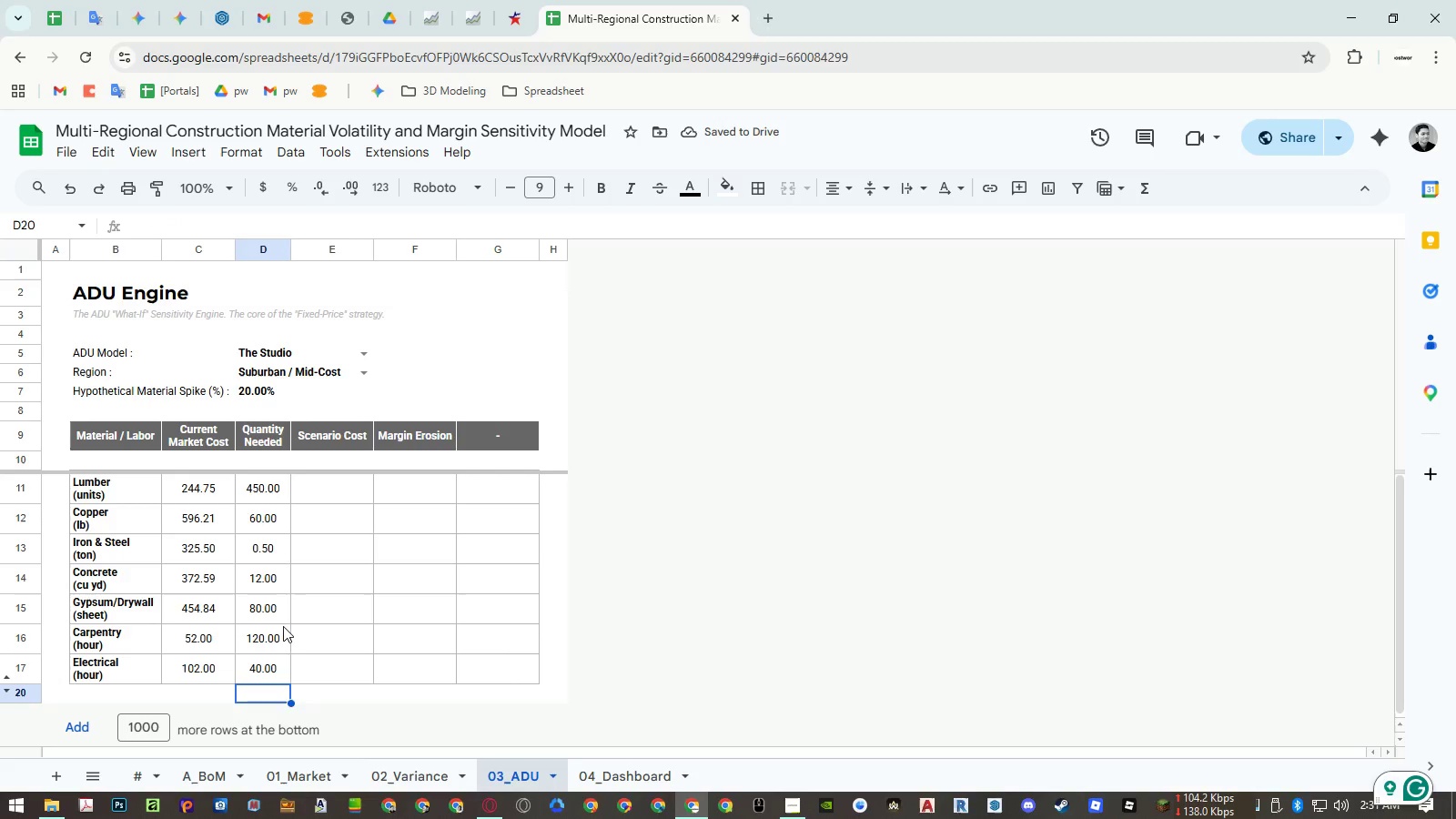 
left_click_drag(start_coordinate=[227, 762], to_coordinate=[526, 770])
 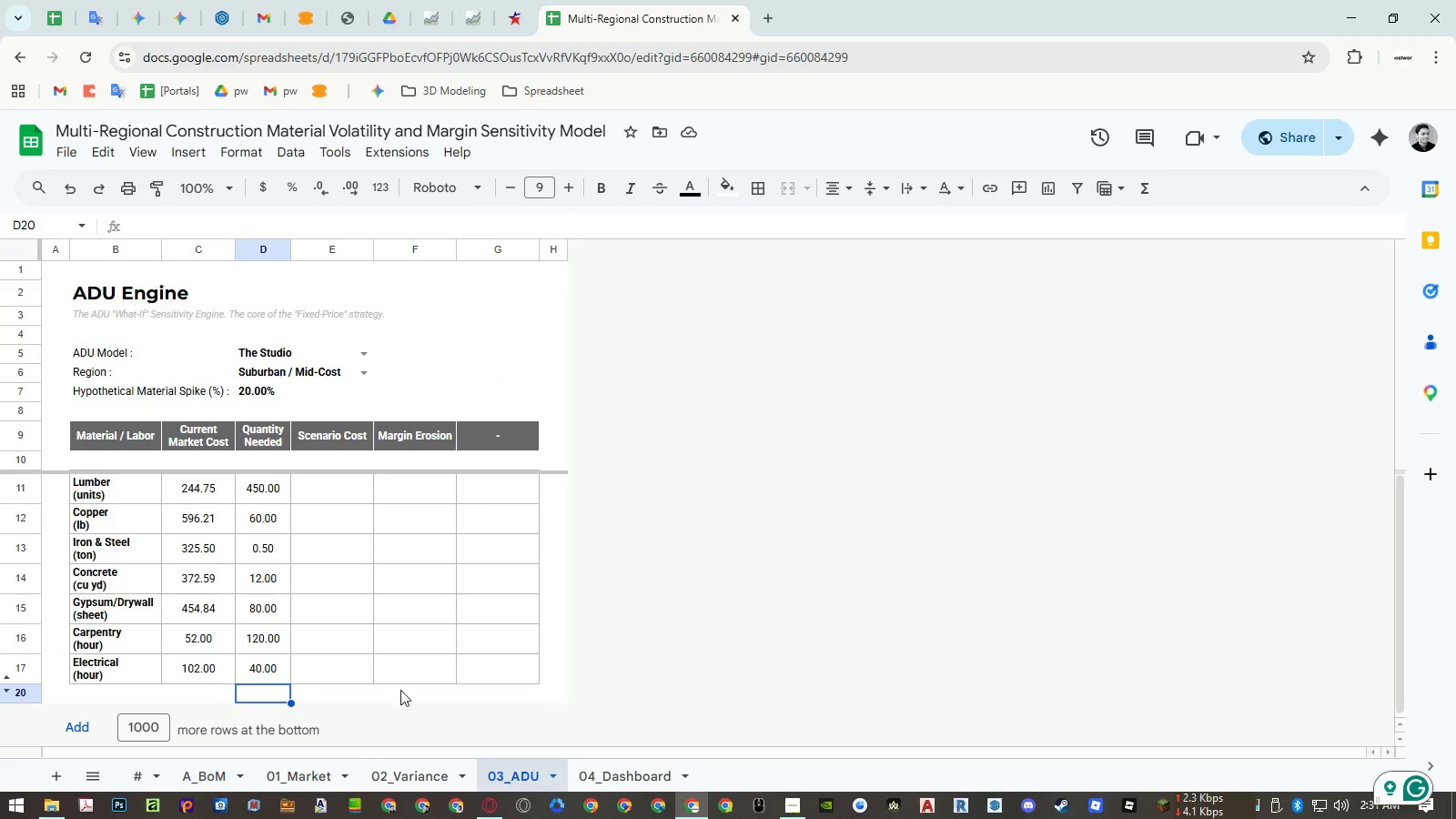 
left_click([526, 770])
 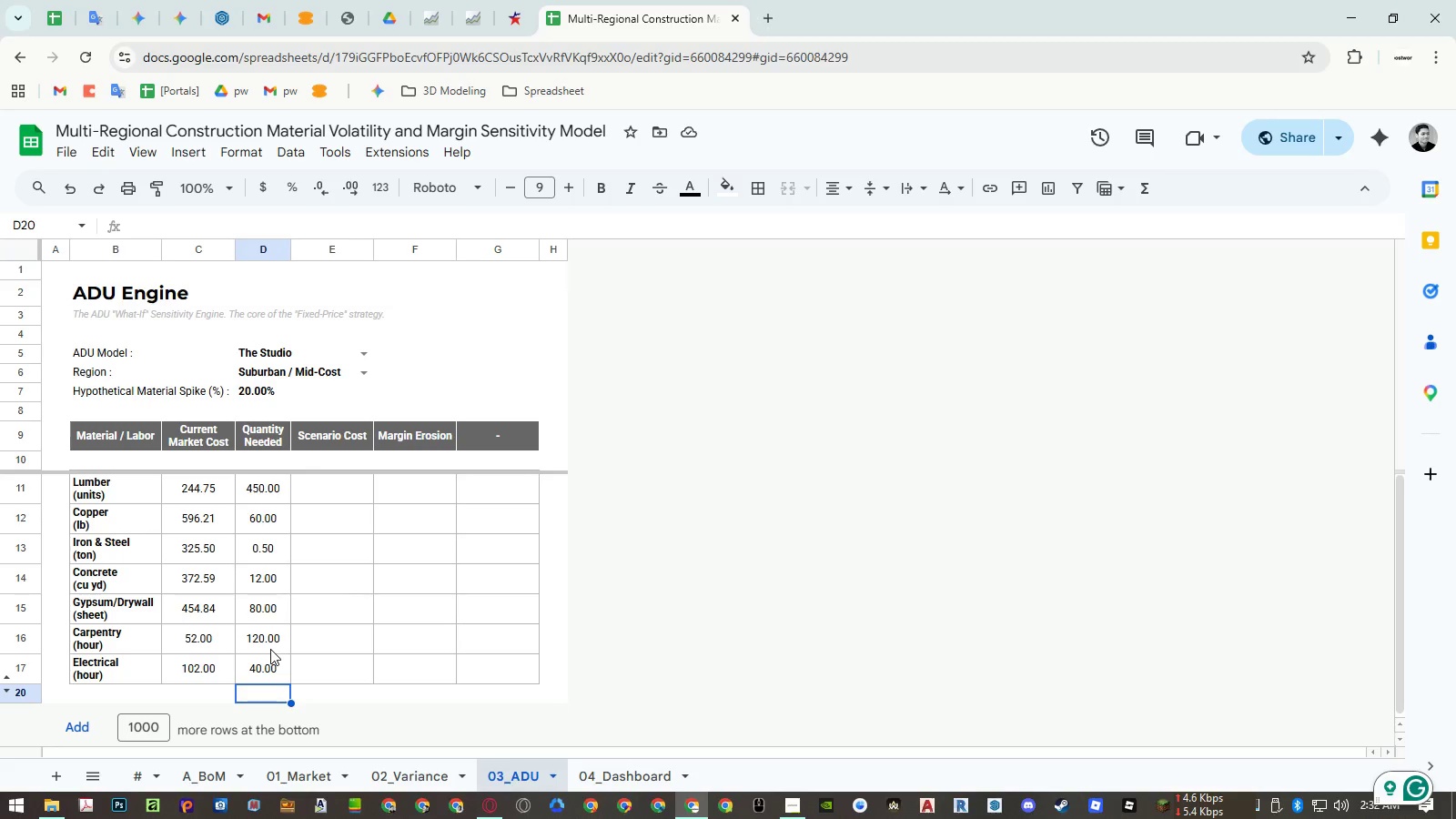 
wait(43.7)
 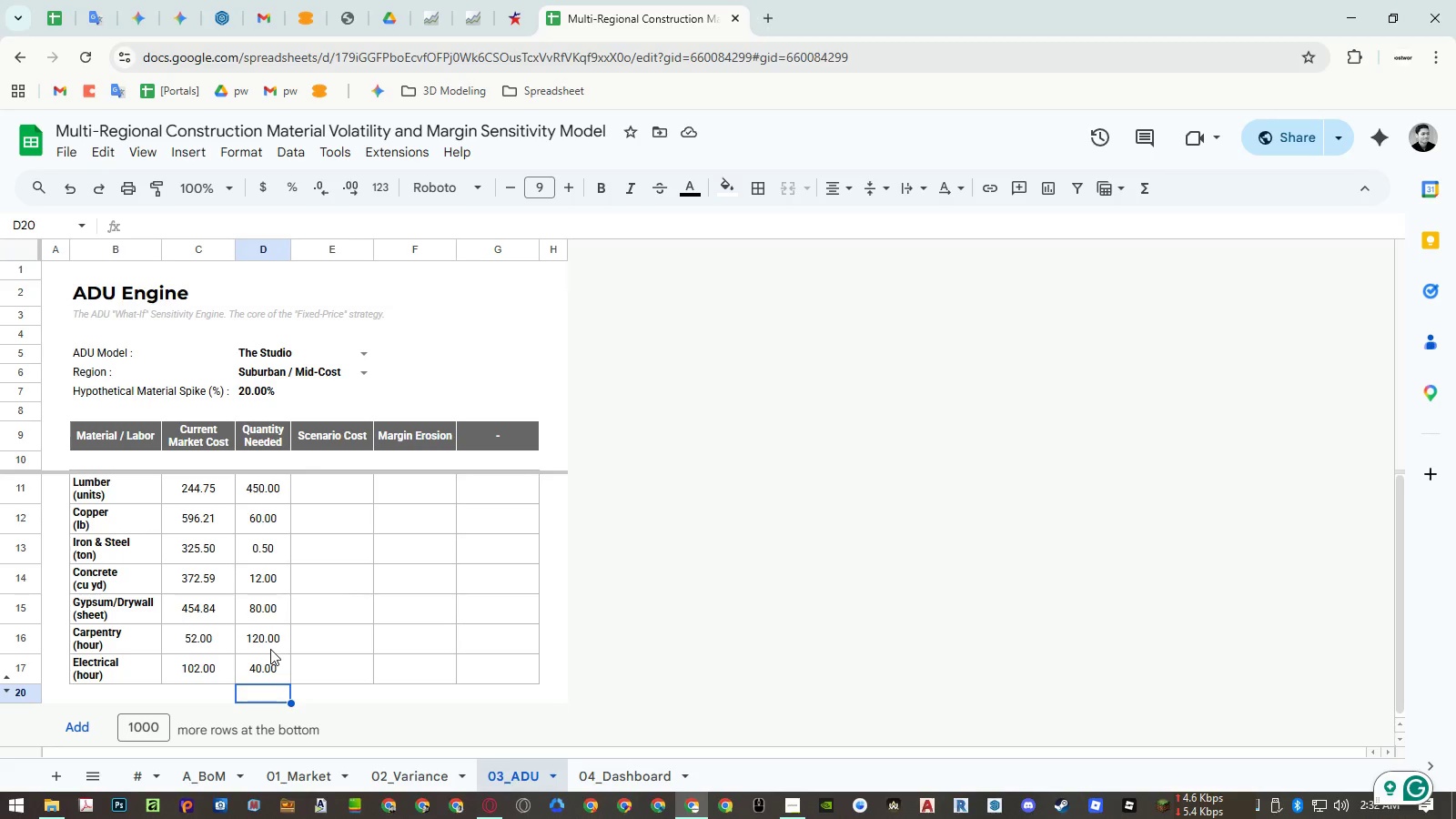 
left_click([270, 649])
 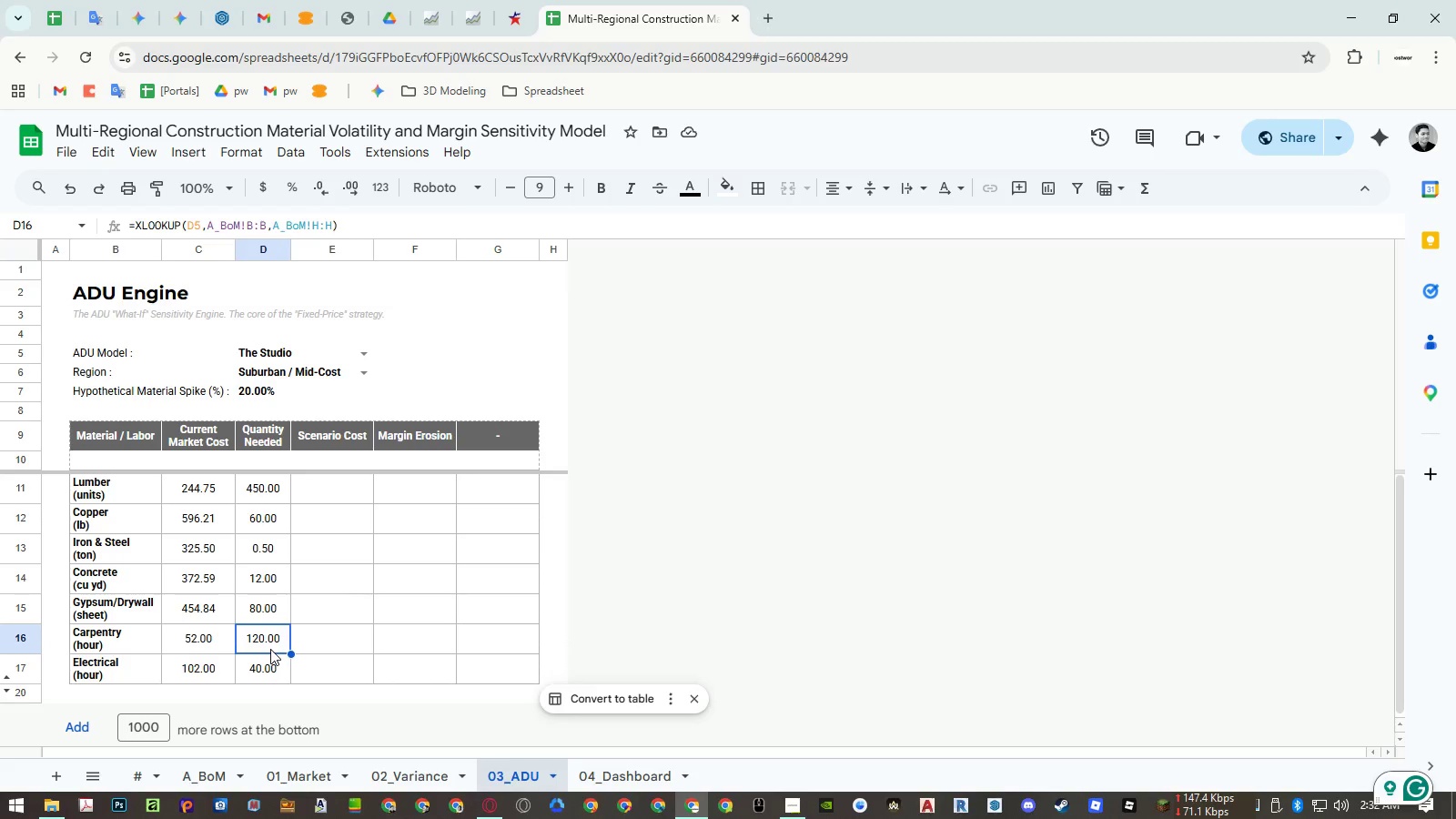 
double_click([270, 649])
 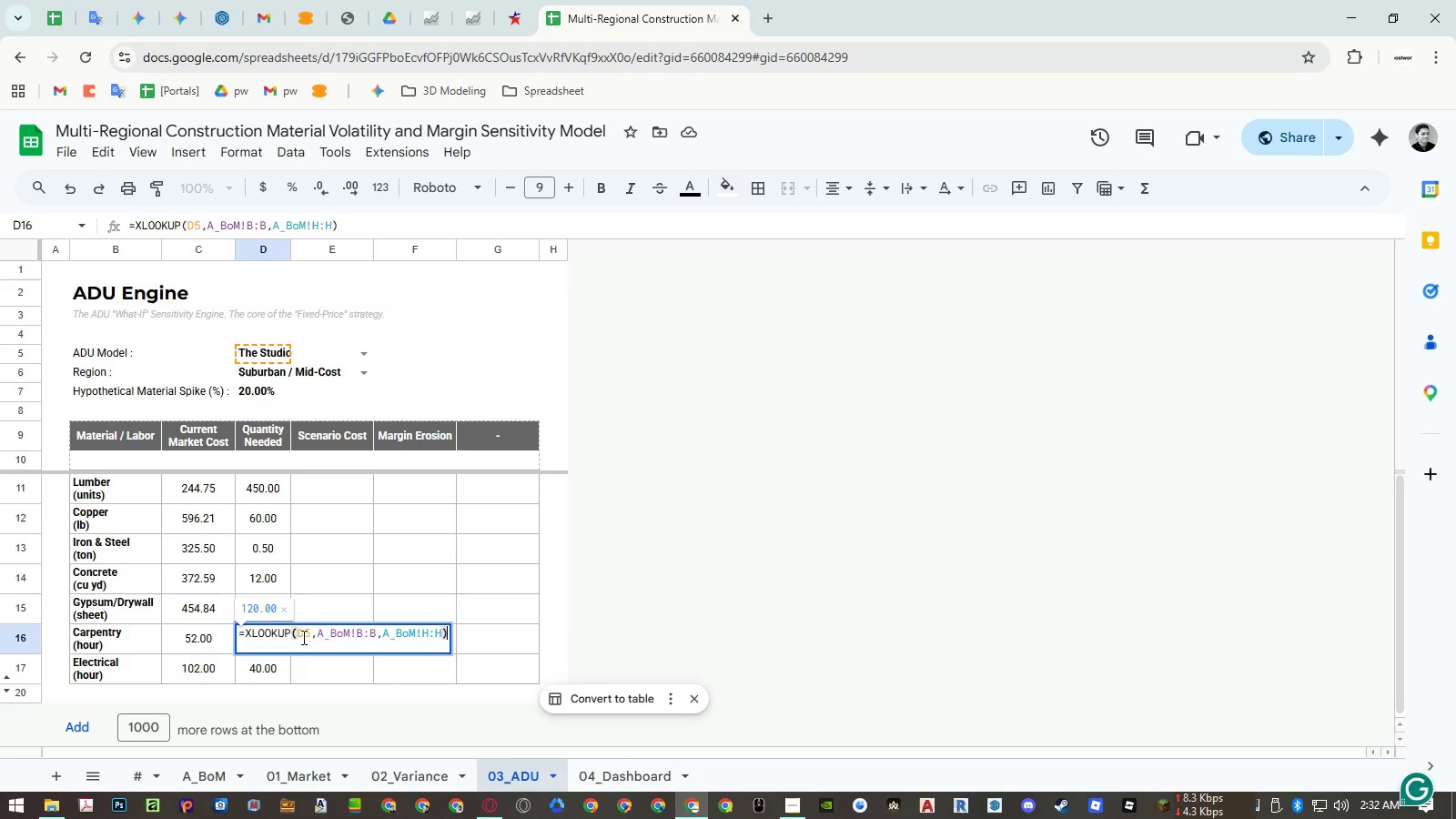 
wait(6.23)
 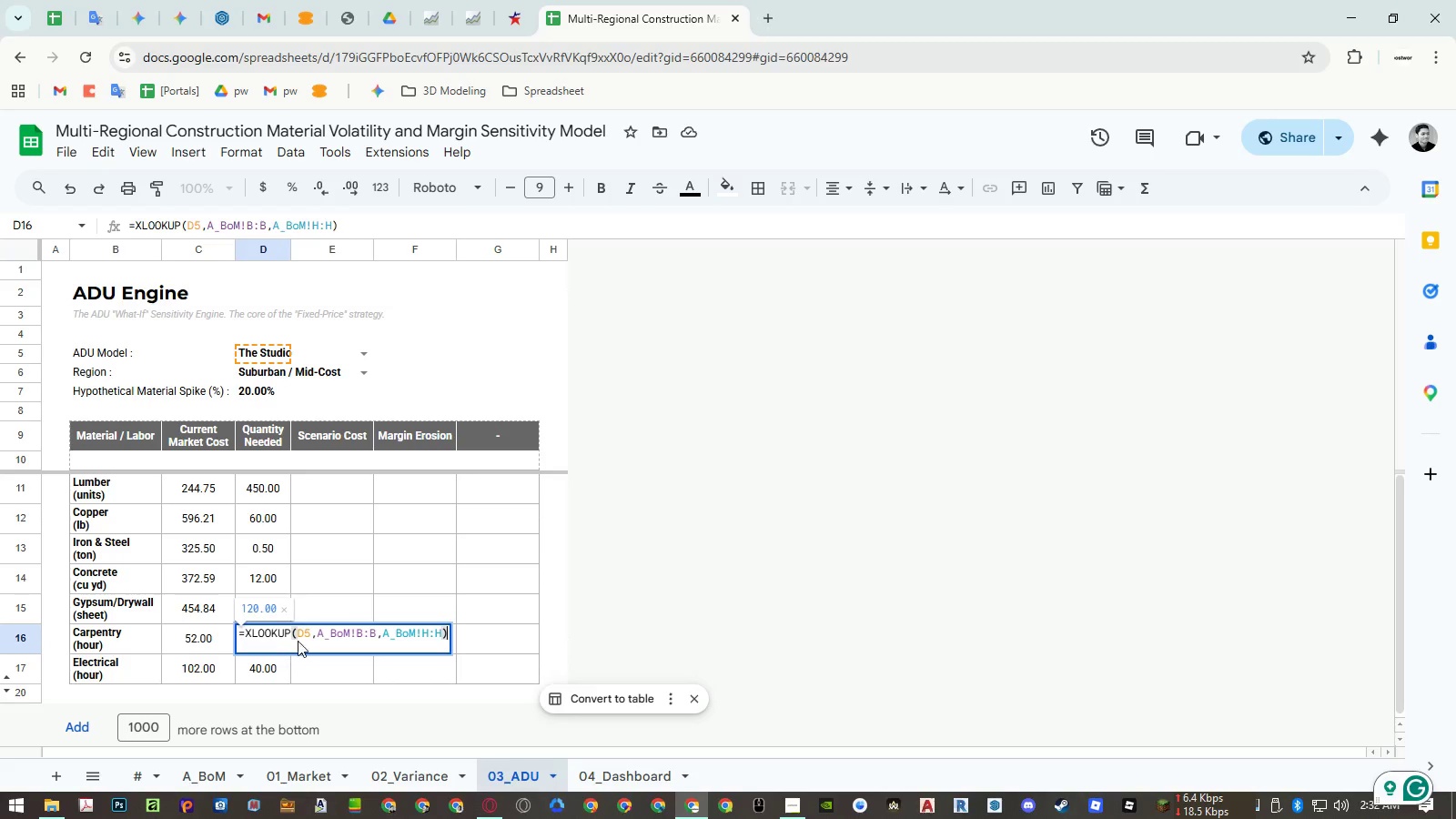 
key(Escape)
 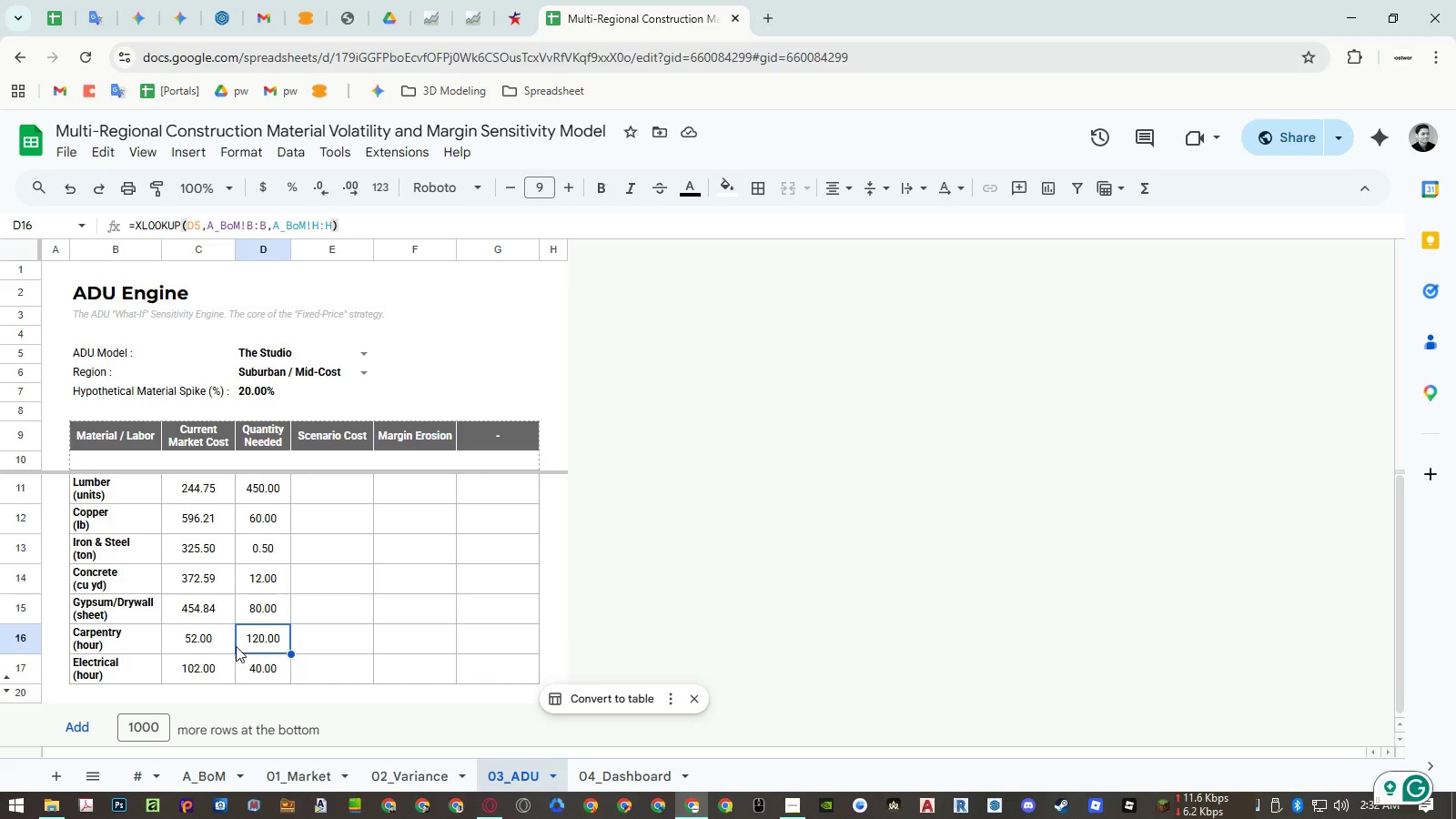 
double_click([203, 647])
 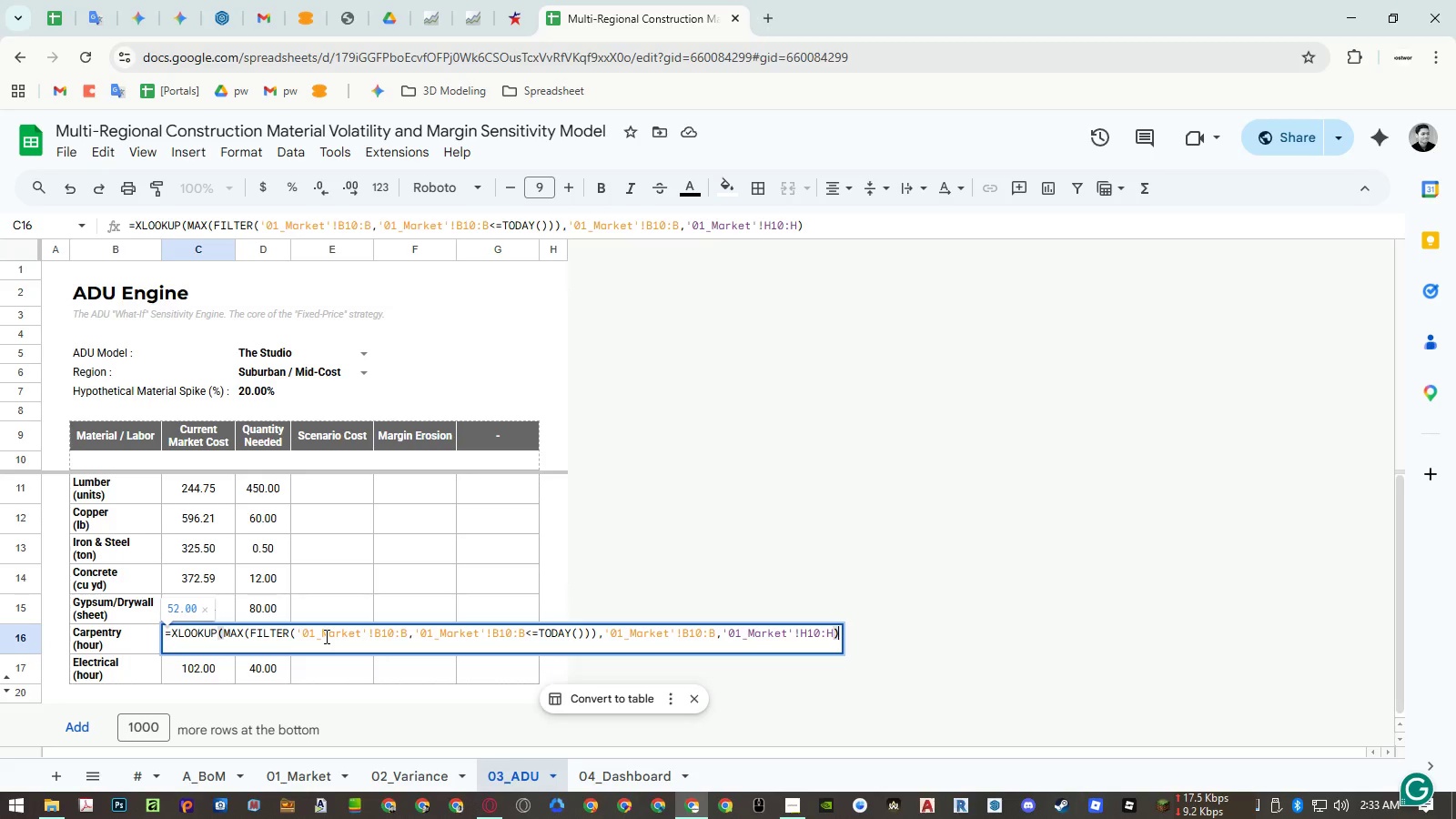 
wait(19.98)
 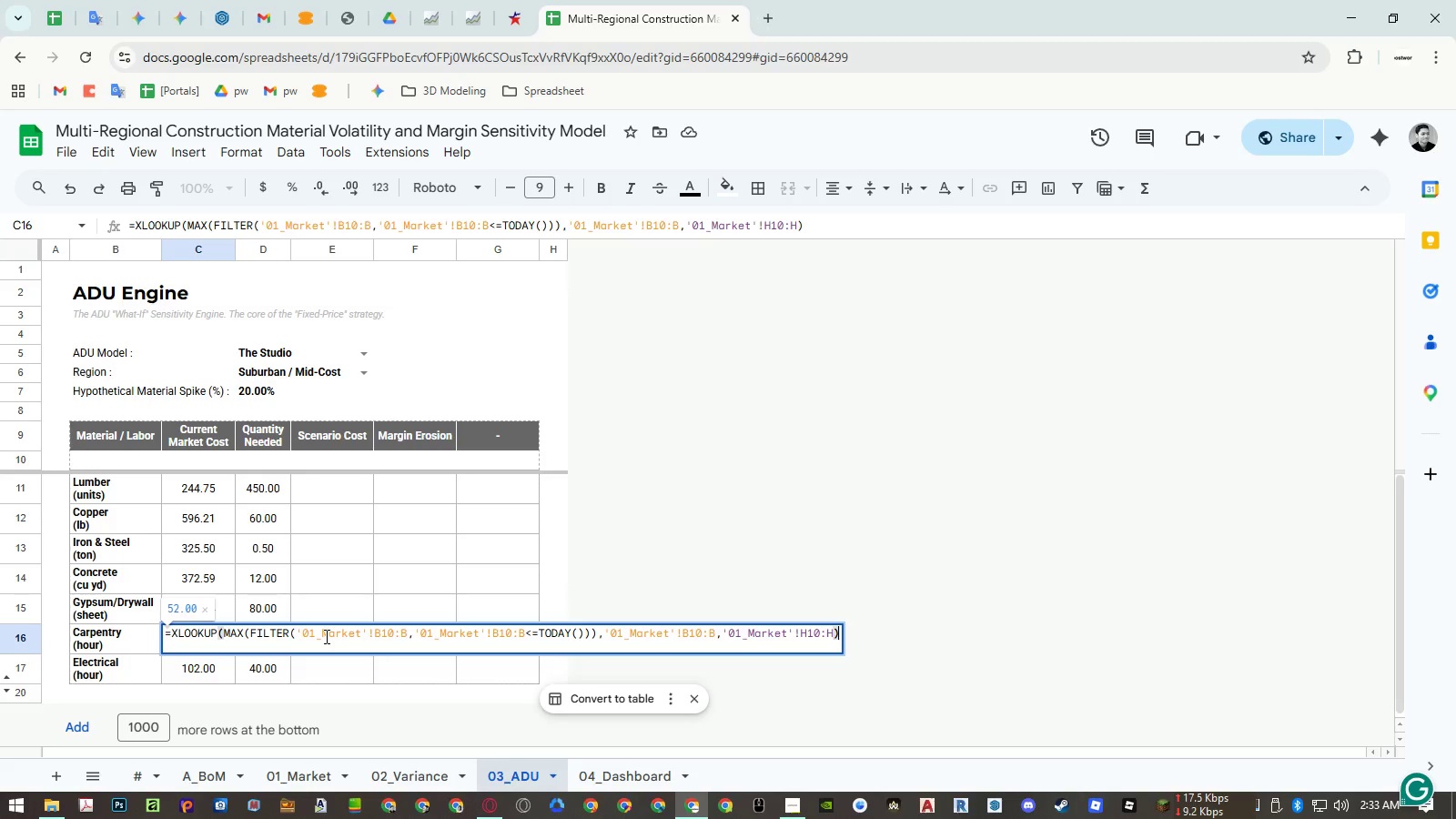 
key(Escape)
 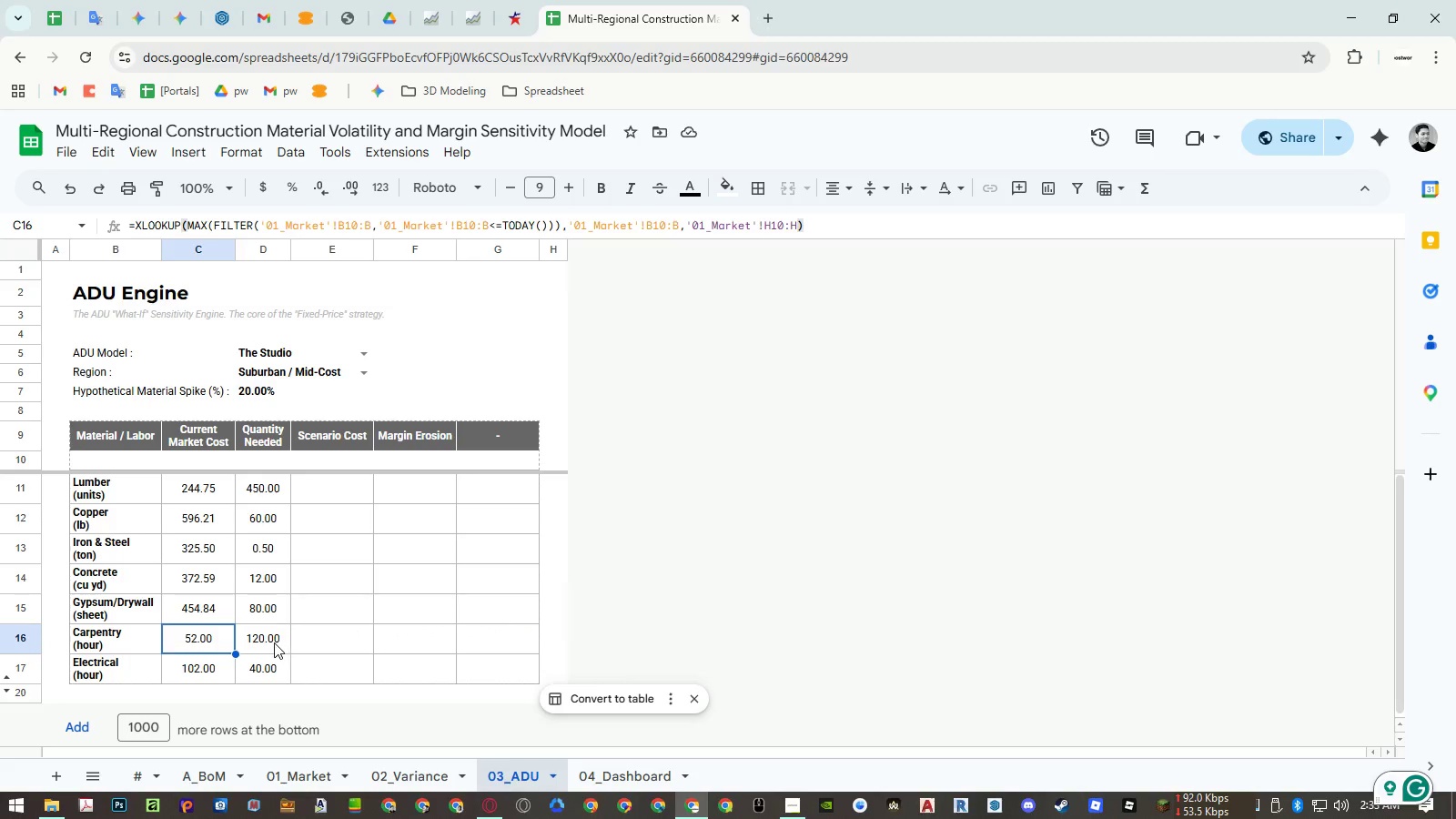 
double_click([274, 642])
 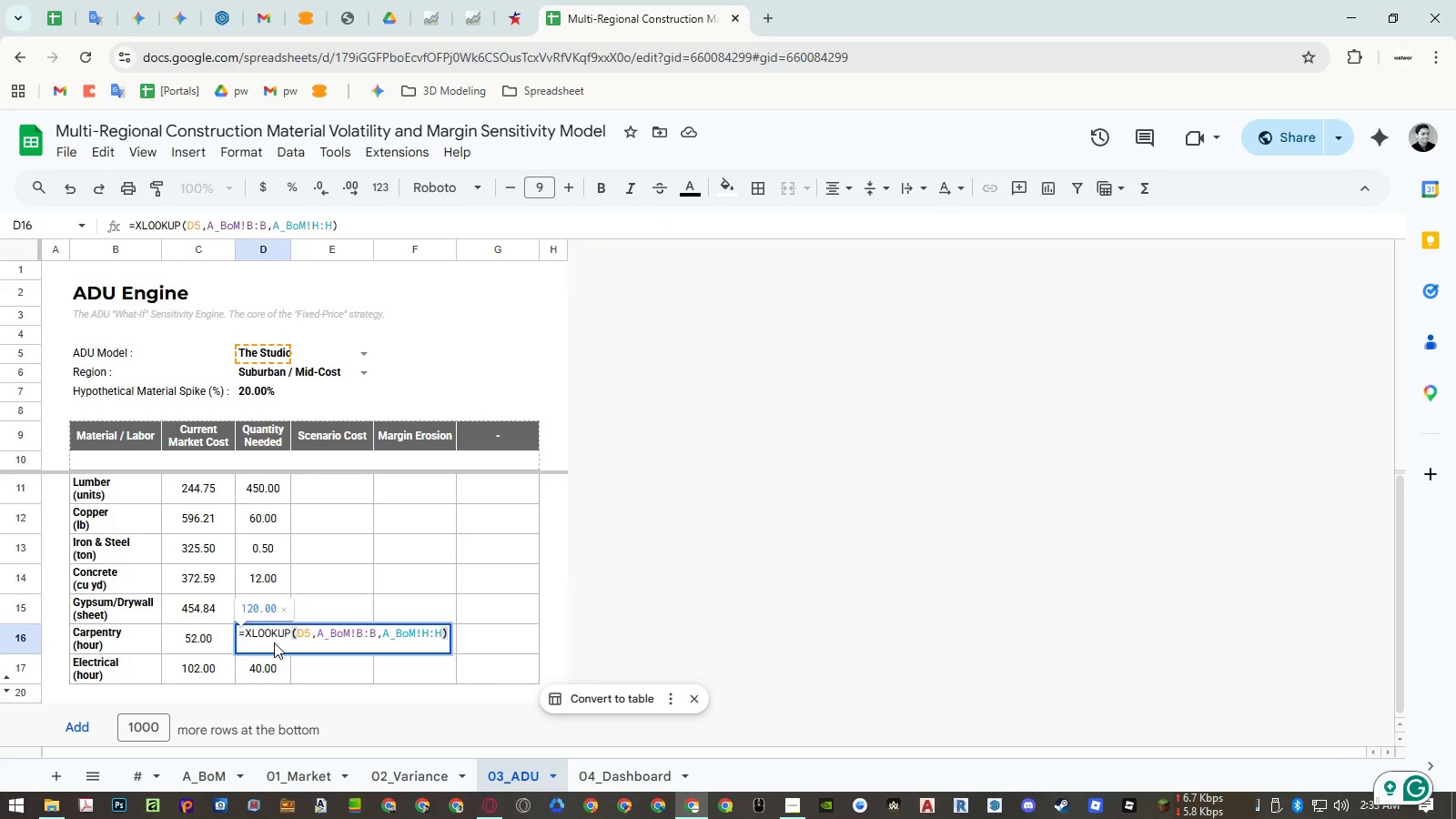 
key(Escape)
 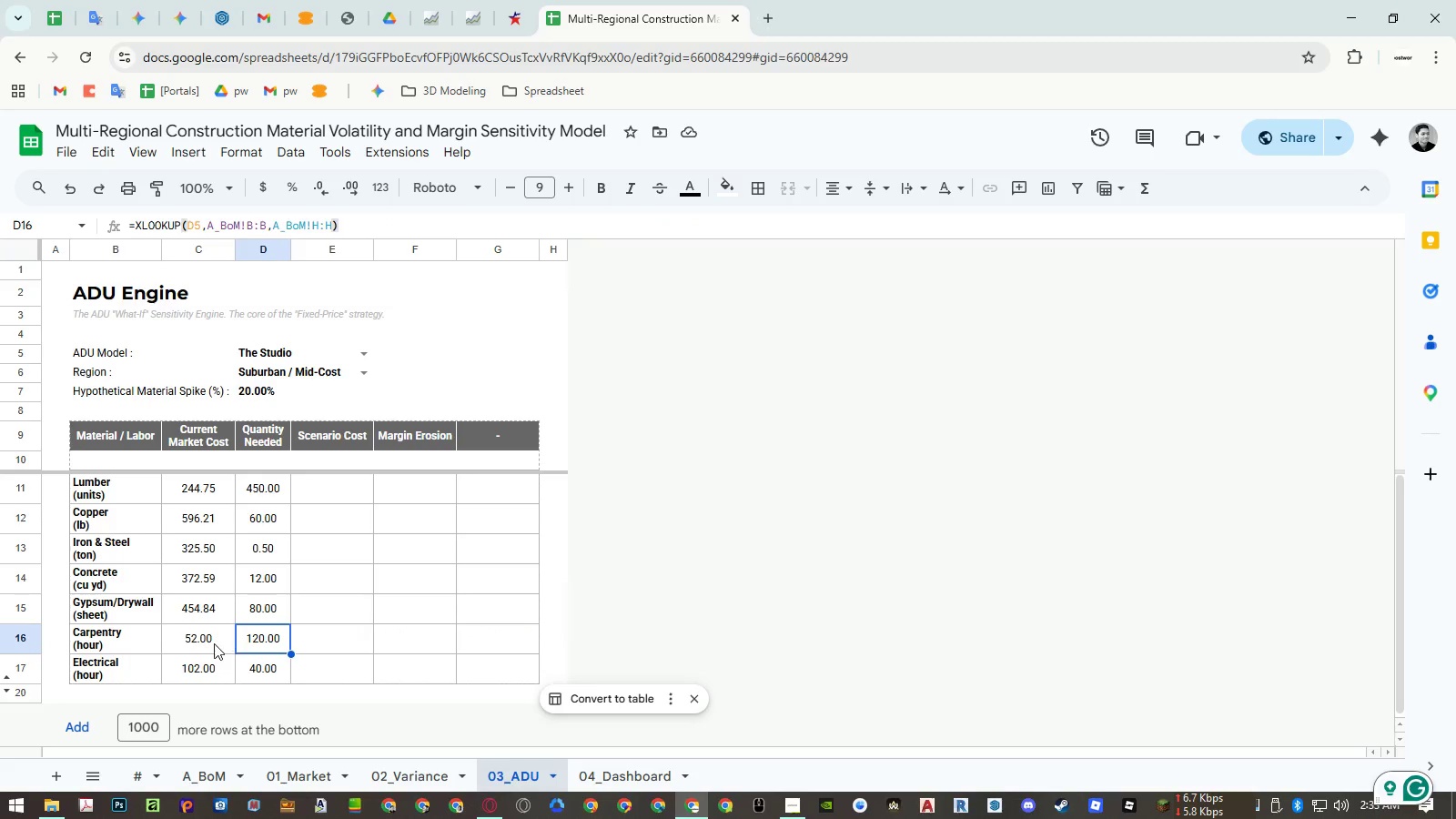 
double_click([214, 644])
 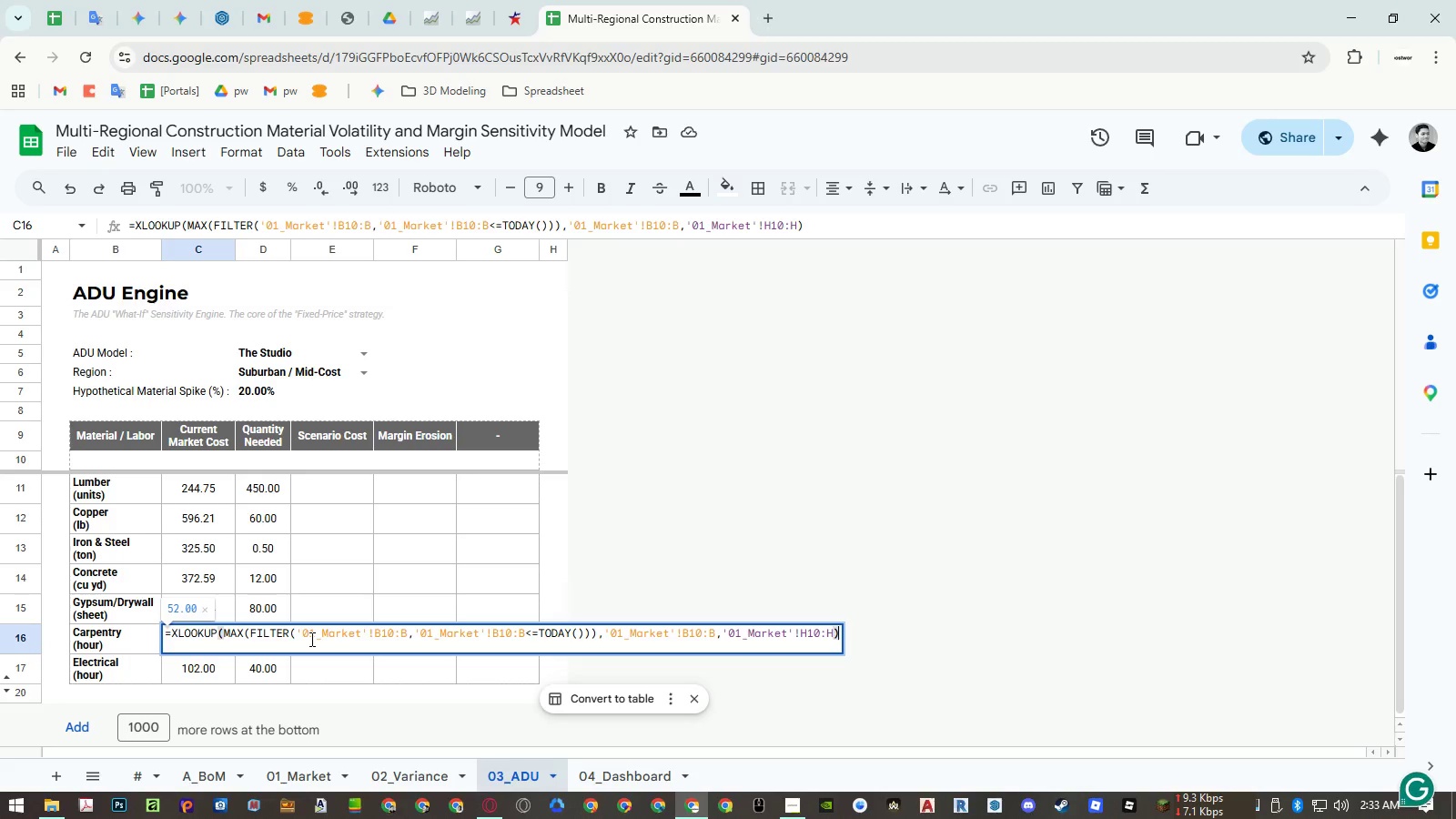 
wait(5.92)
 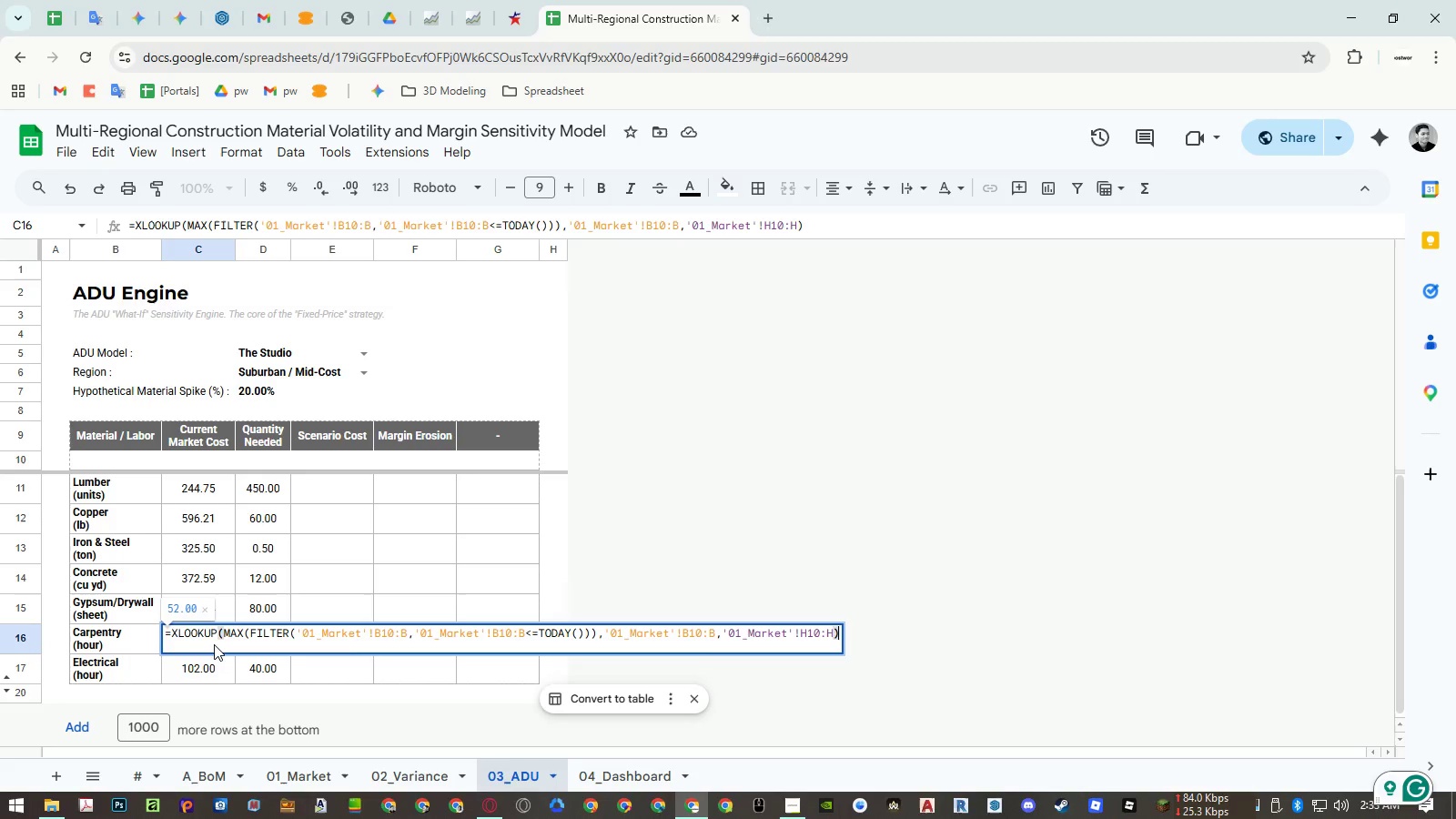 
double_click([326, 636])
 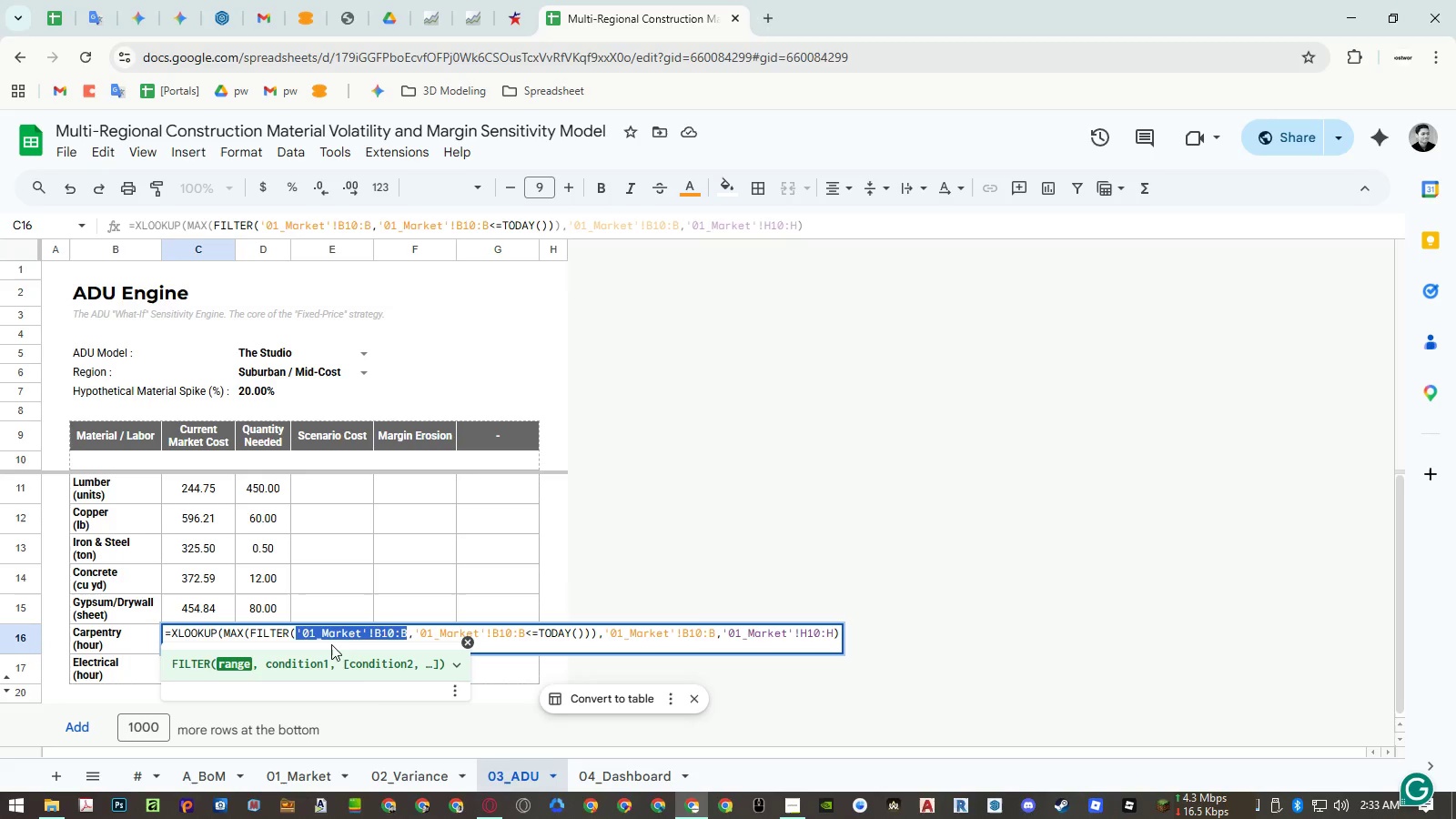 
key(Backspace)
 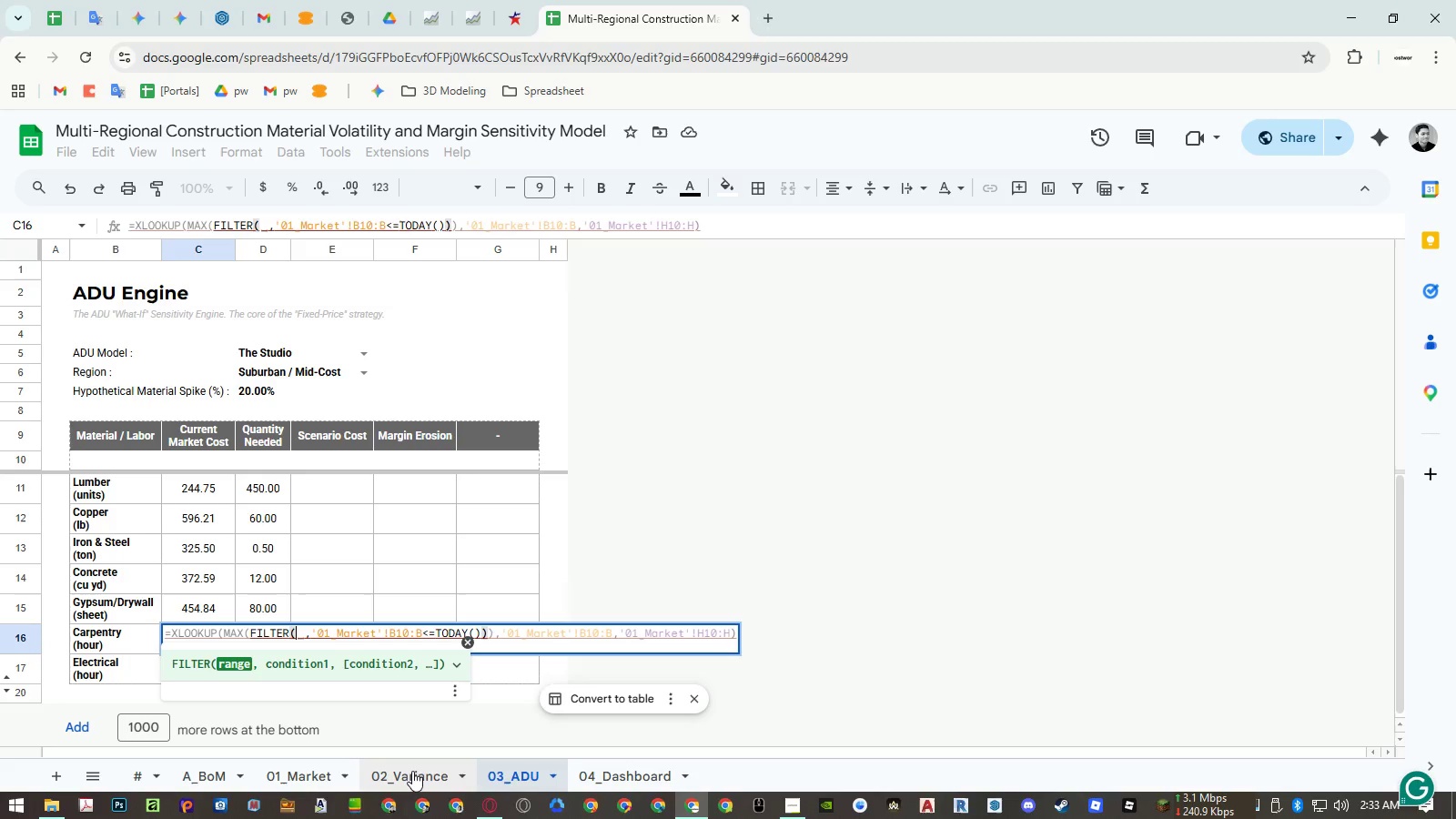 
left_click([412, 771])
 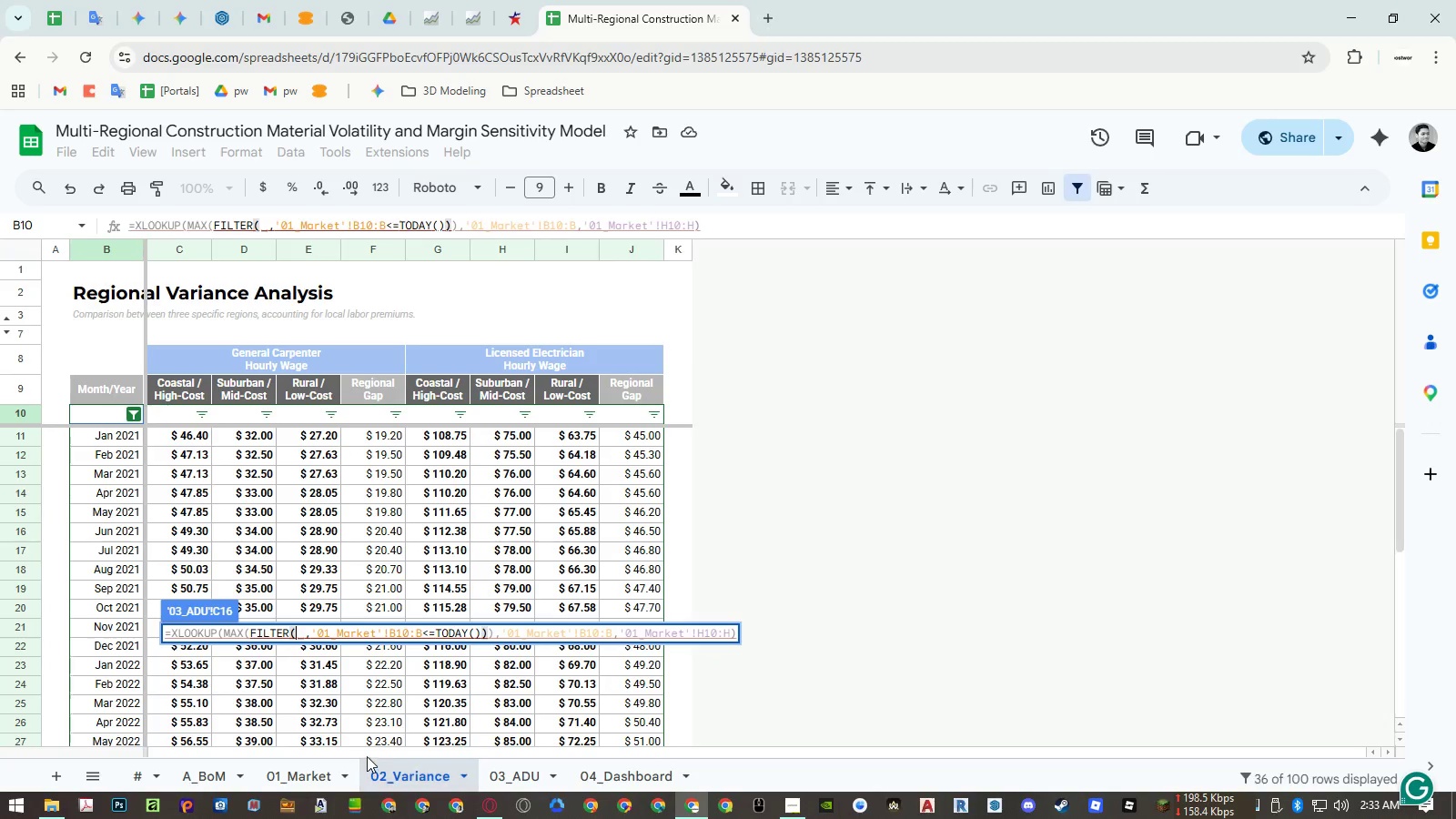 
wait(5.31)
 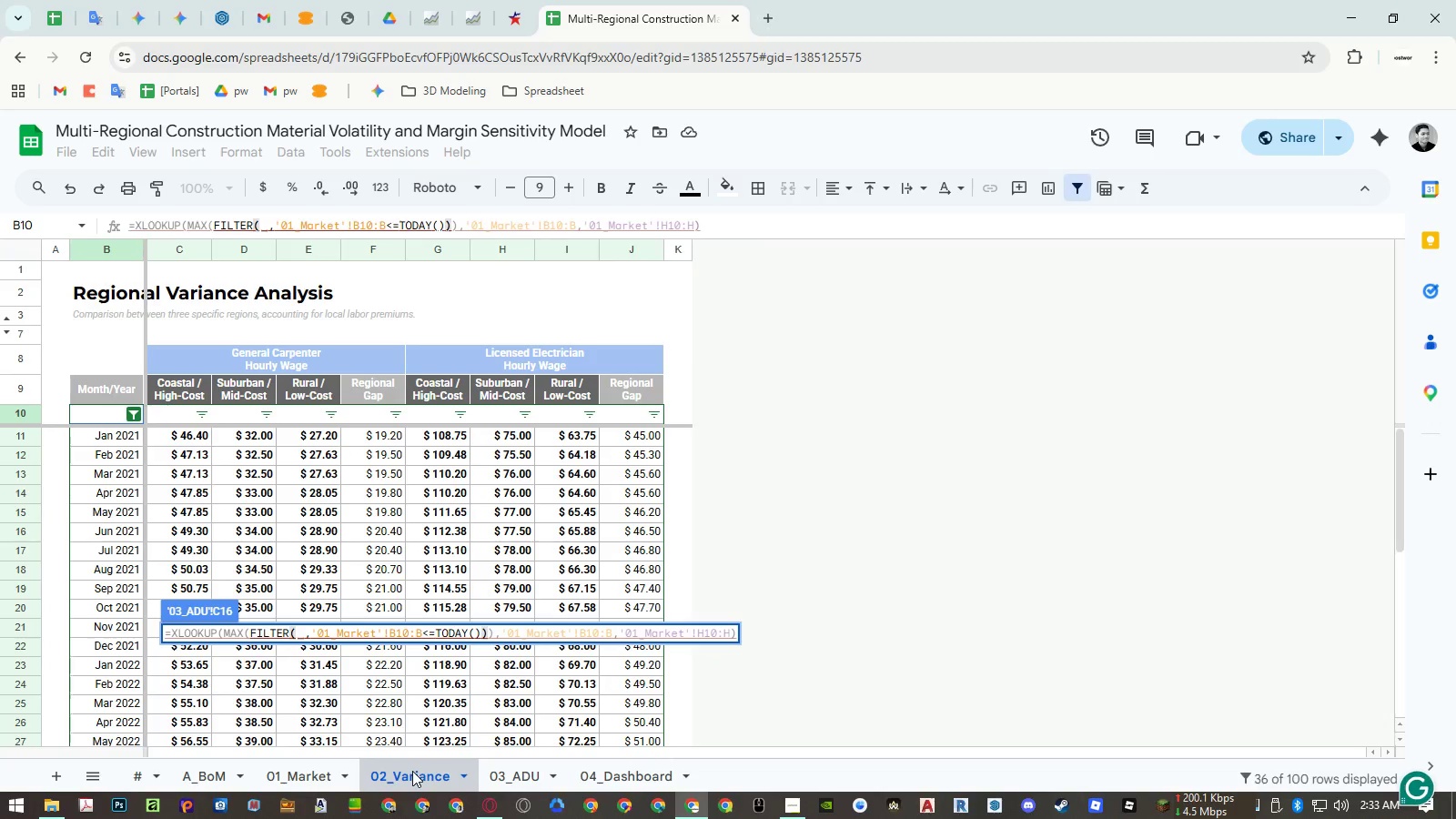 
left_click([106, 253])
 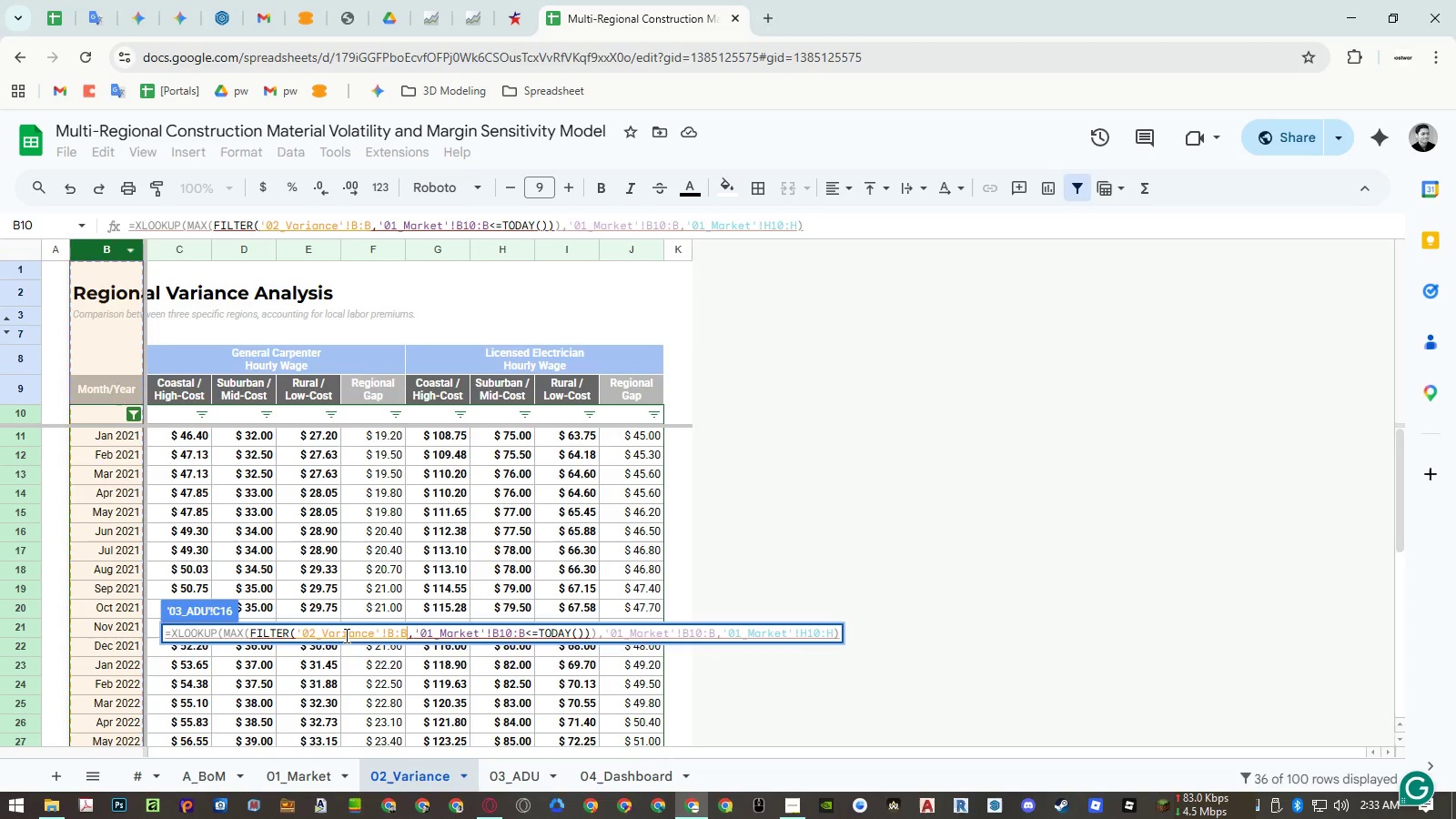 
double_click([345, 635])
 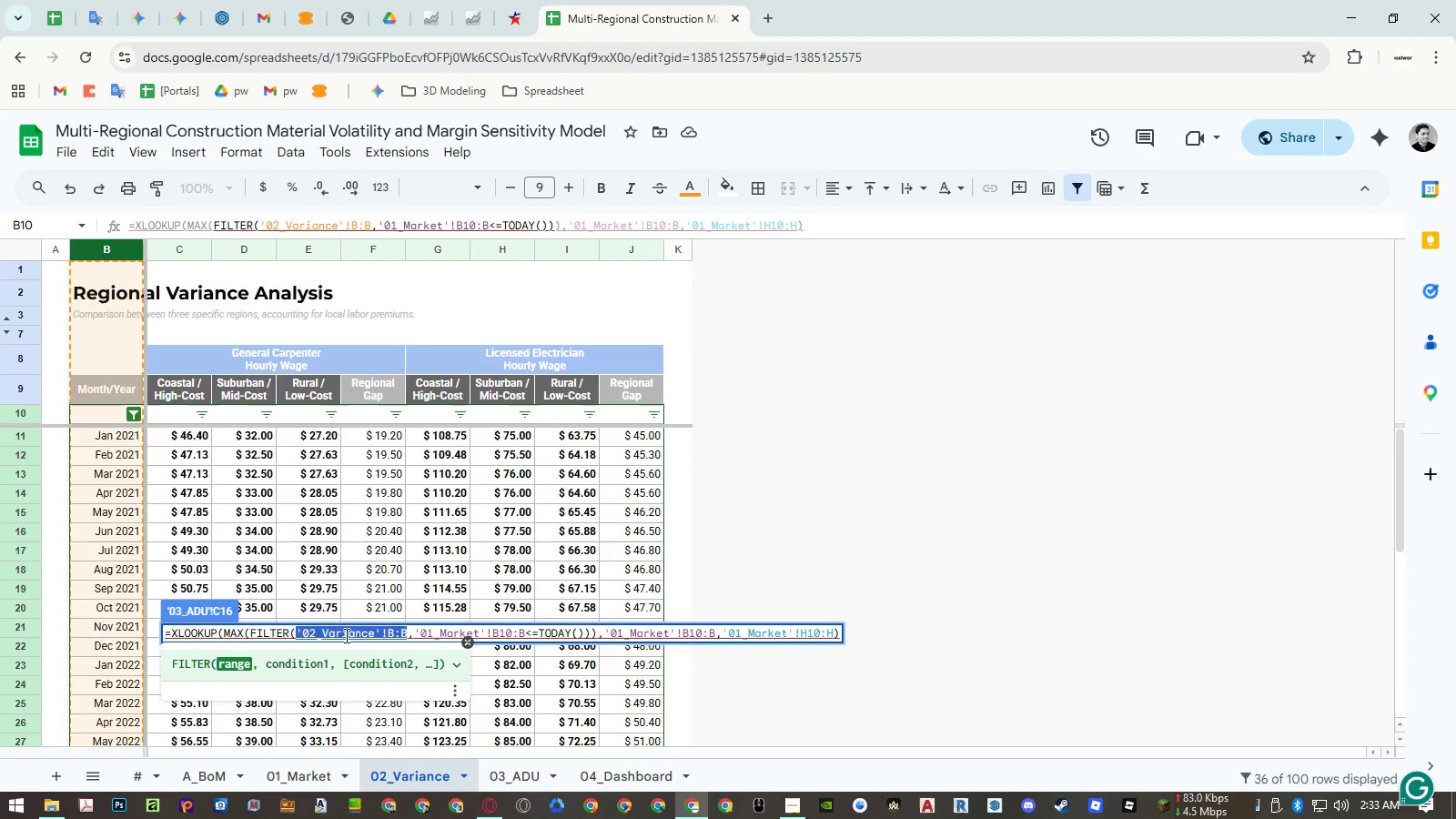 
key(Control+ControlLeft)
 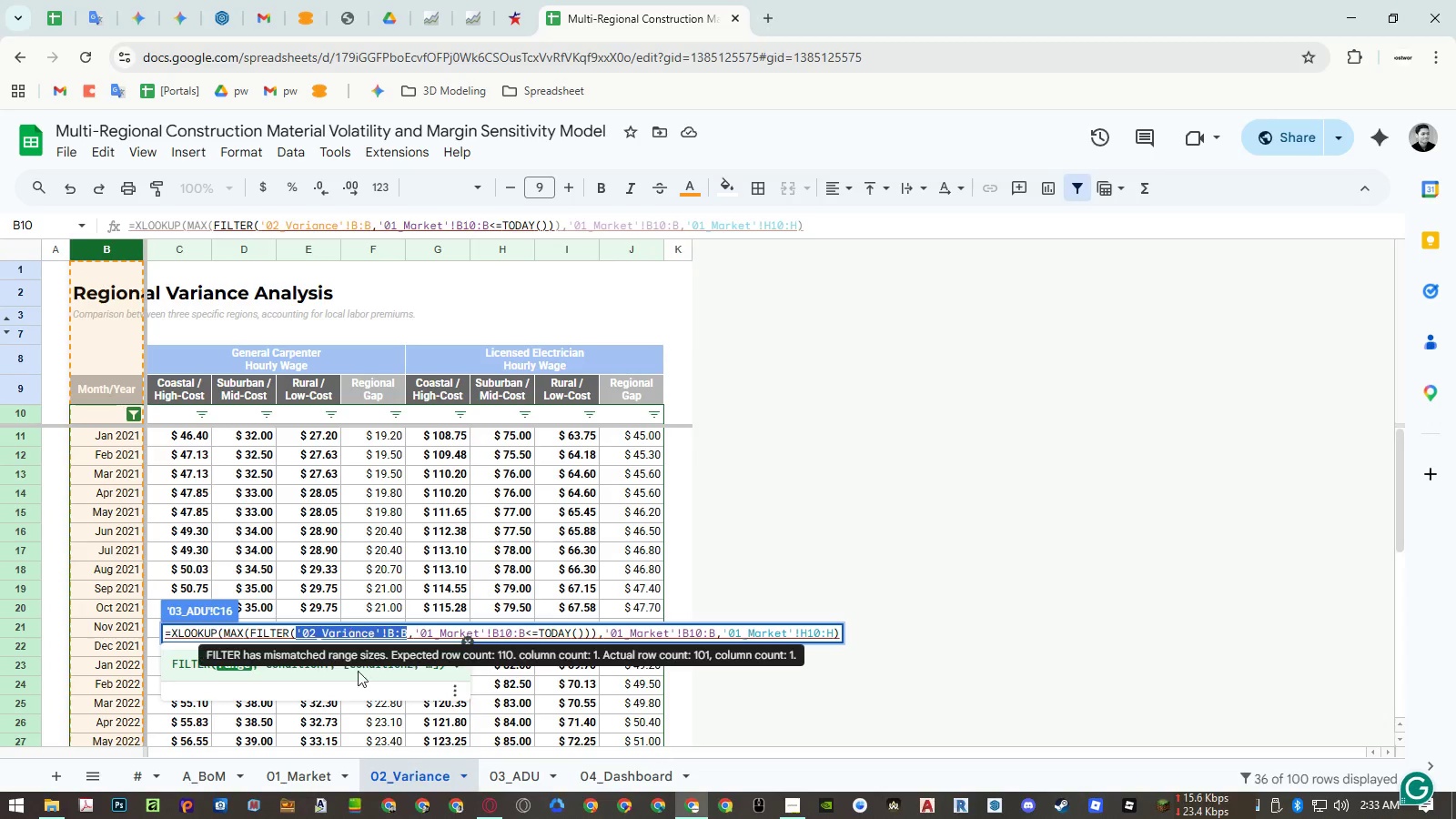 
key(Control+C)
 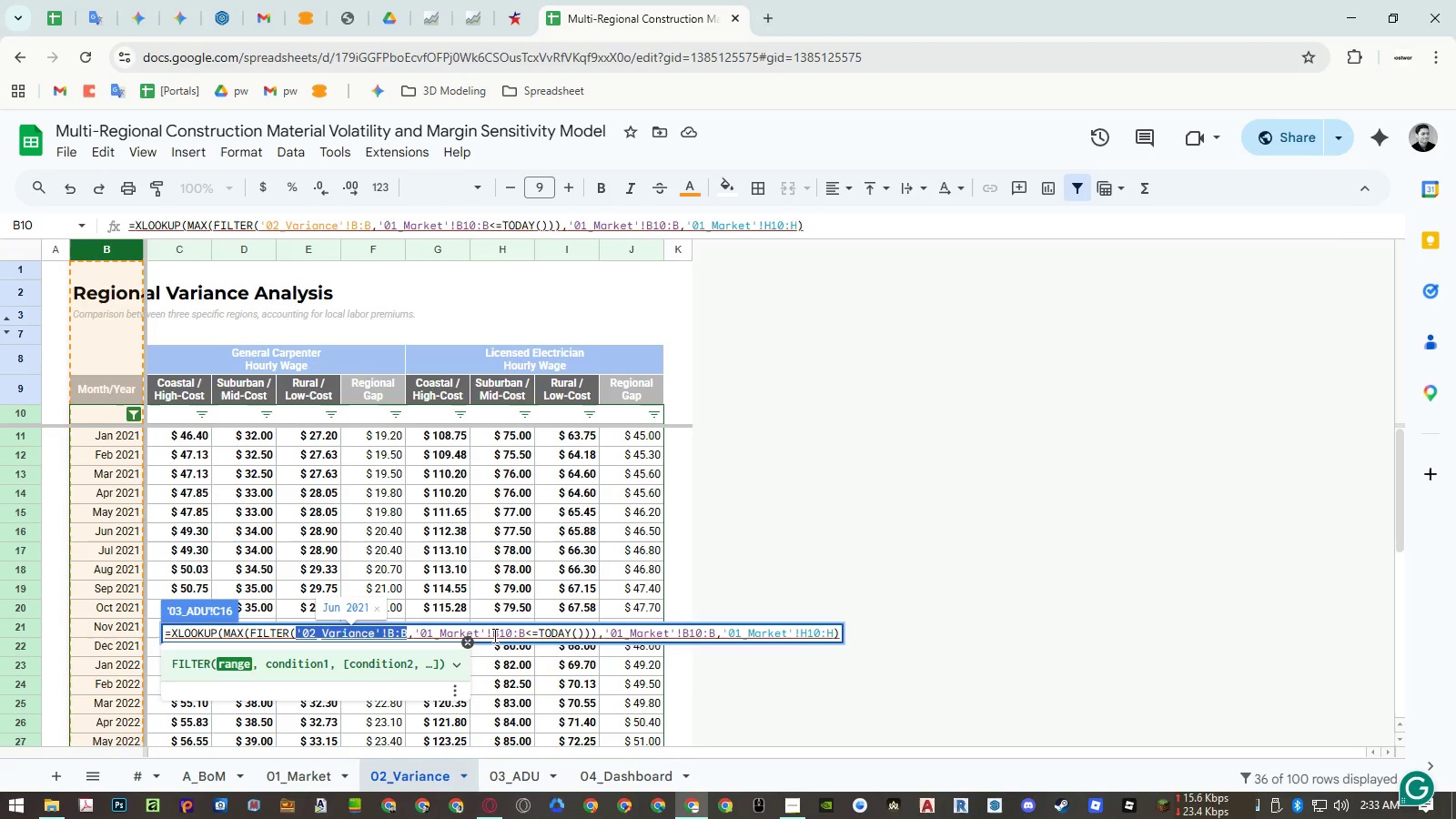 
double_click([493, 634])
 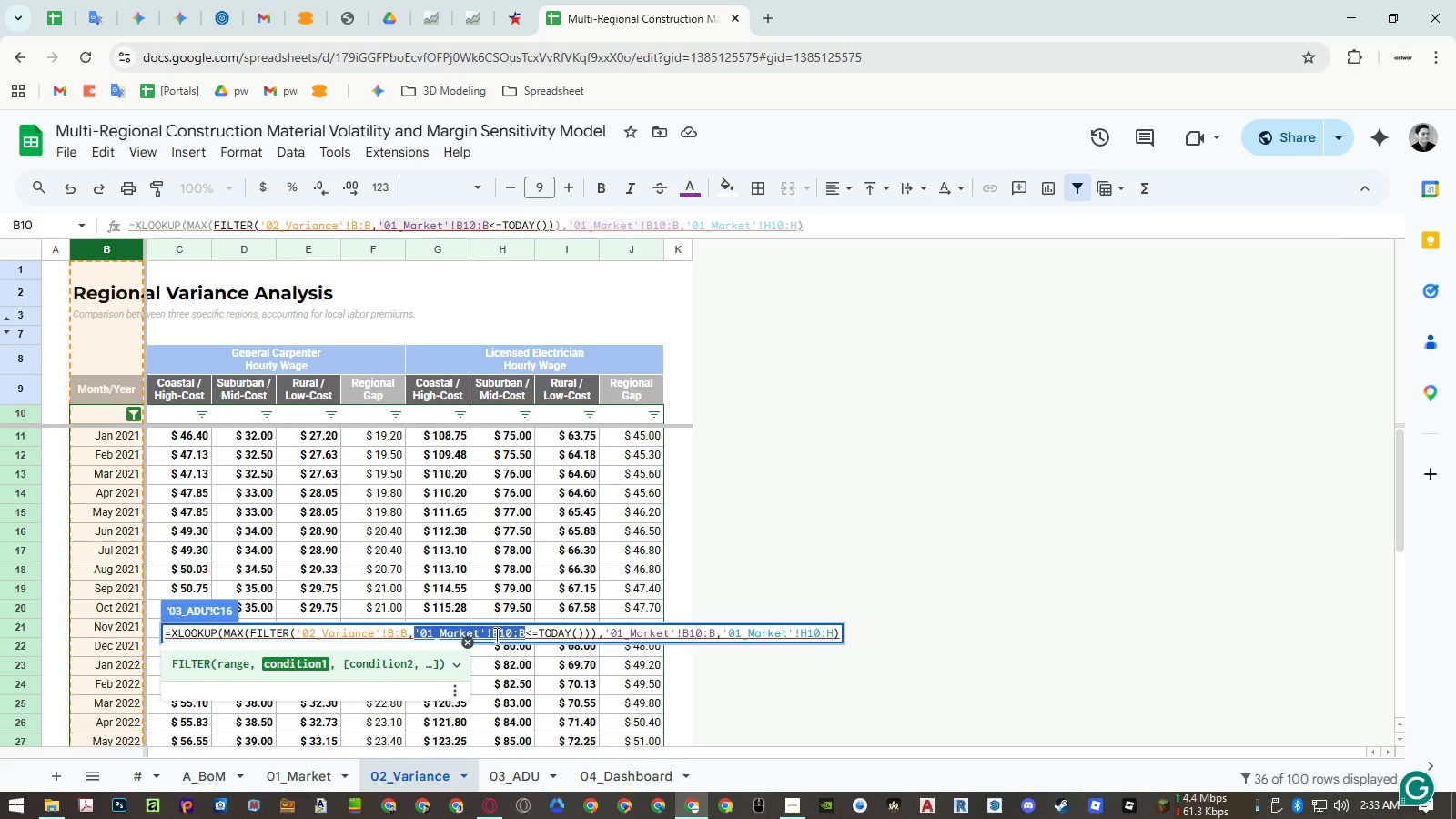 
key(Control+ControlLeft)
 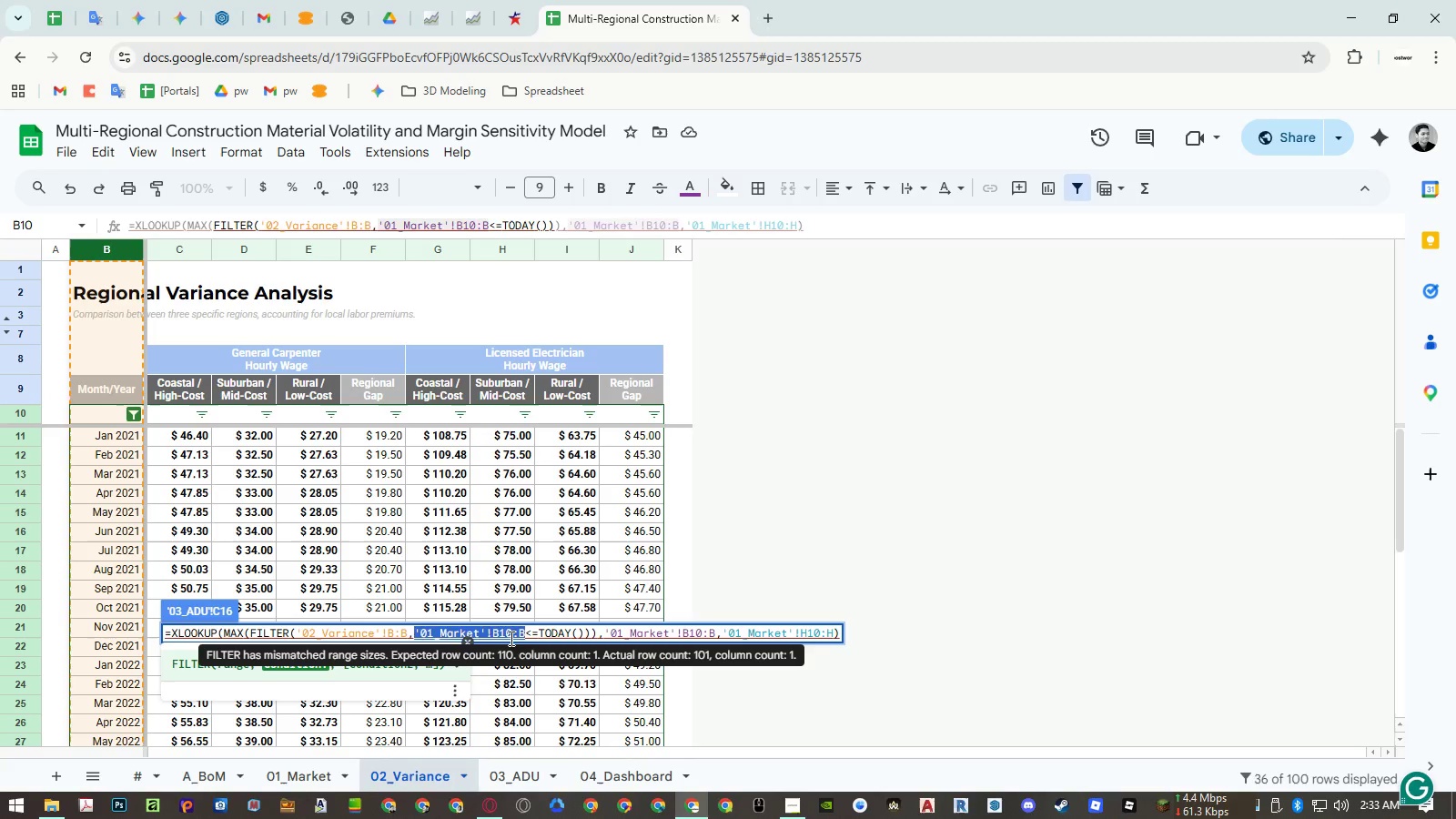 
key(Control+V)
 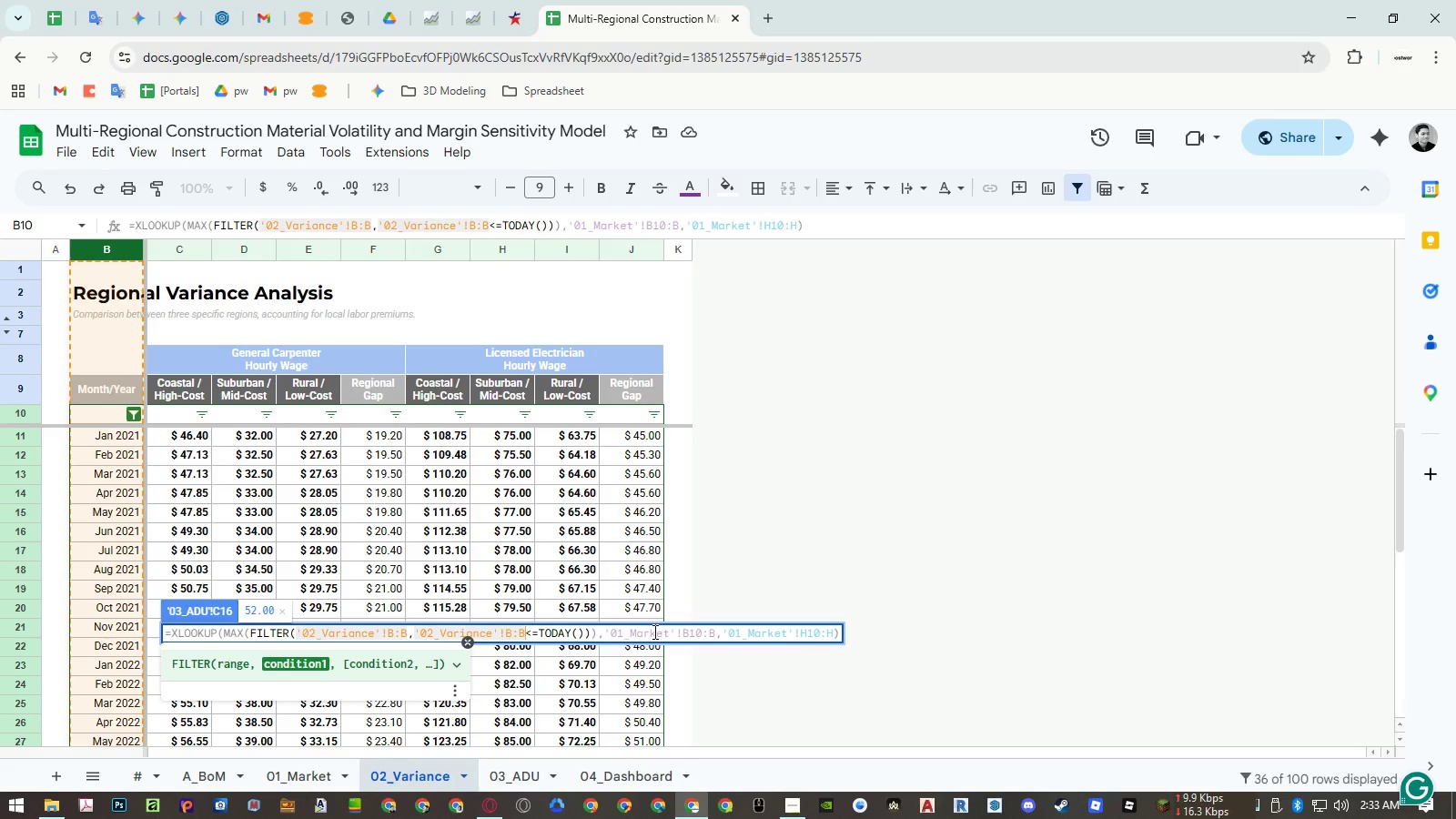 
double_click([653, 632])
 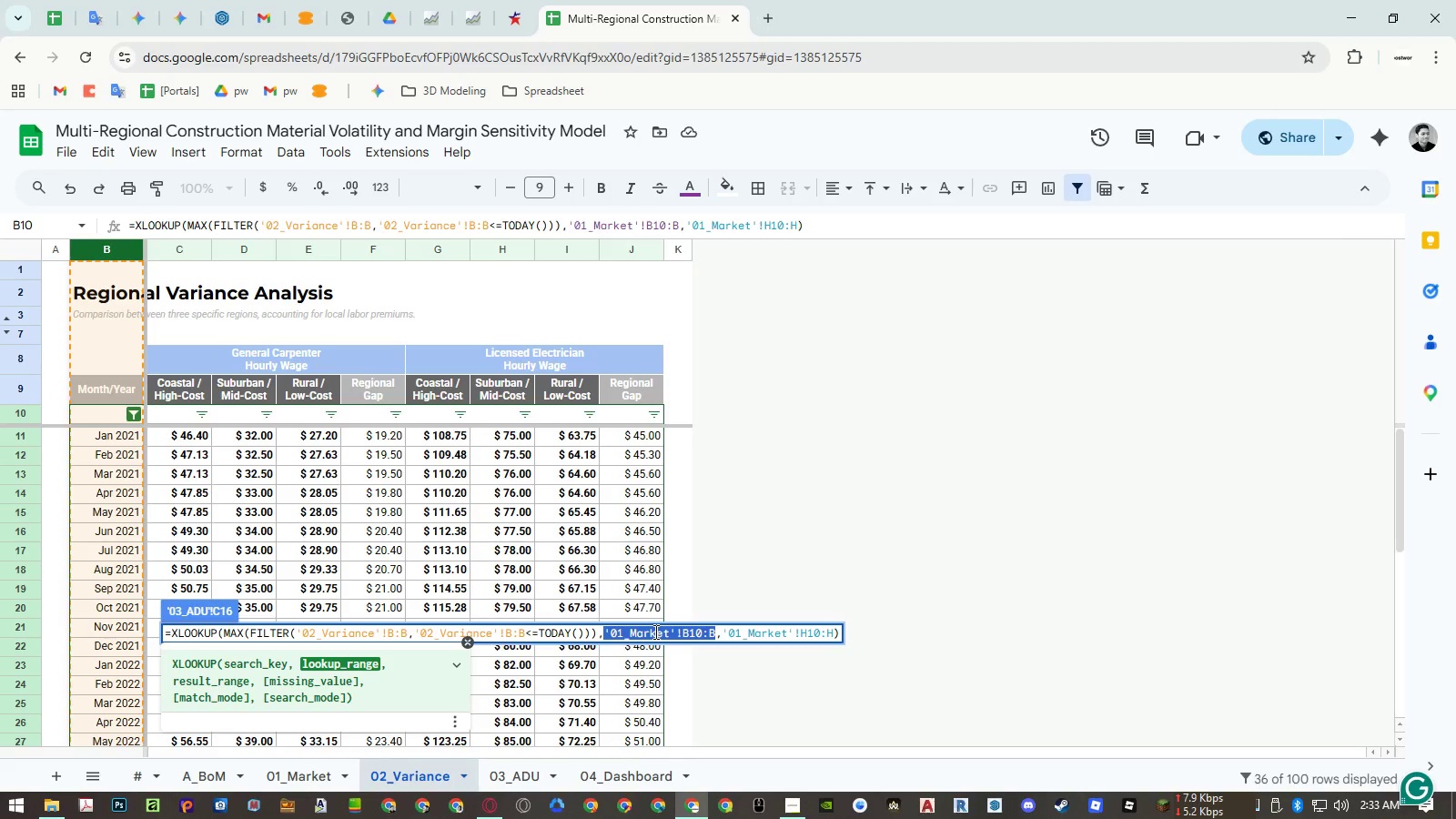 
wait(16.95)
 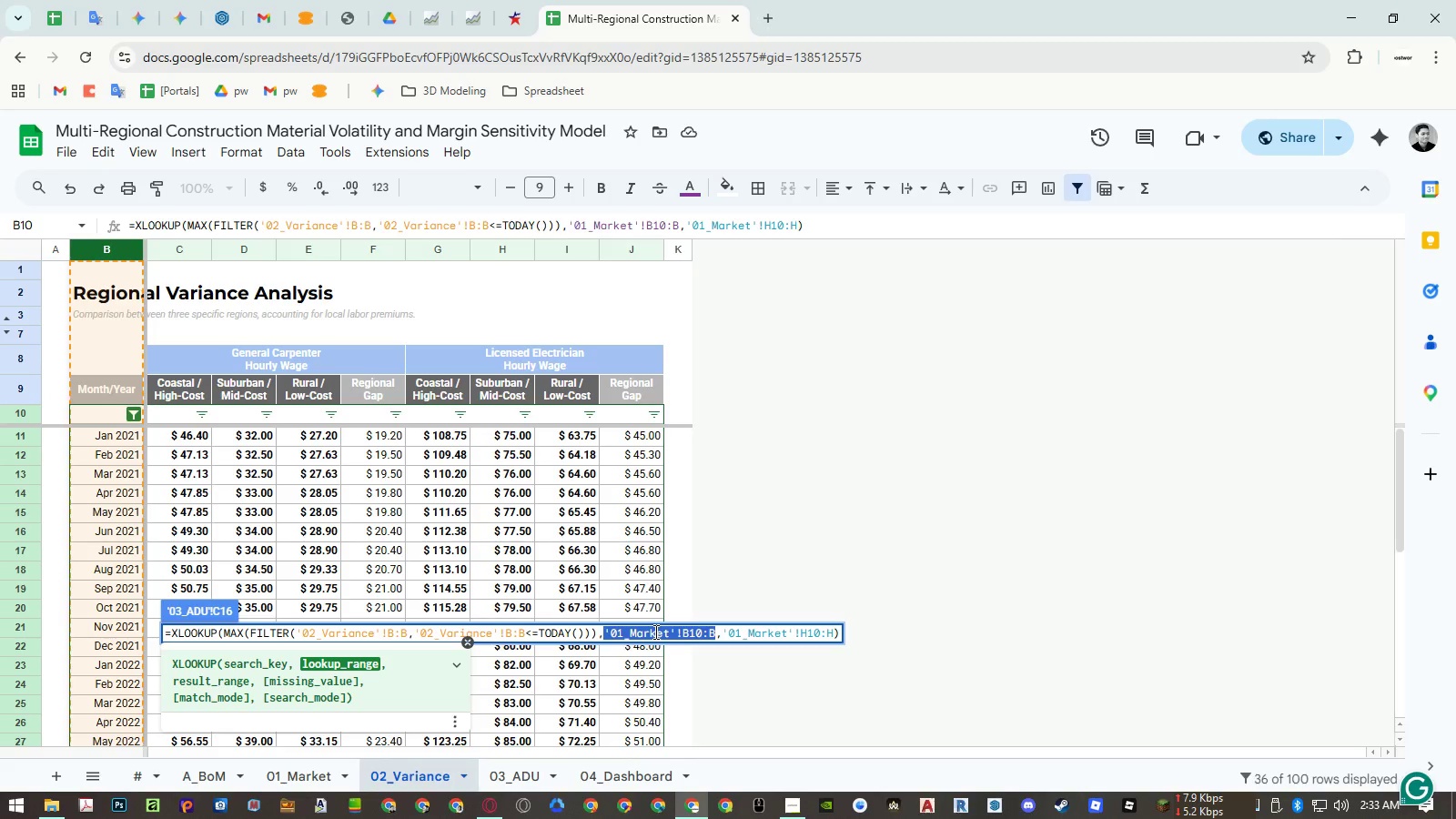 
key(Control+ControlLeft)
 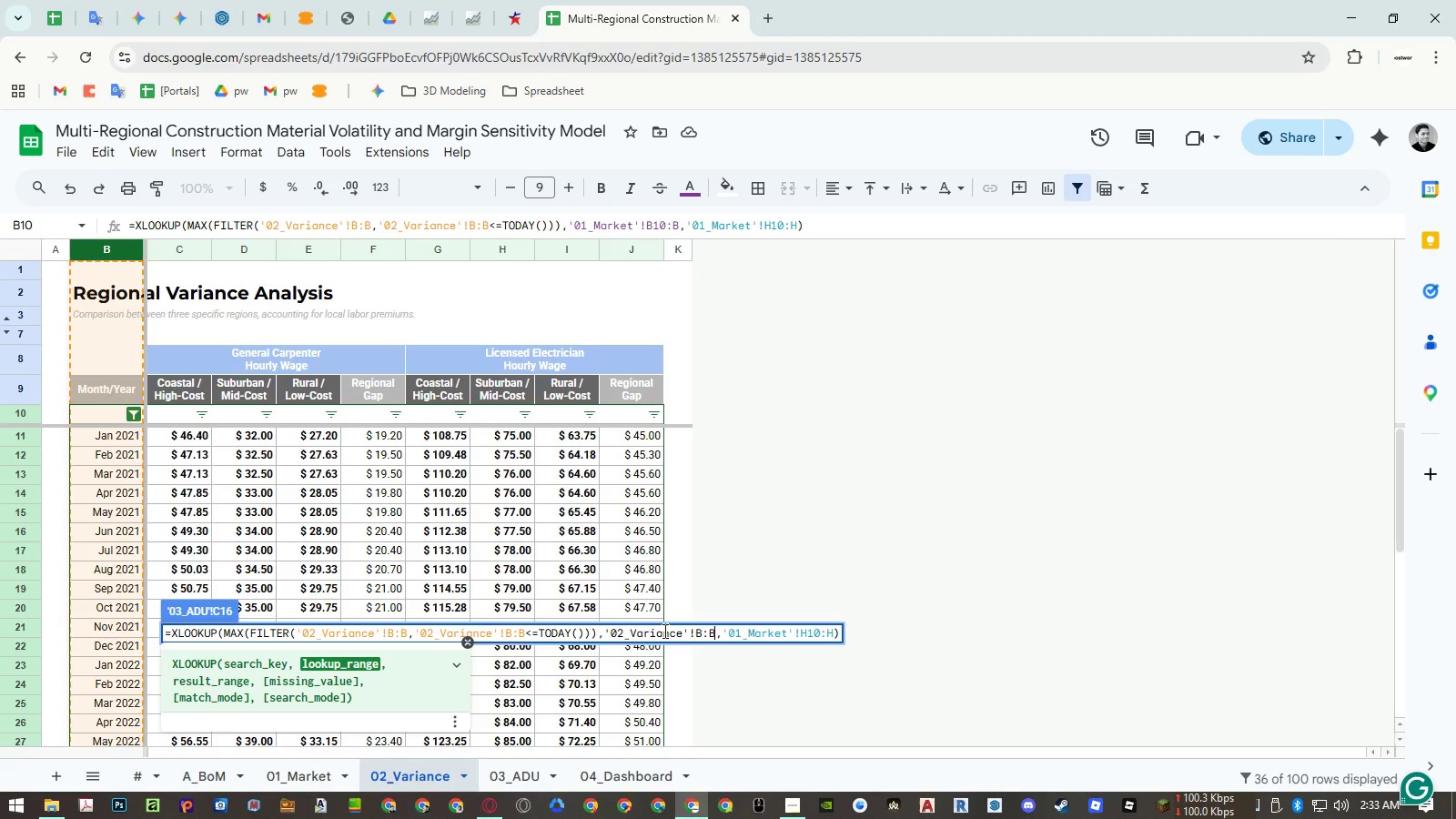 
key(Control+V)
 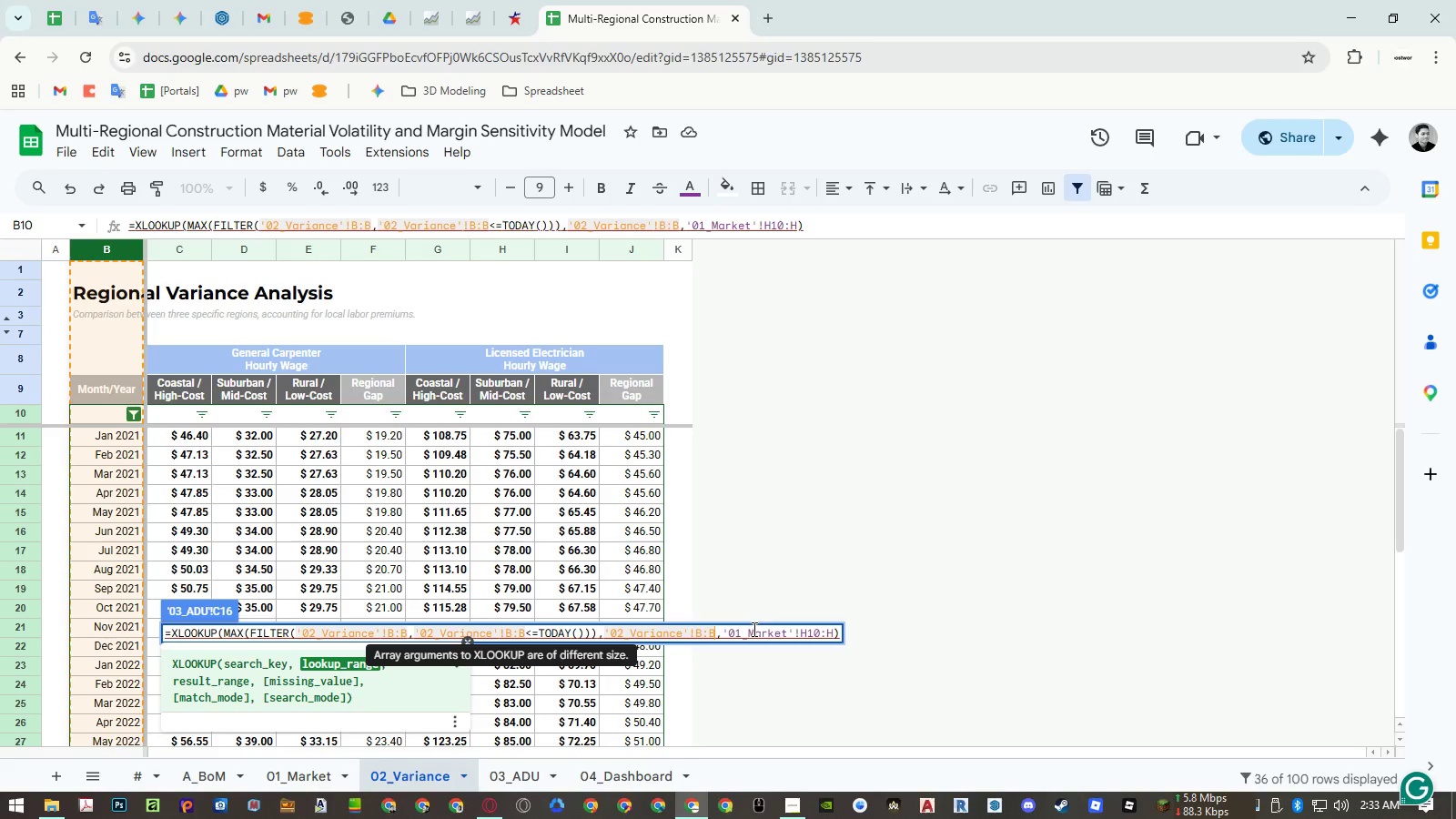 
wait(8.55)
 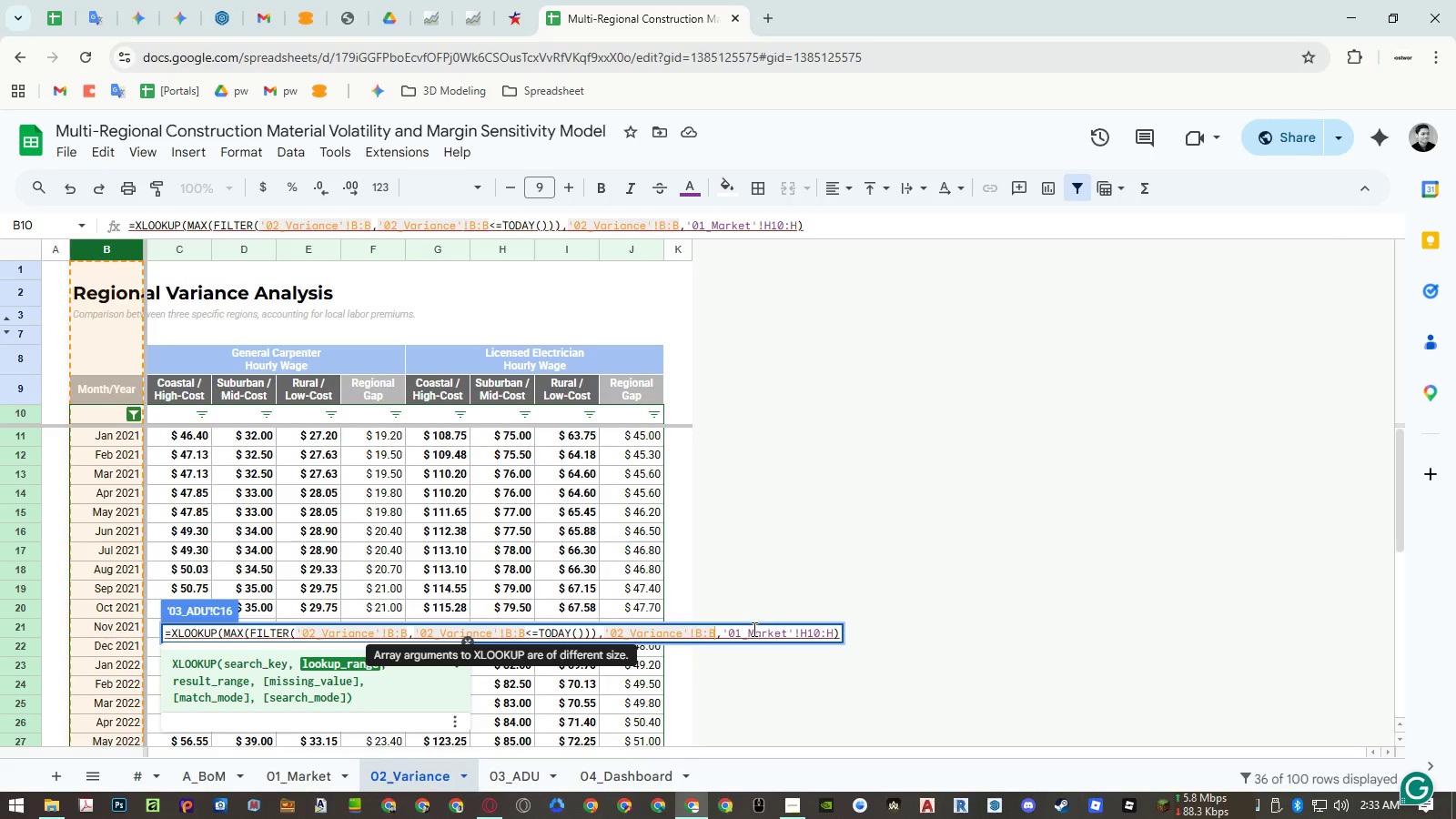 
double_click([753, 629])
 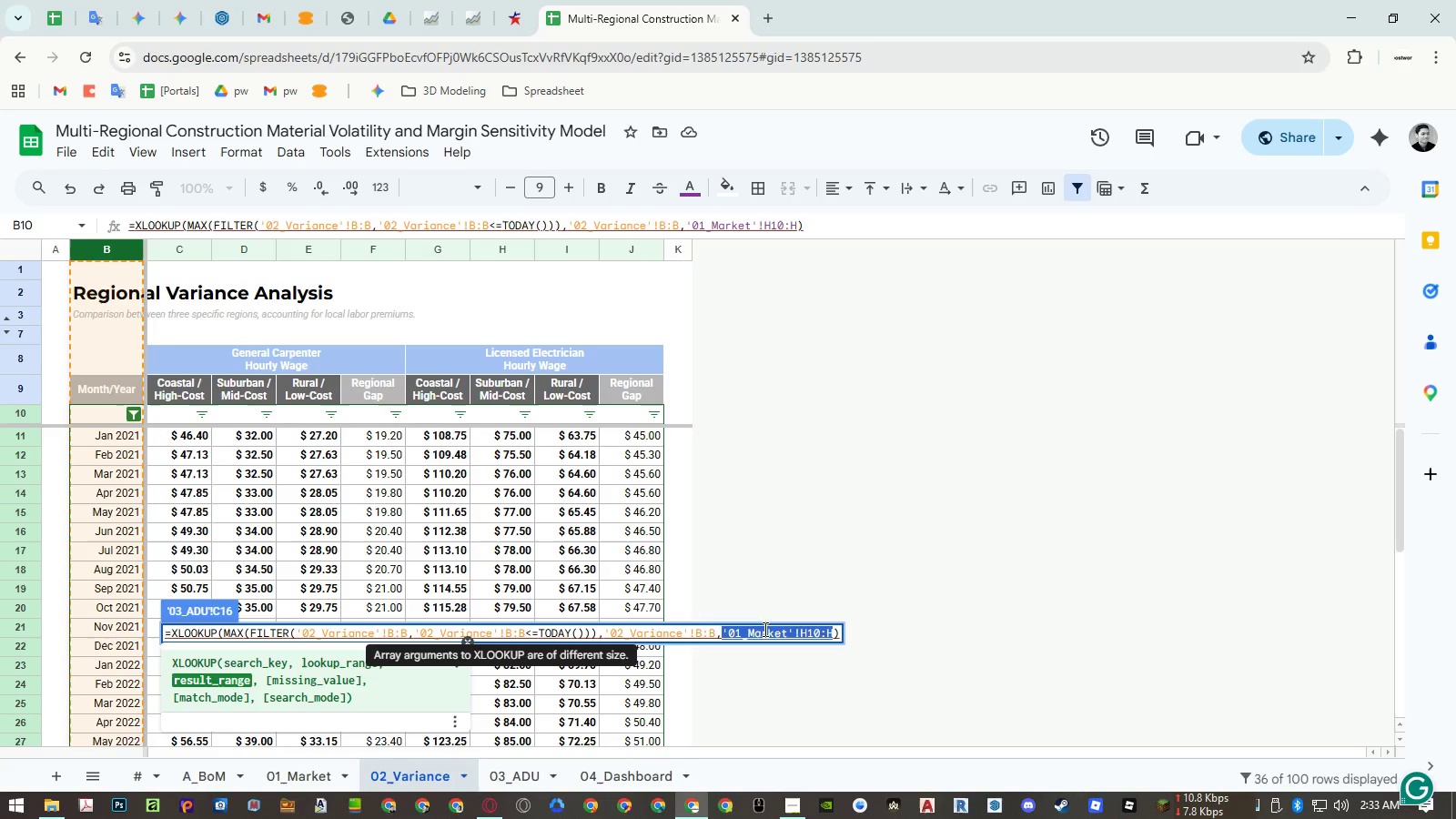 
key(Control+ControlLeft)
 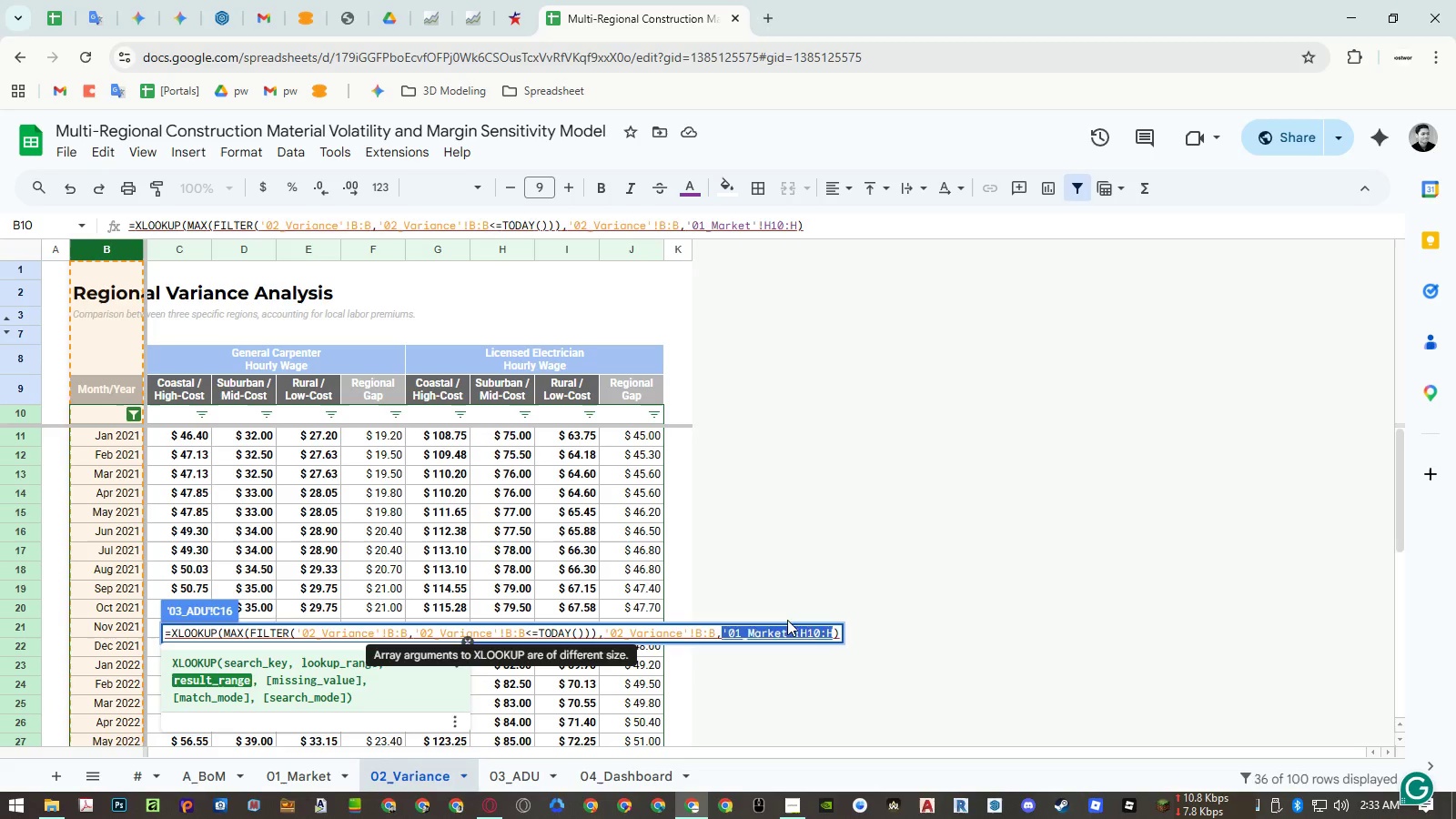 
key(Control+V)
 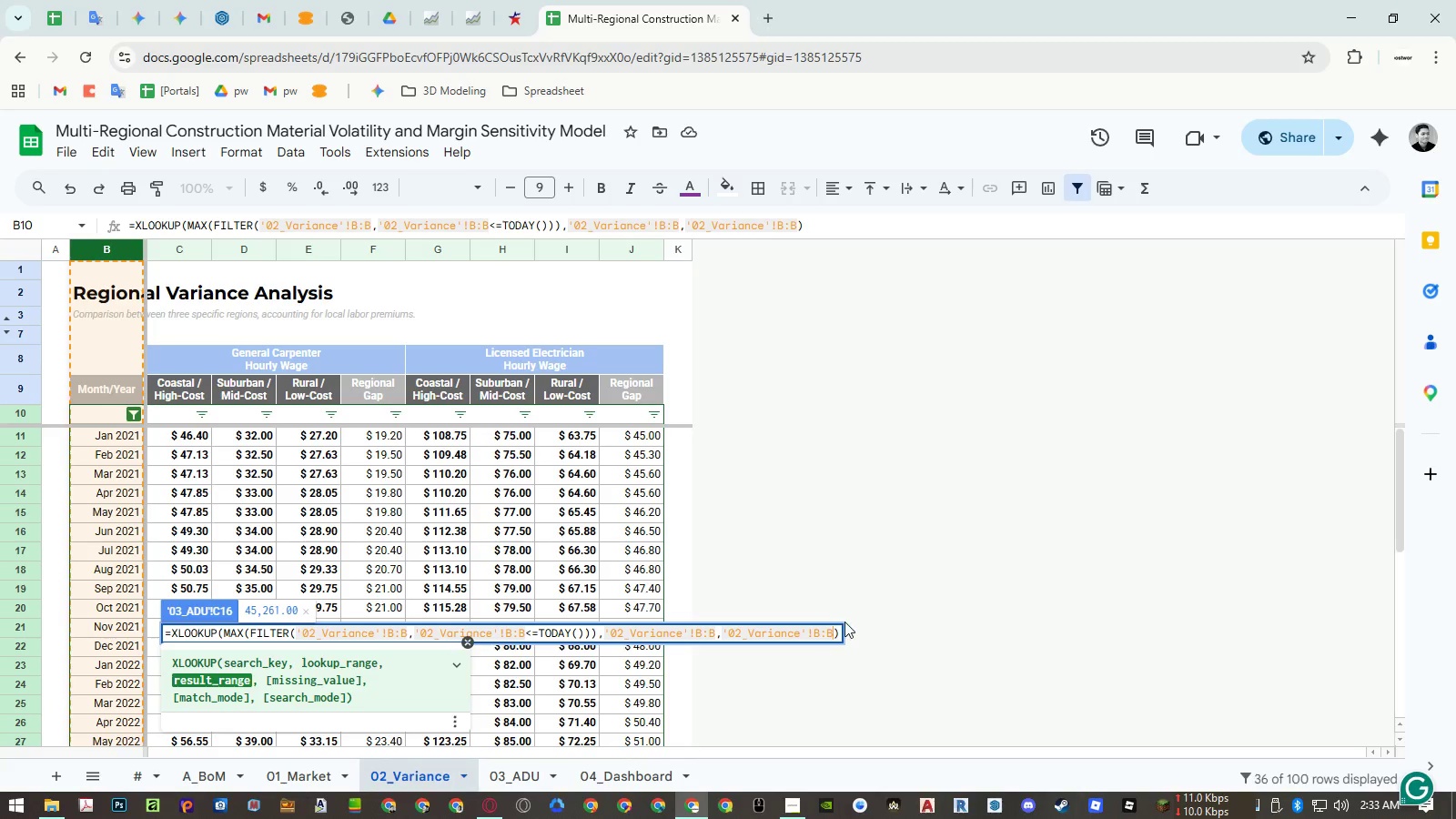 
key(Backspace)
 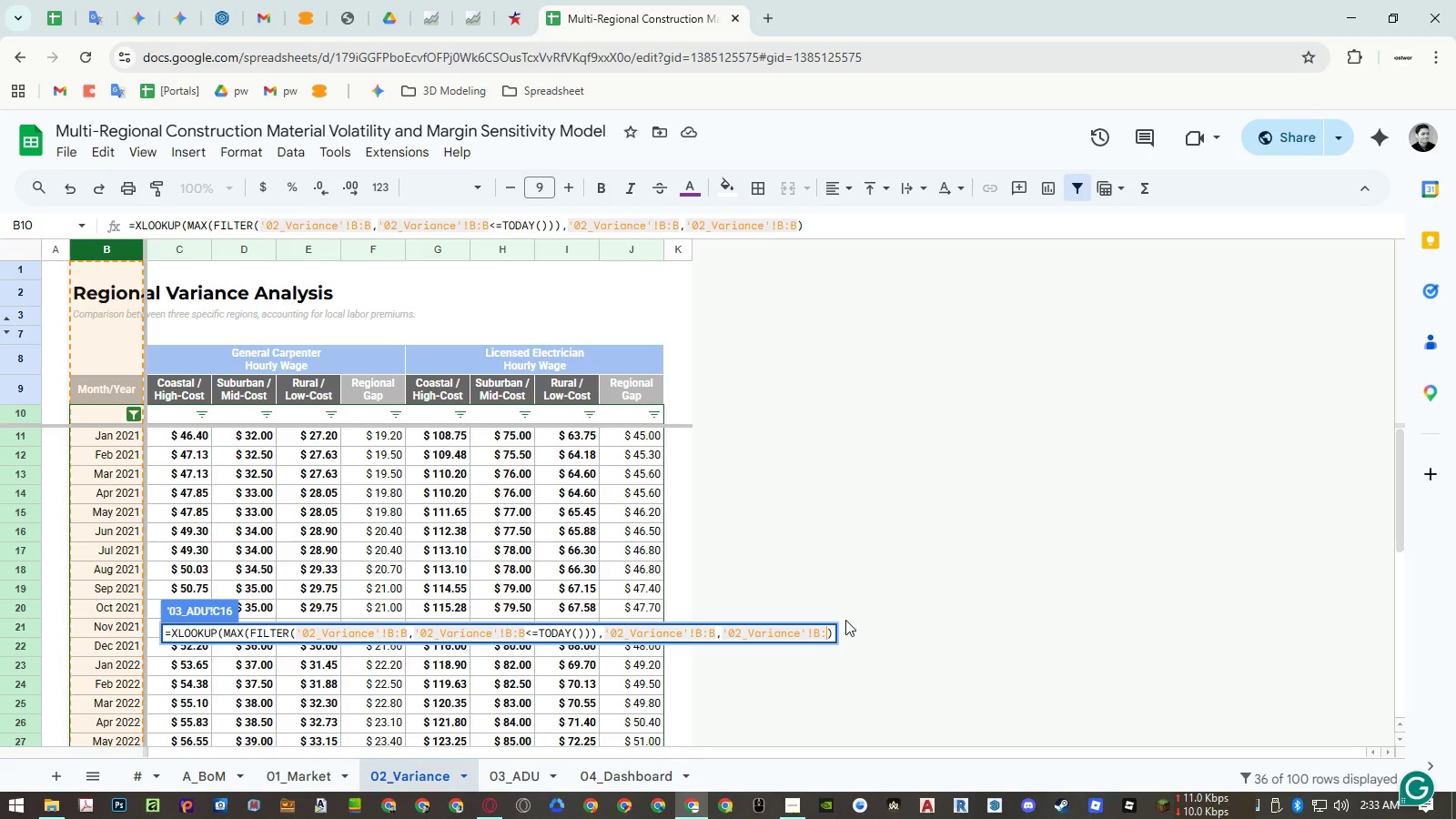 
key(Backspace)
 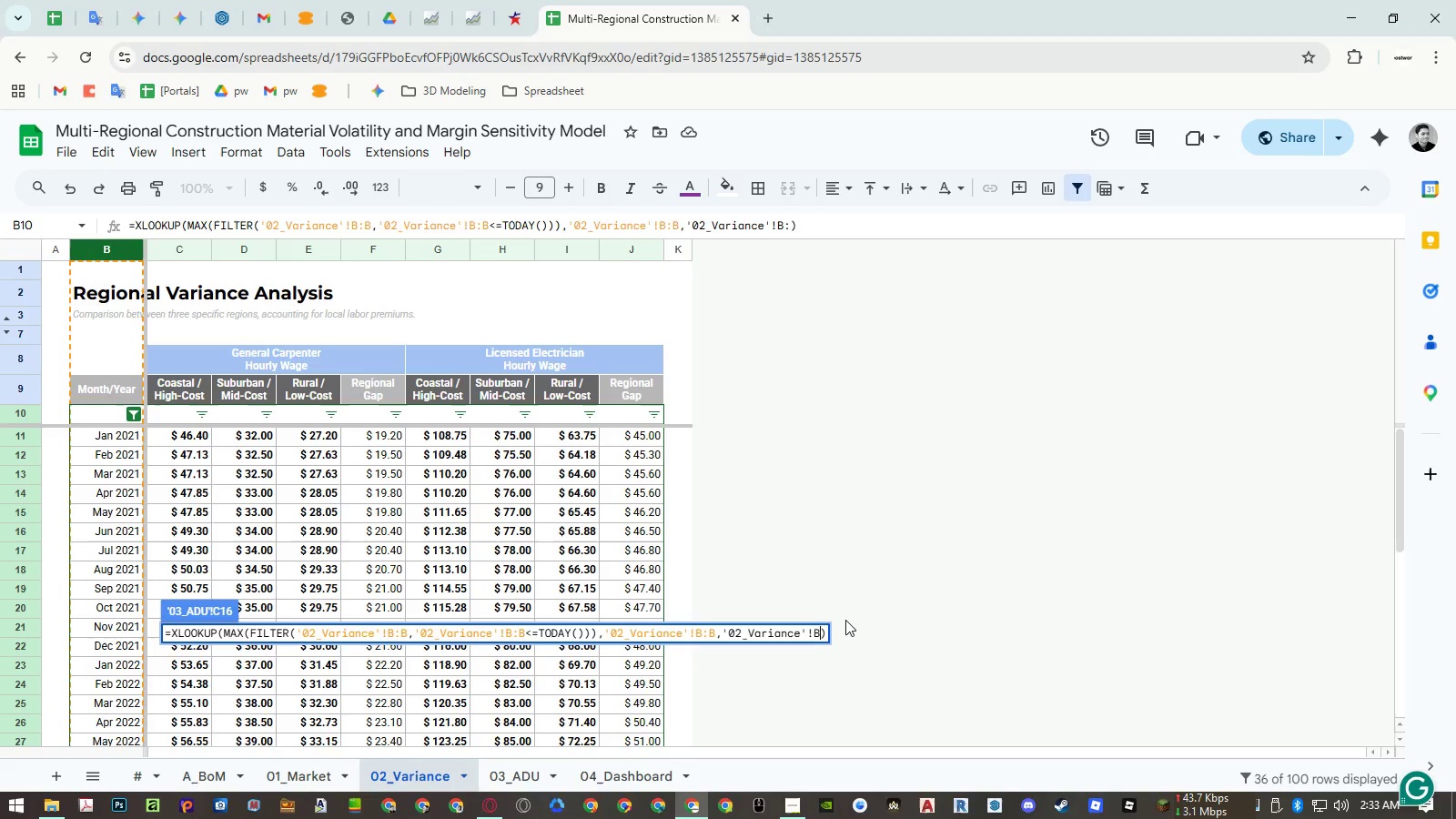 
key(Backspace)
 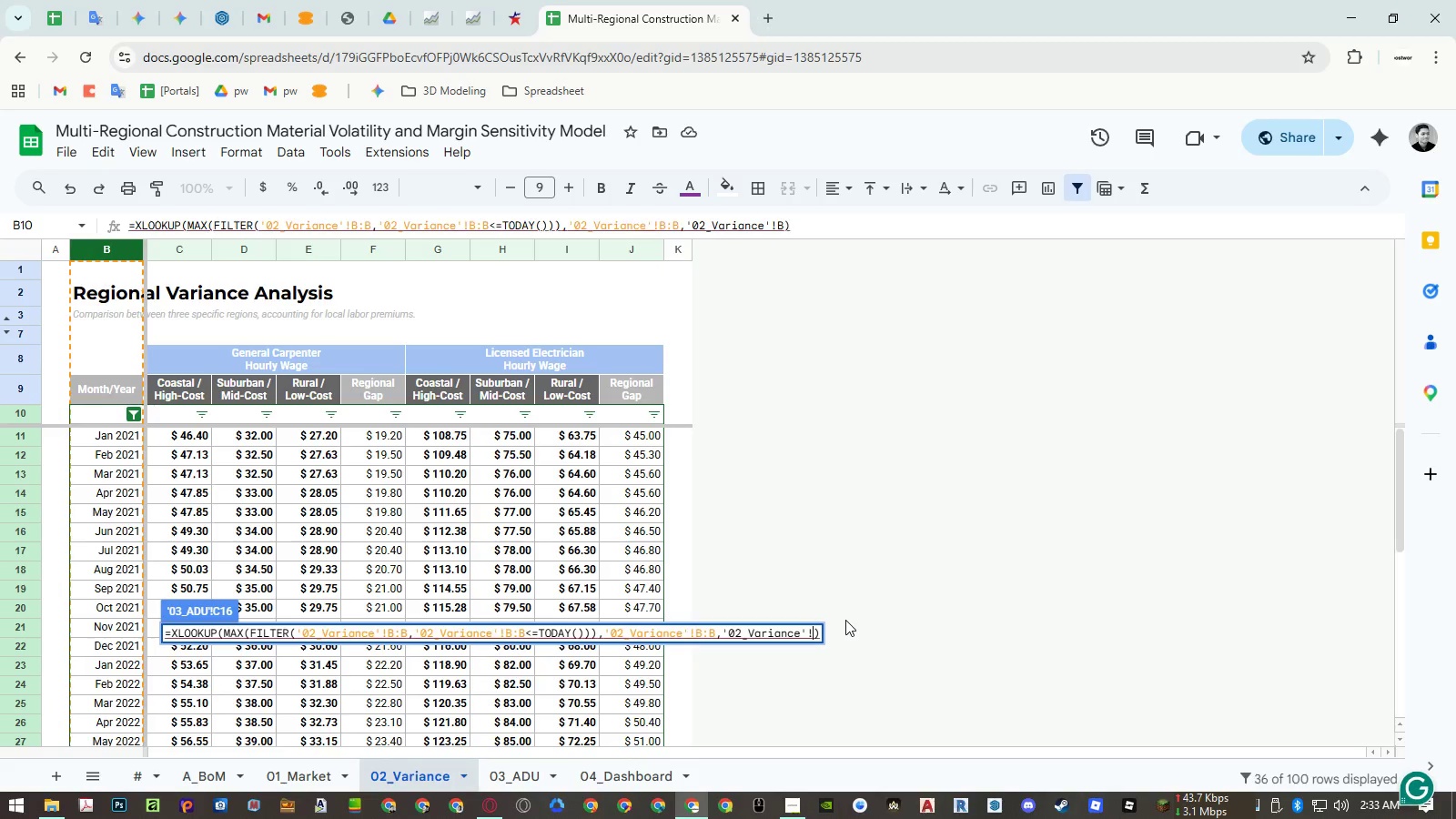 
key(Shift+C)
 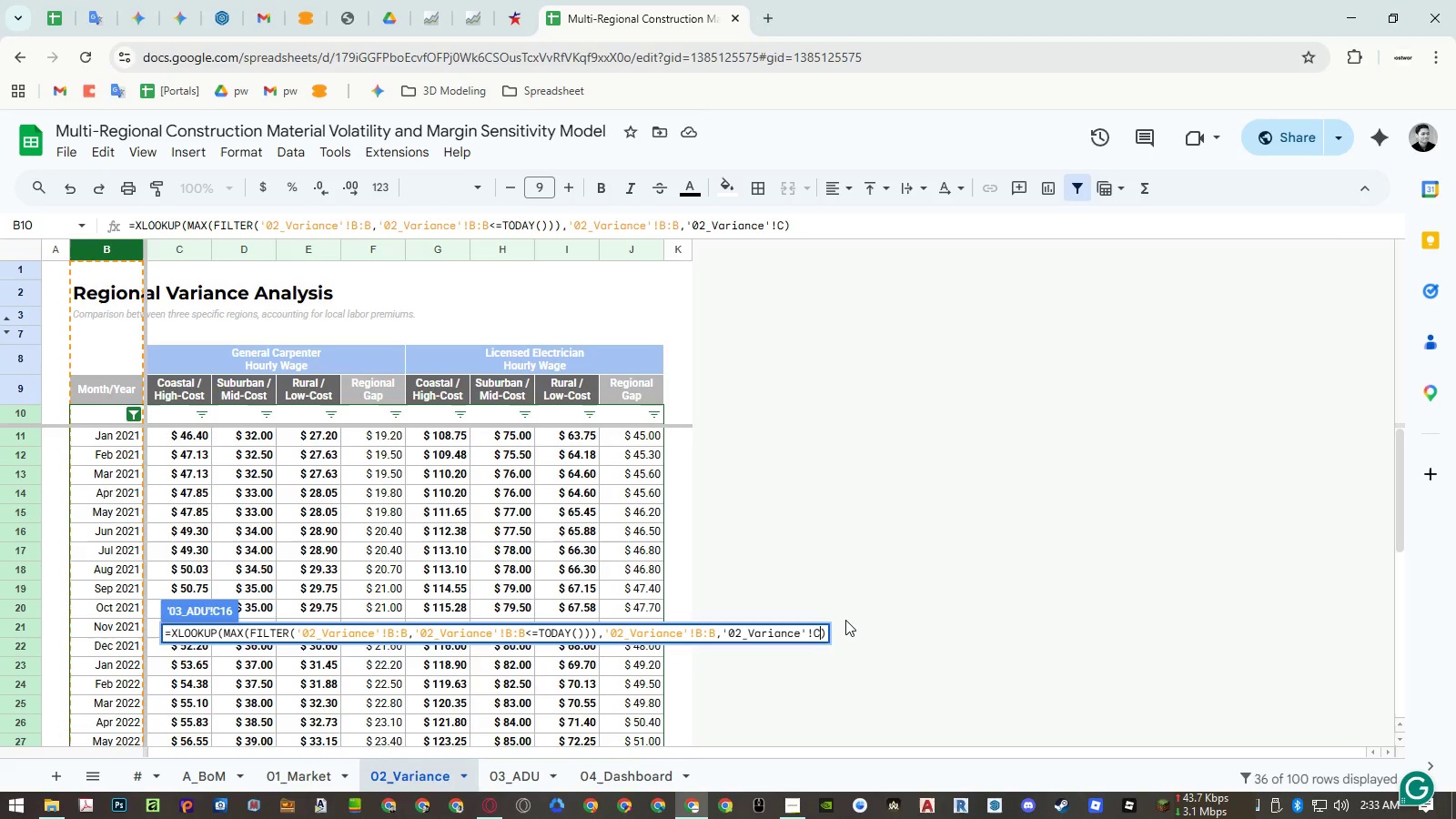 
key(Shift+Semicolon)
 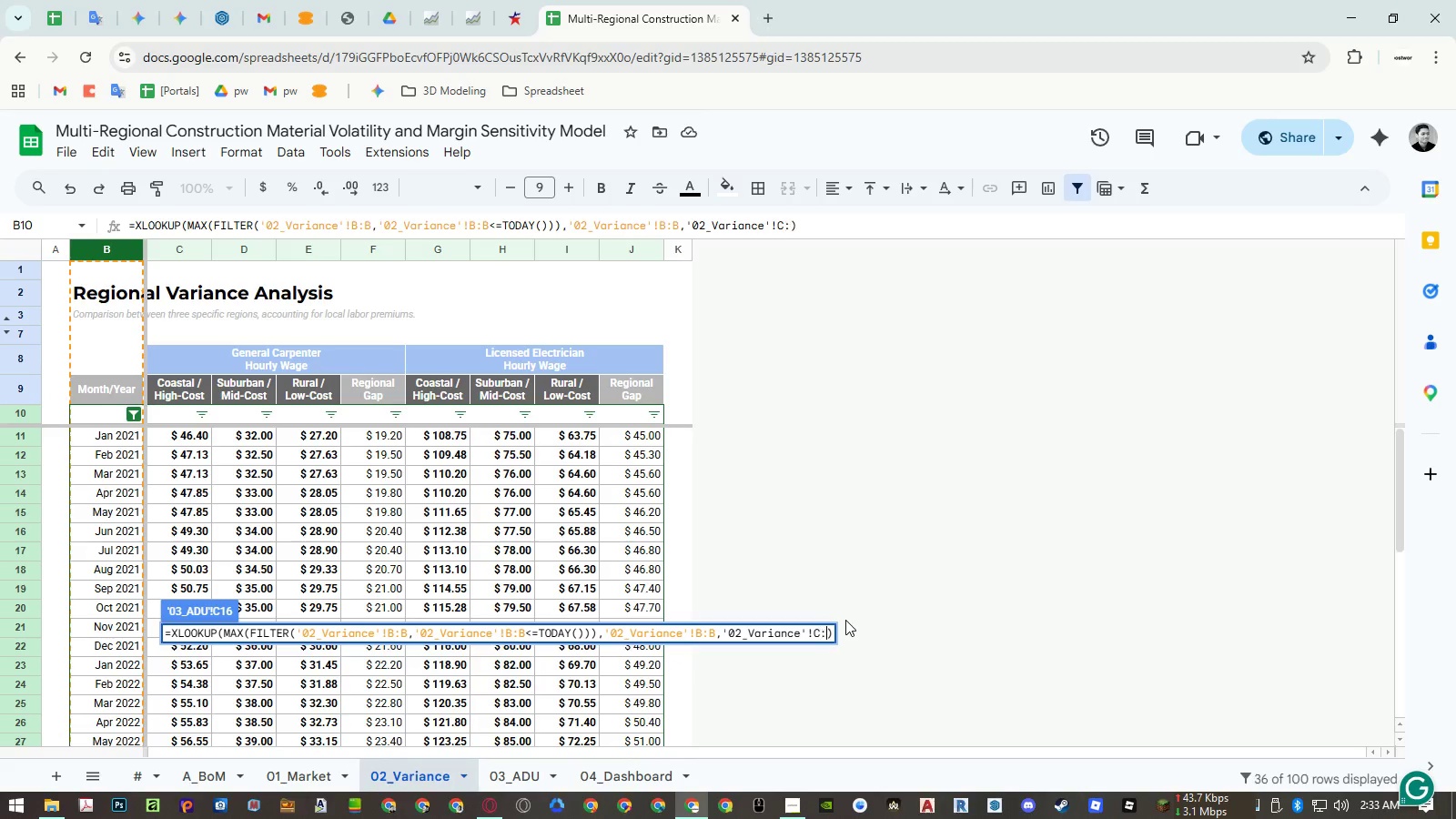 
key(Shift+C)
 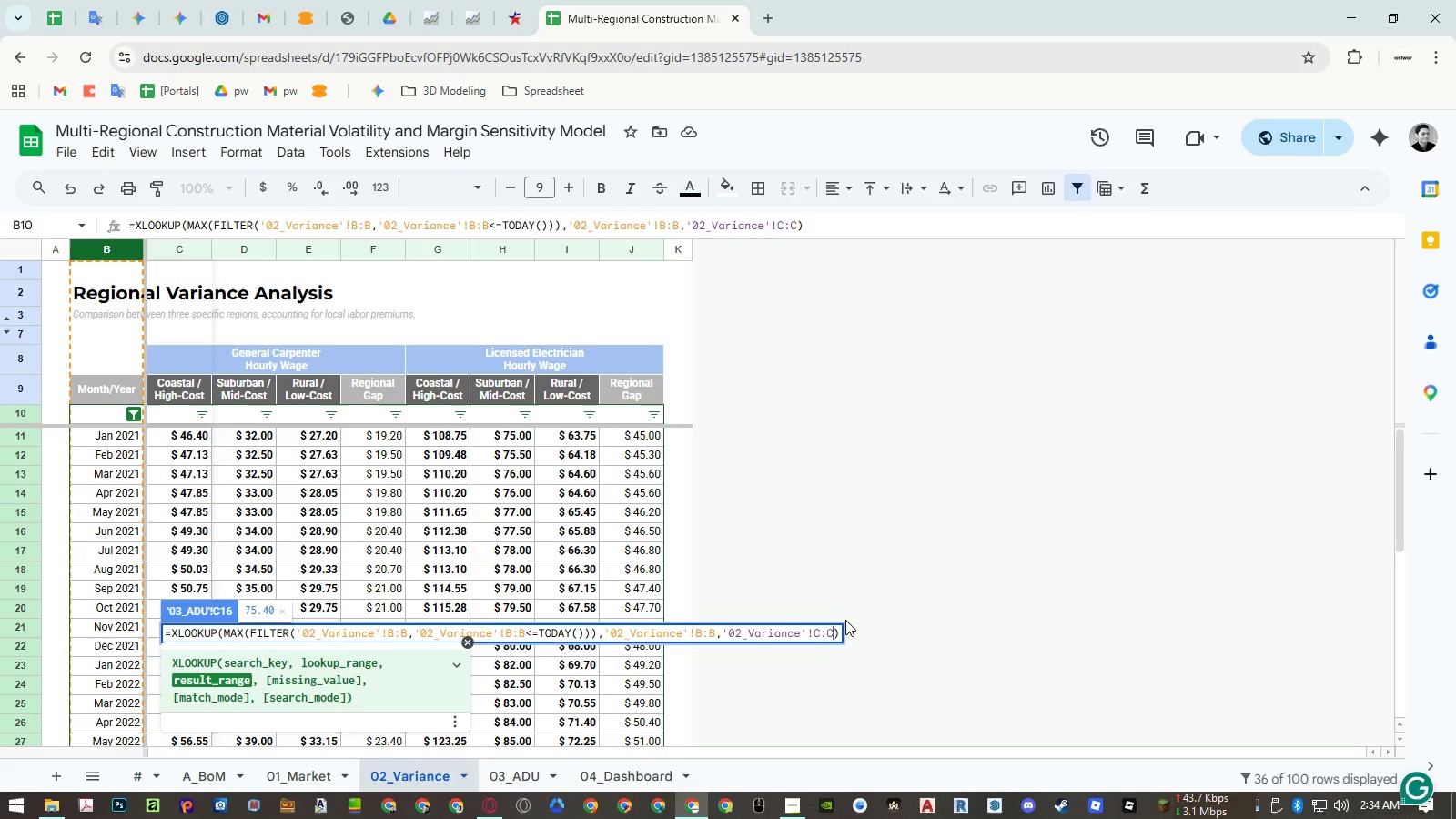 
key(Enter)
 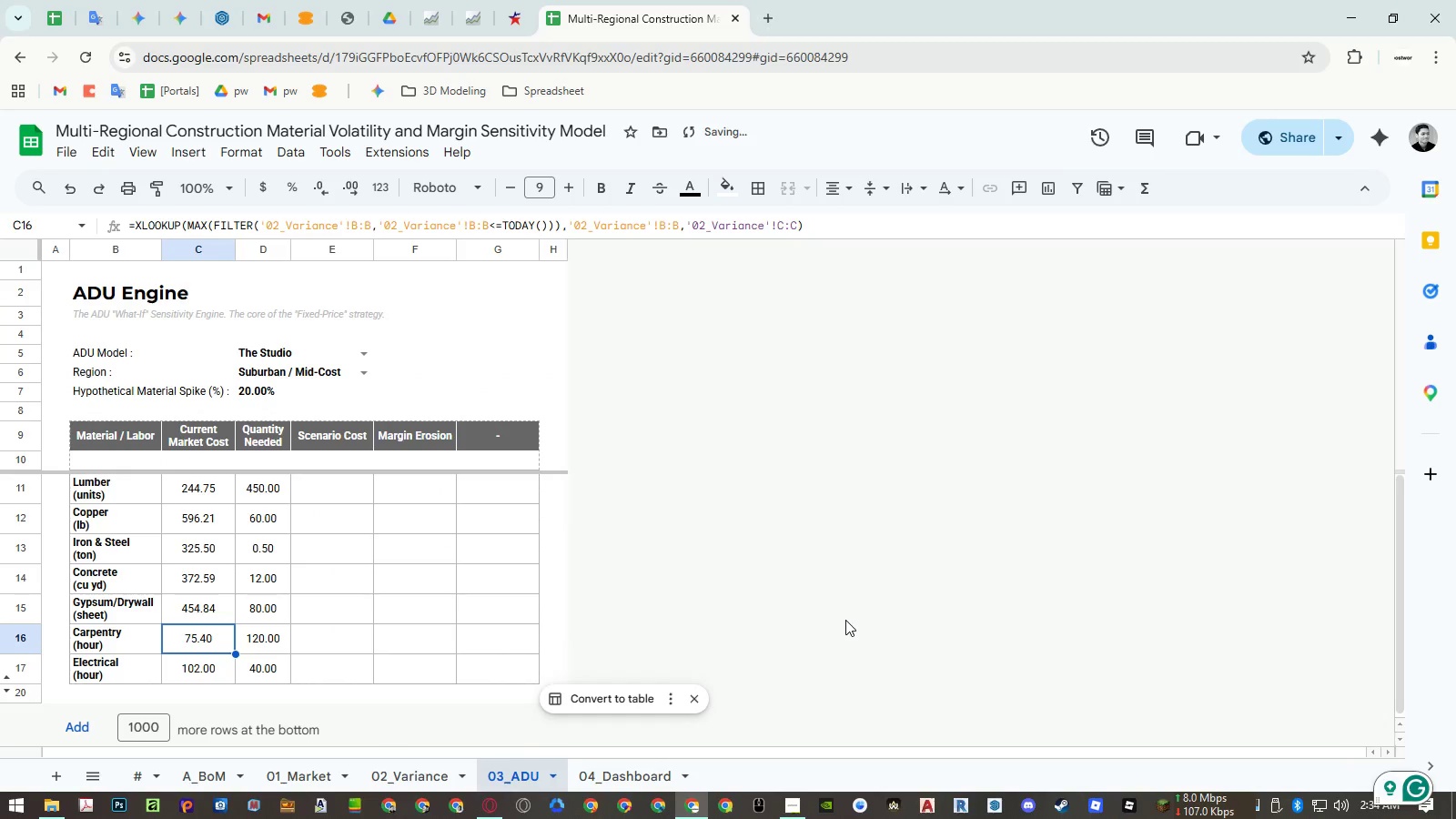 
key(Control+Z)
 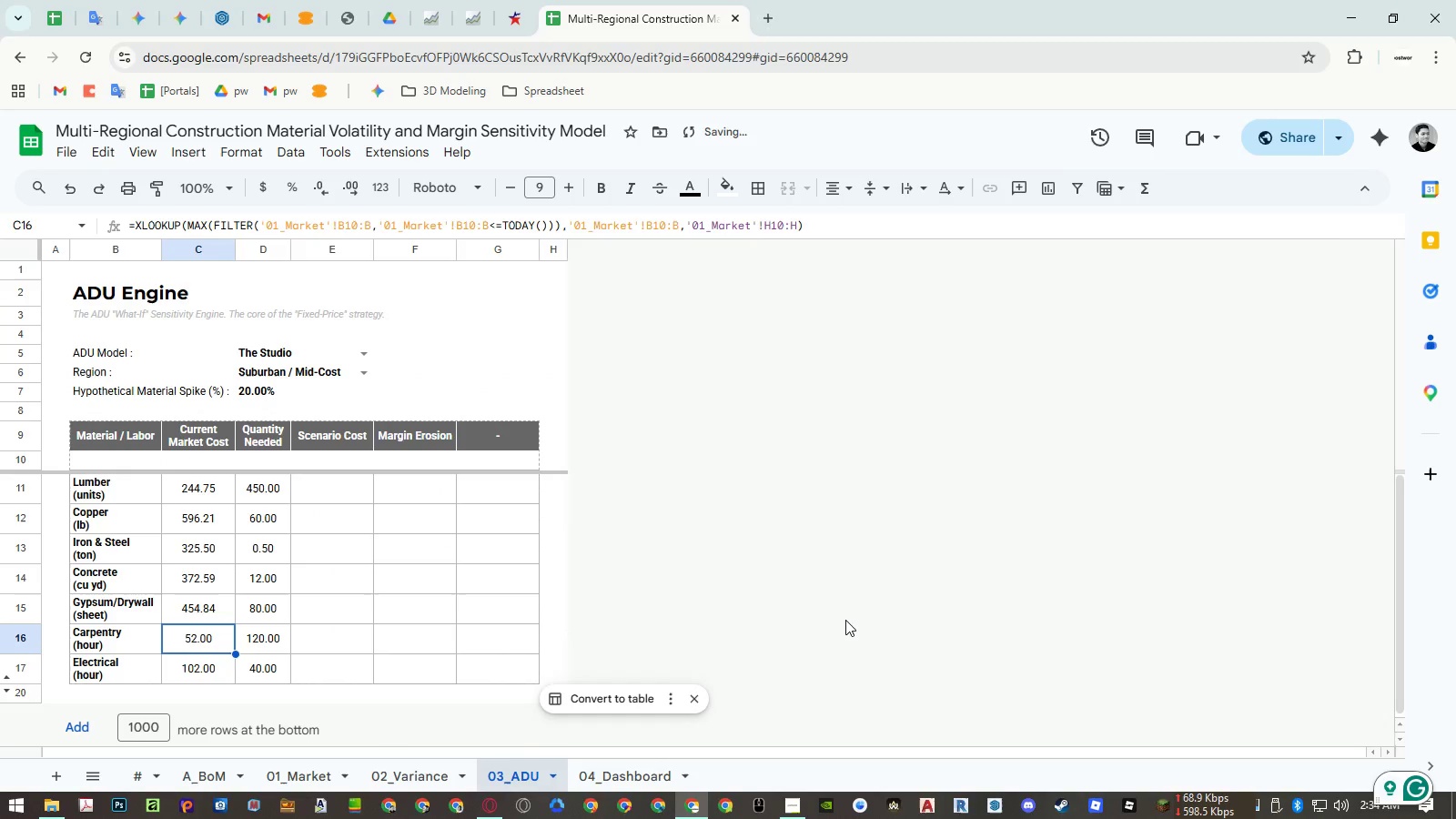 
key(Control+Y)
 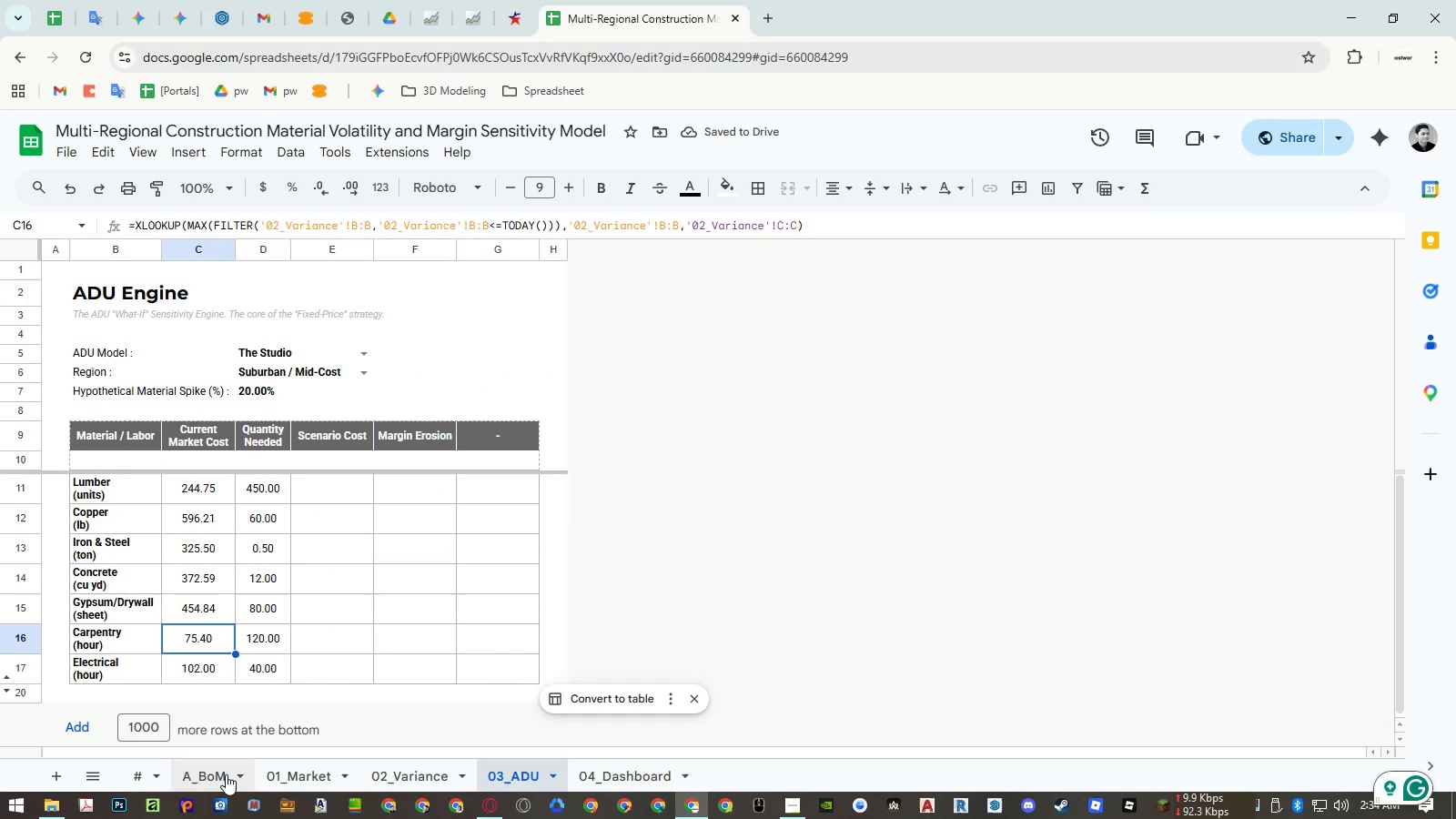 
left_click([399, 777])
 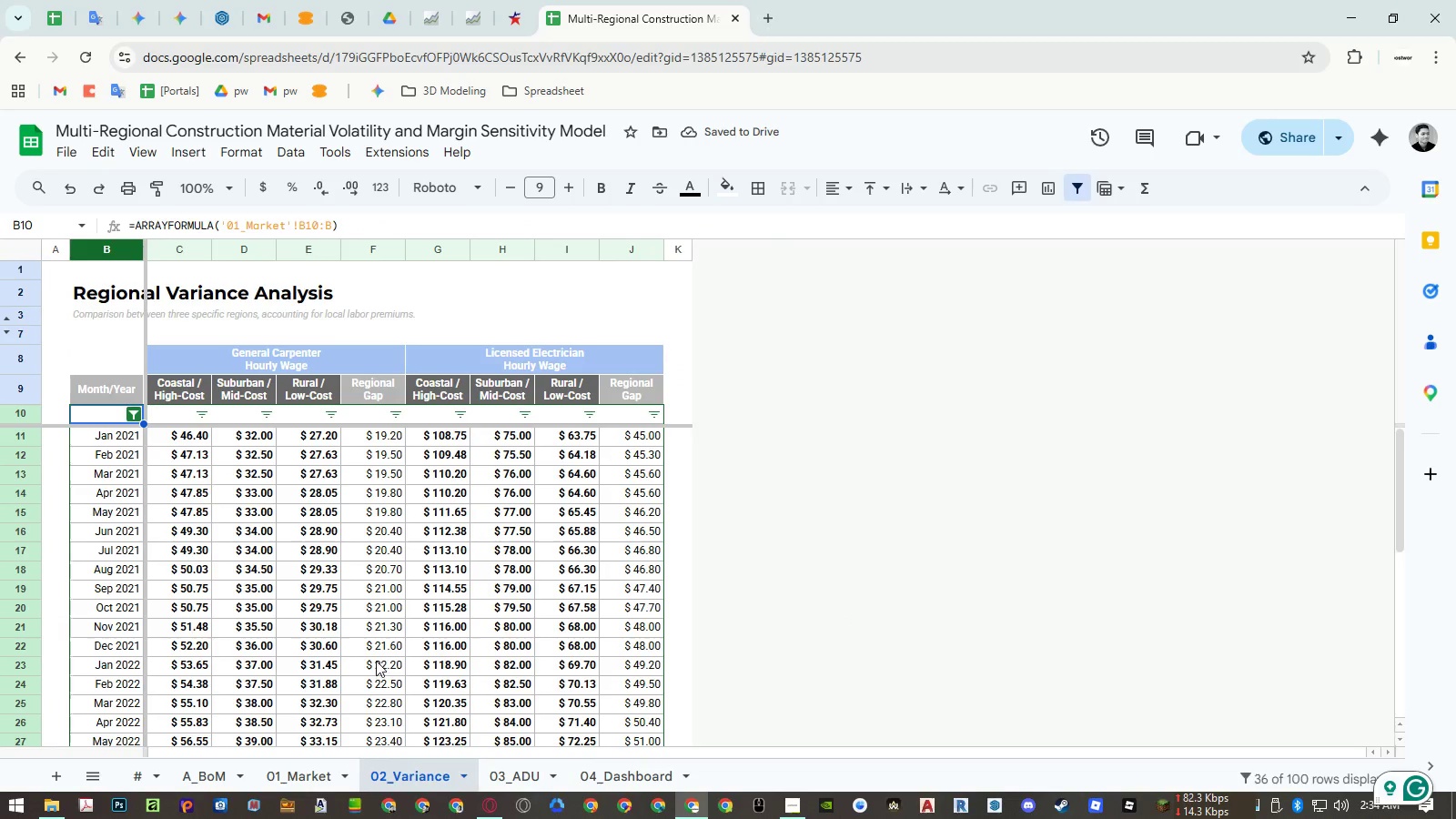 
scroll: coordinate [378, 655], scroll_direction: down, amount: 7.0
 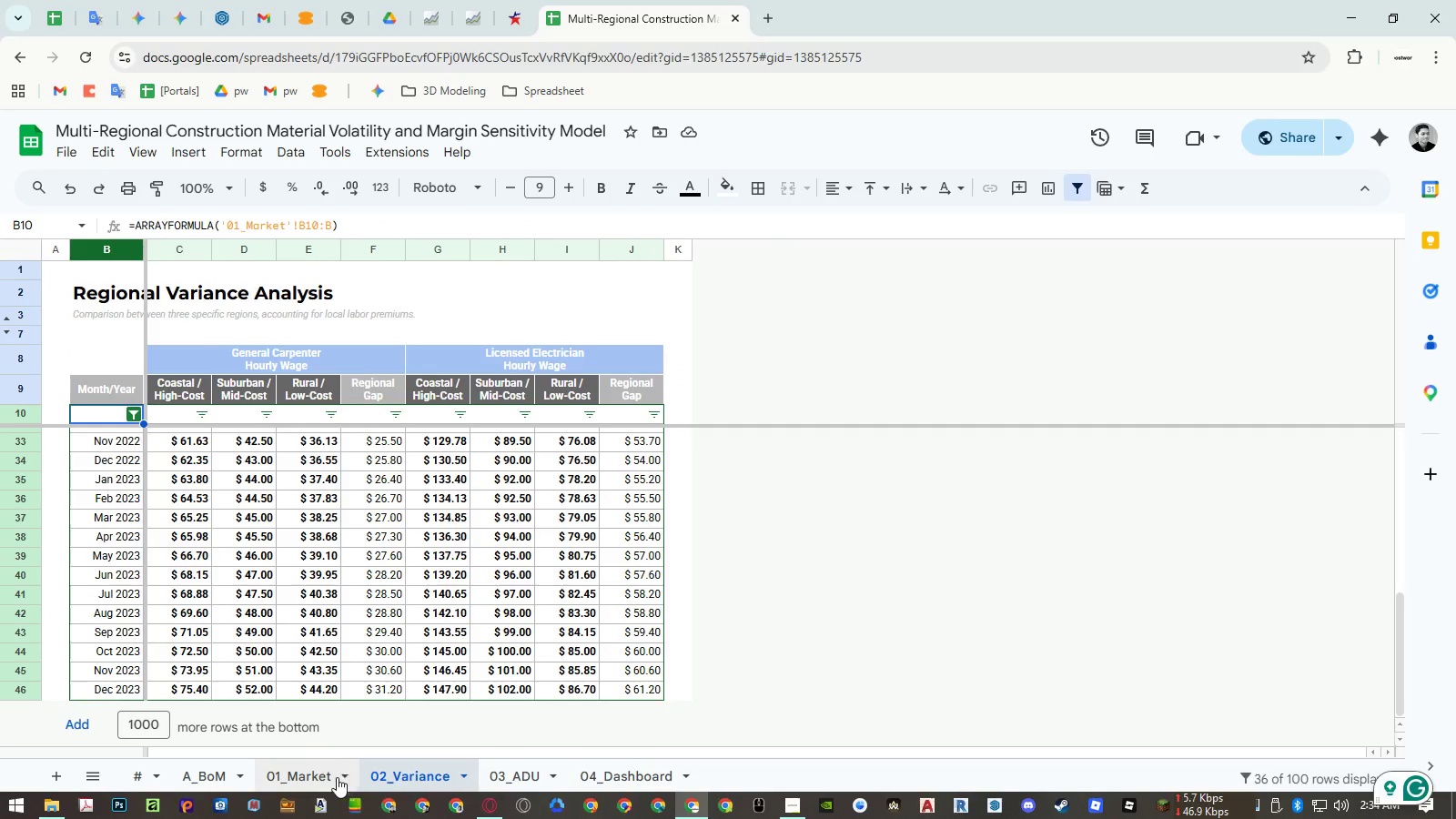 
left_click([540, 778])
 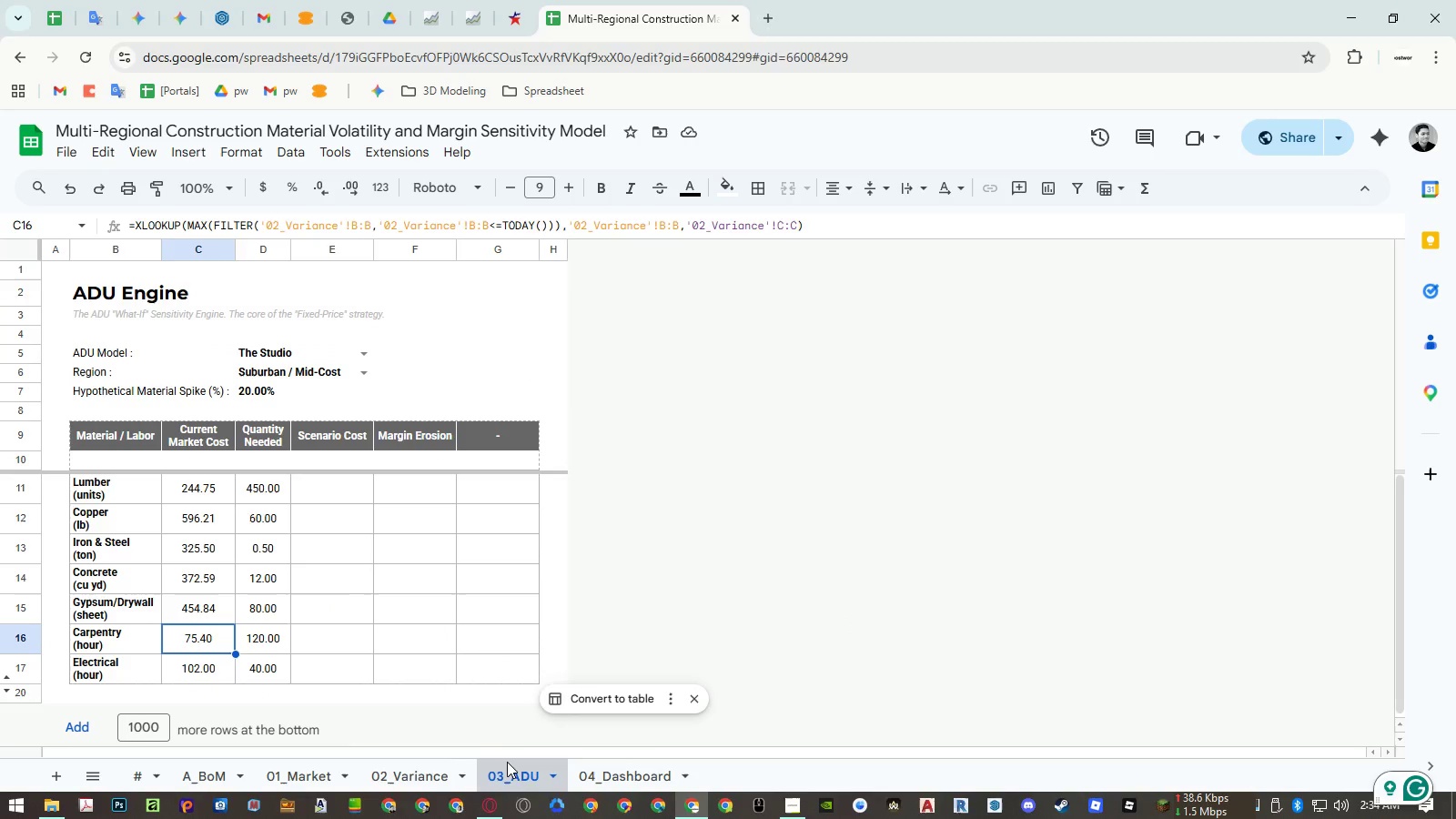 
key(Control+Z)
 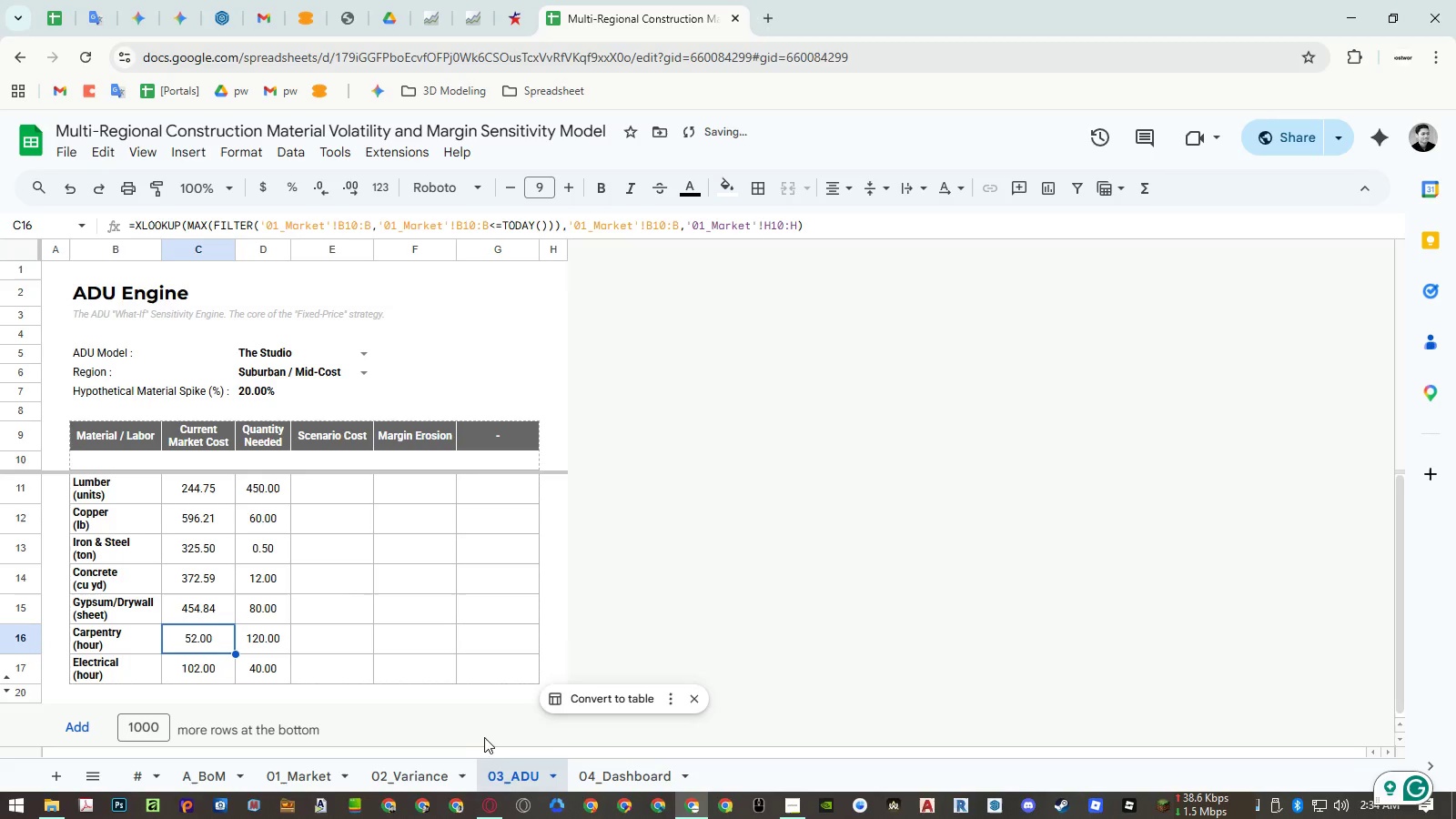 
key(Control+Y)
 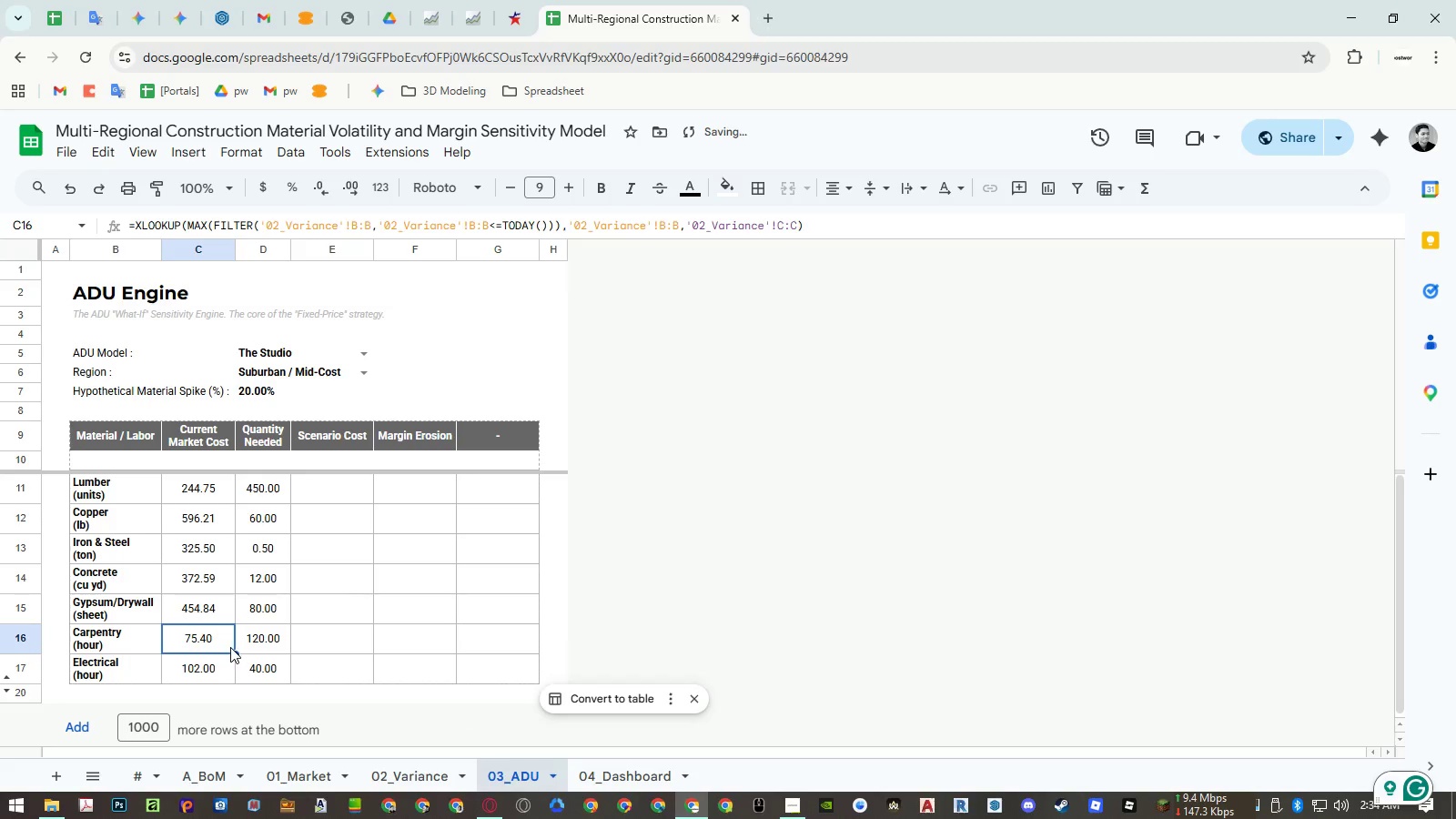 
double_click([225, 647])
 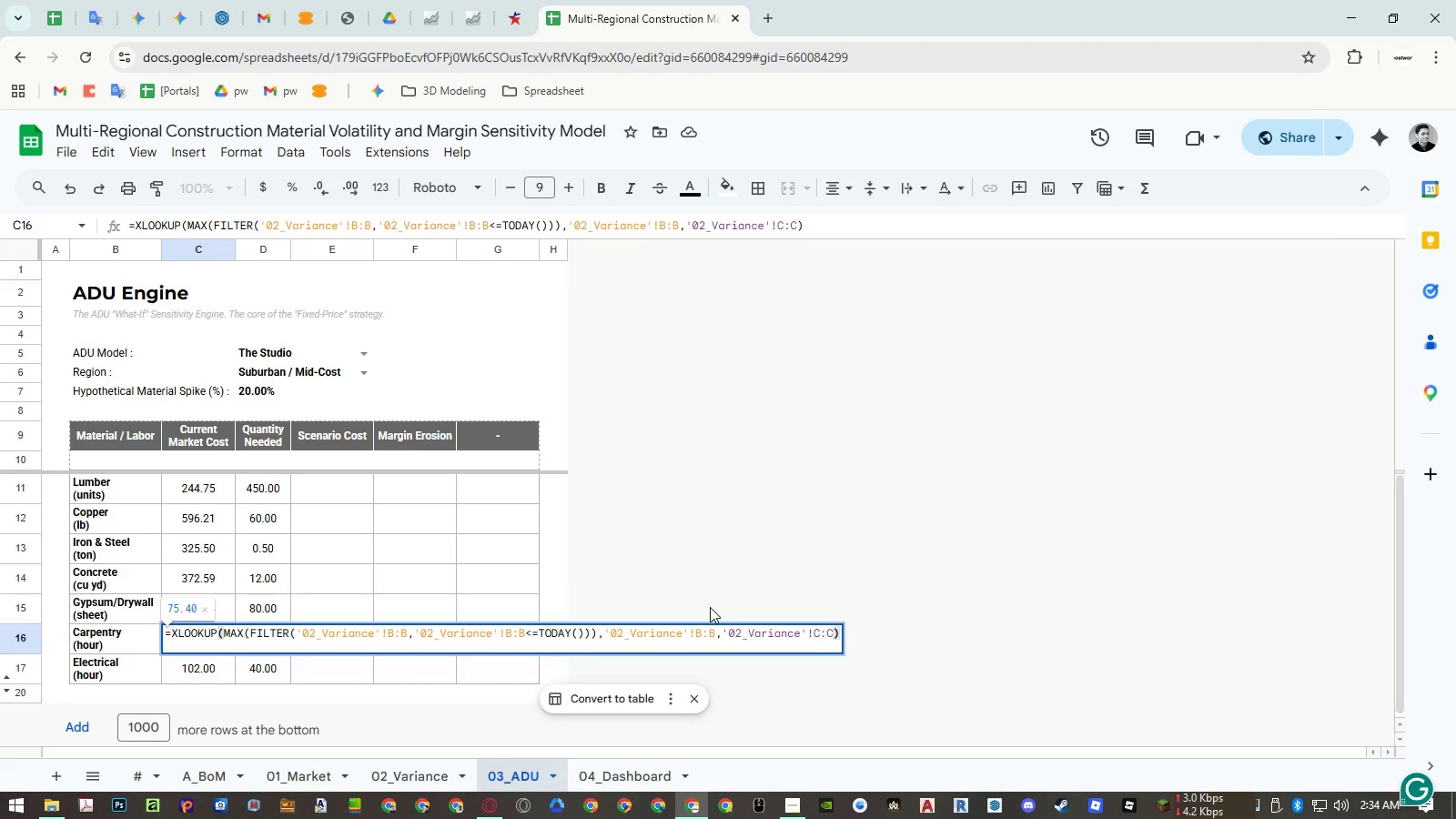 
wait(29.17)
 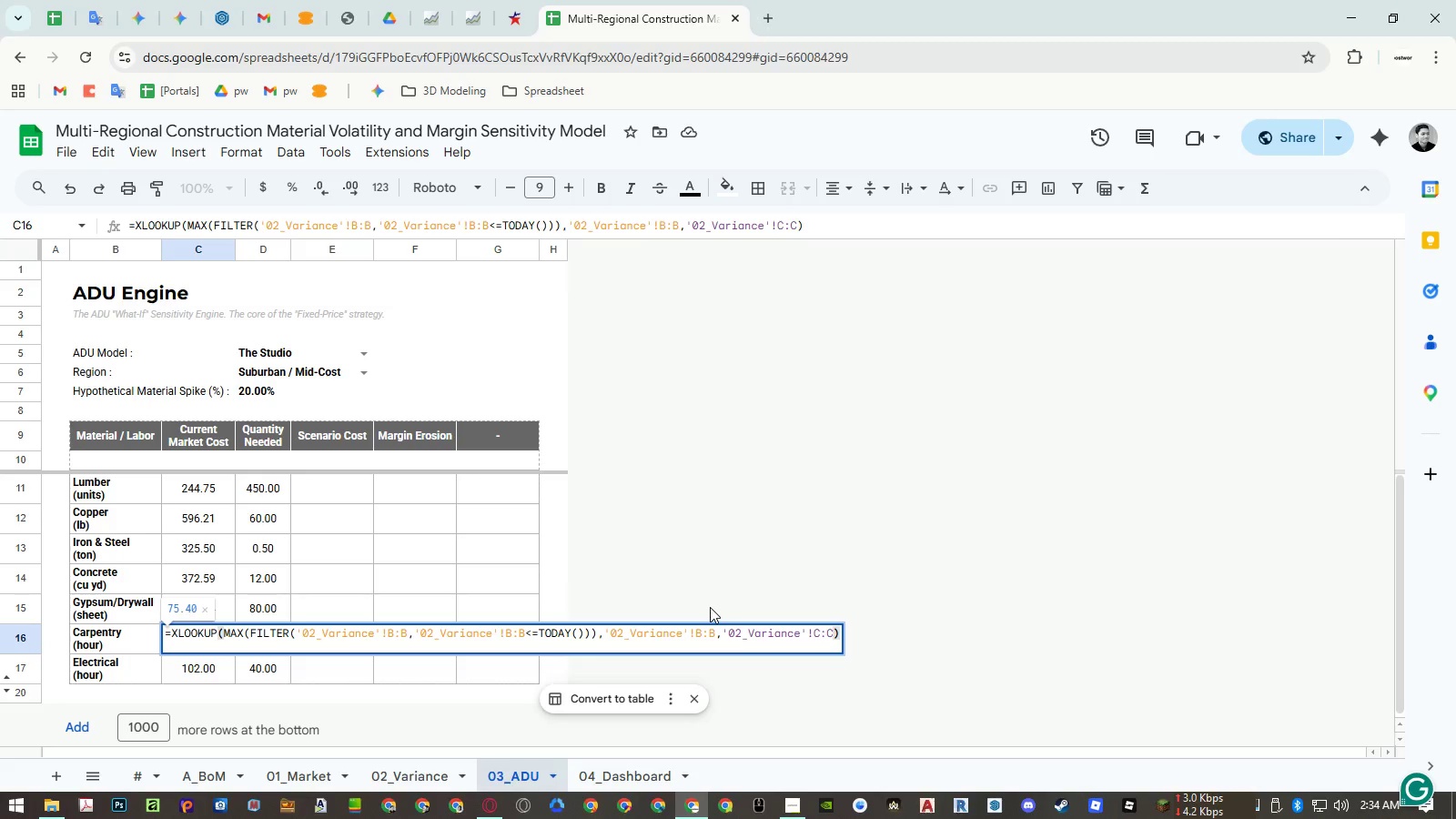 
key(Escape)
 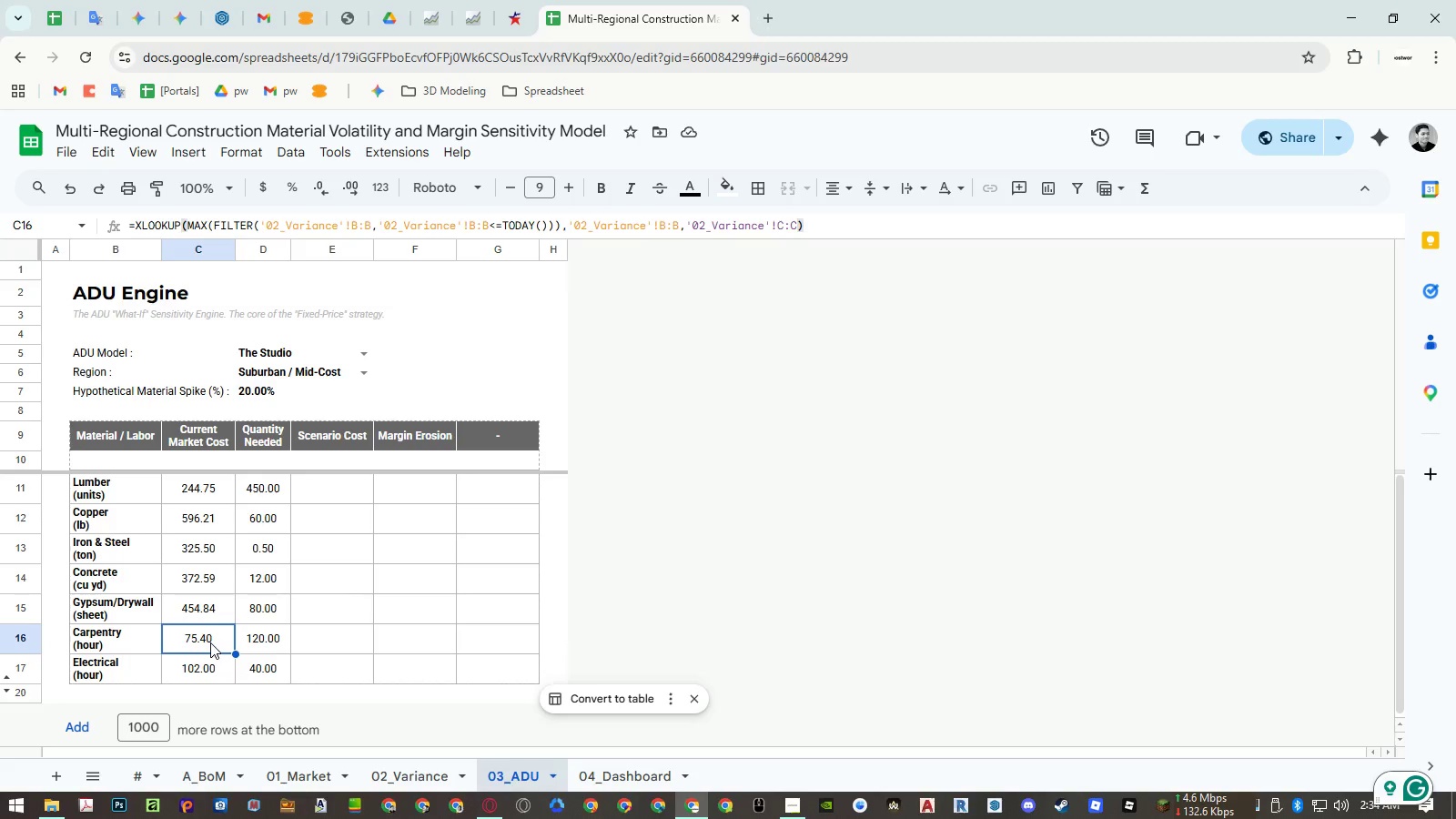 
double_click([210, 642])
 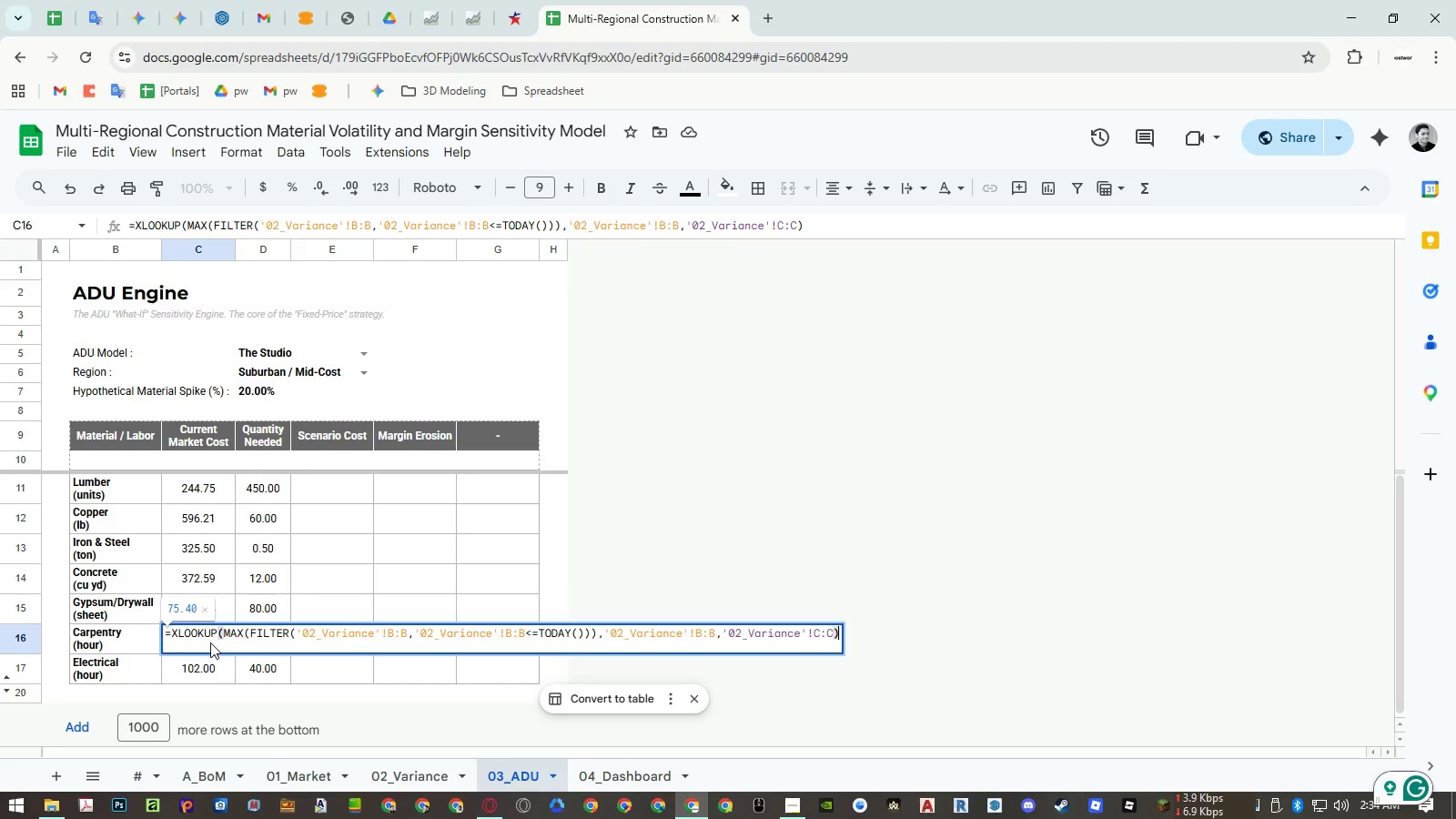 
key(Control+A)
 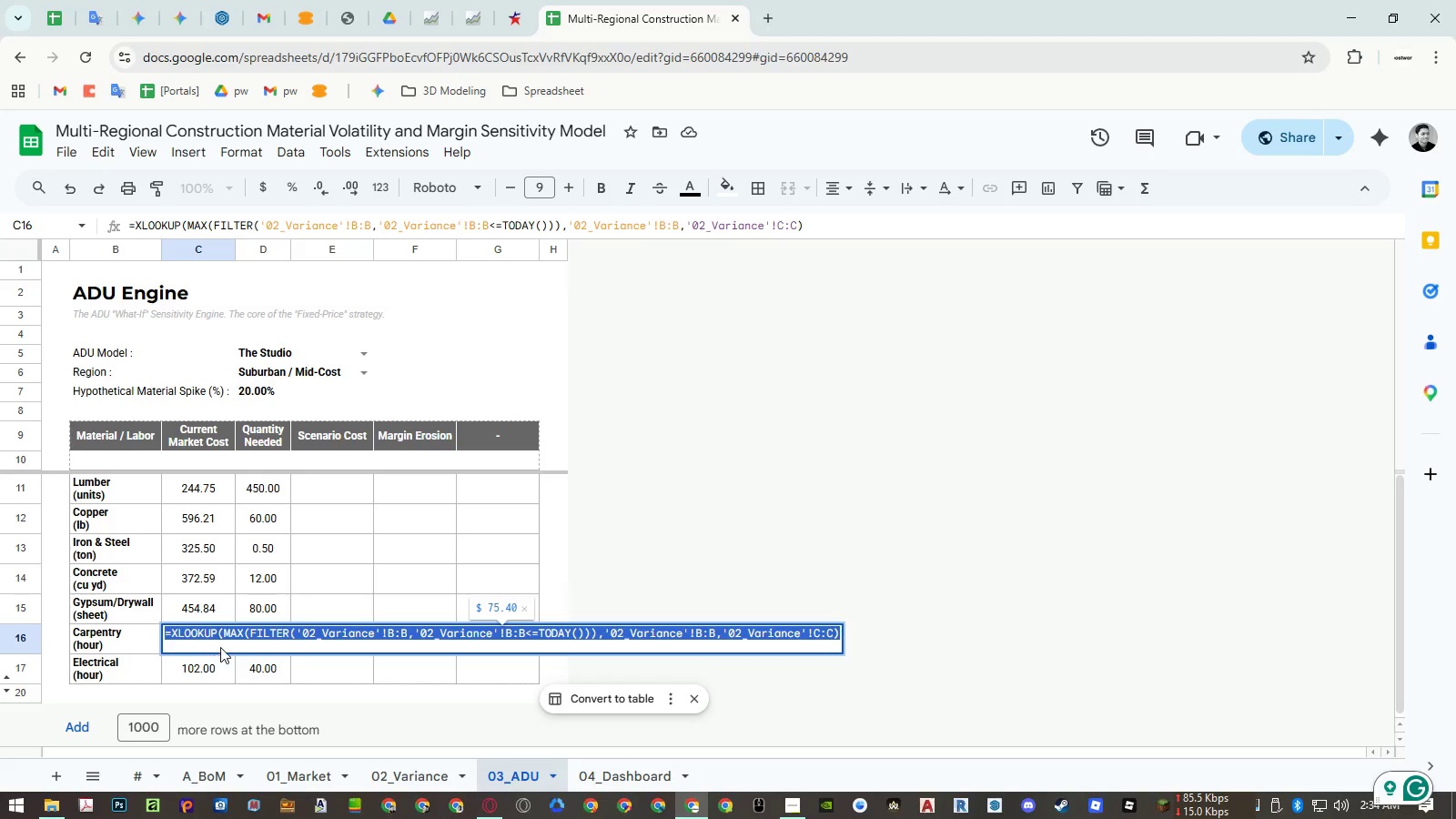 
key(Control+ControlLeft)
 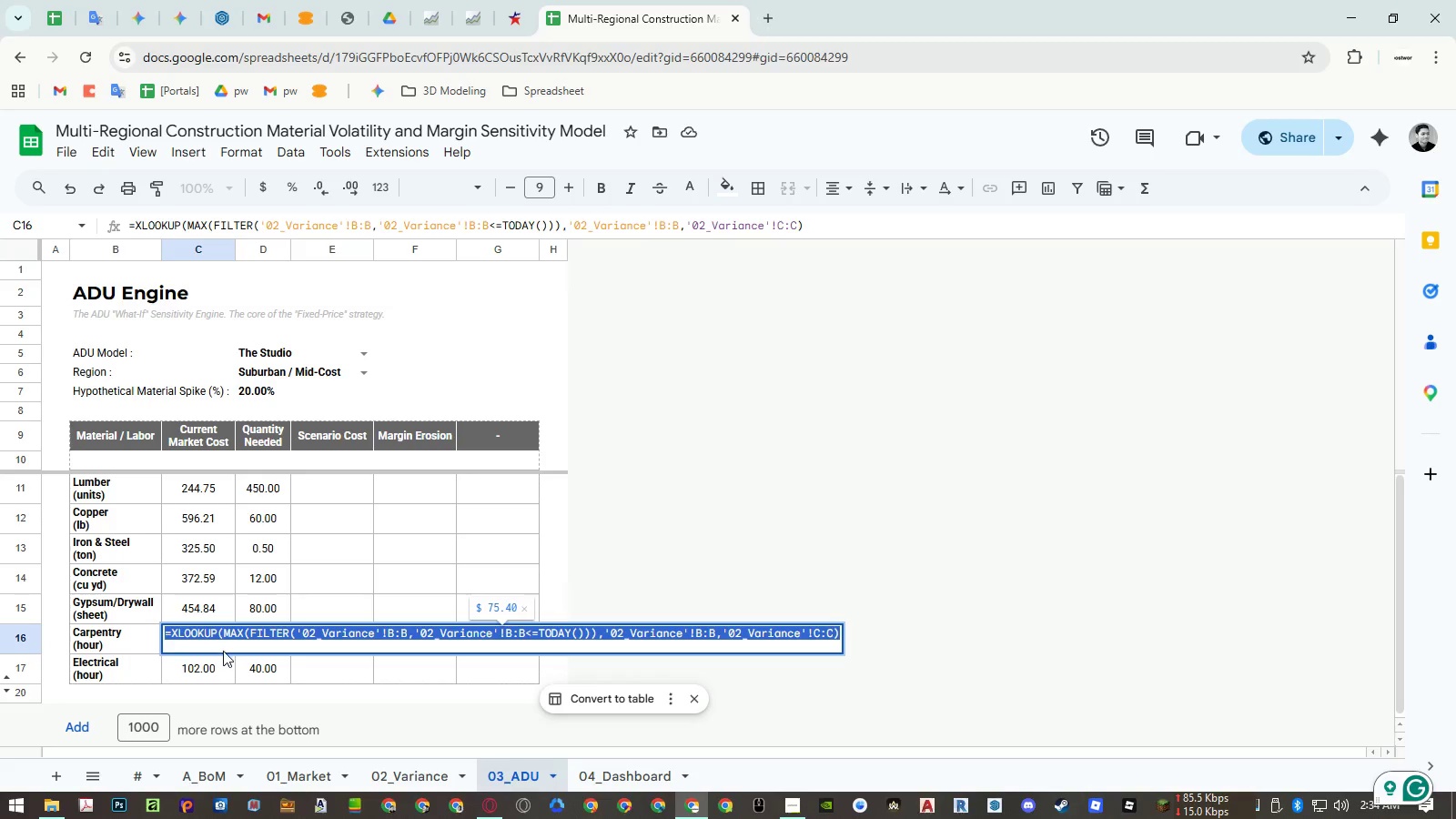 
key(Control+C)
 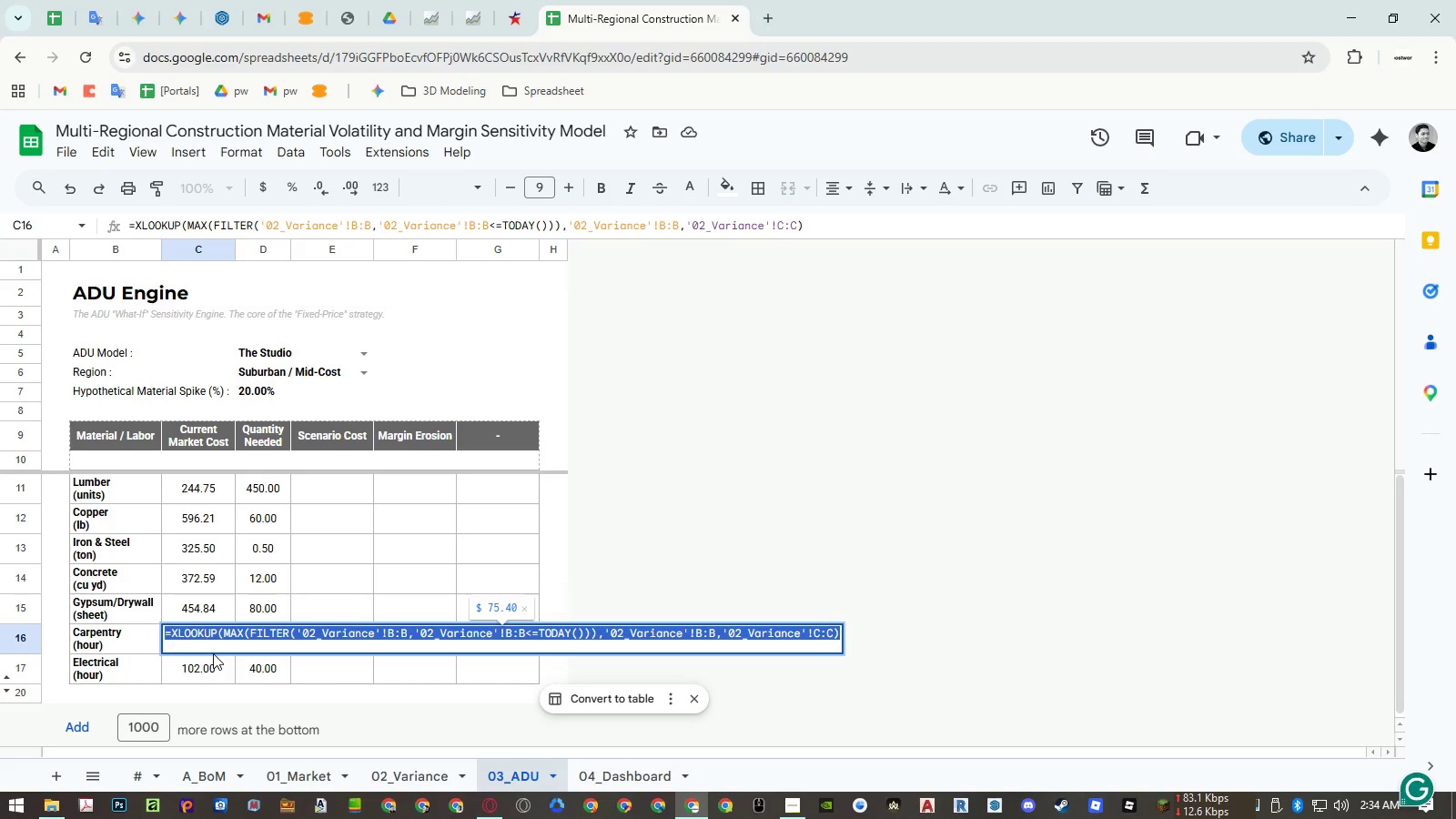 
key(Escape)
 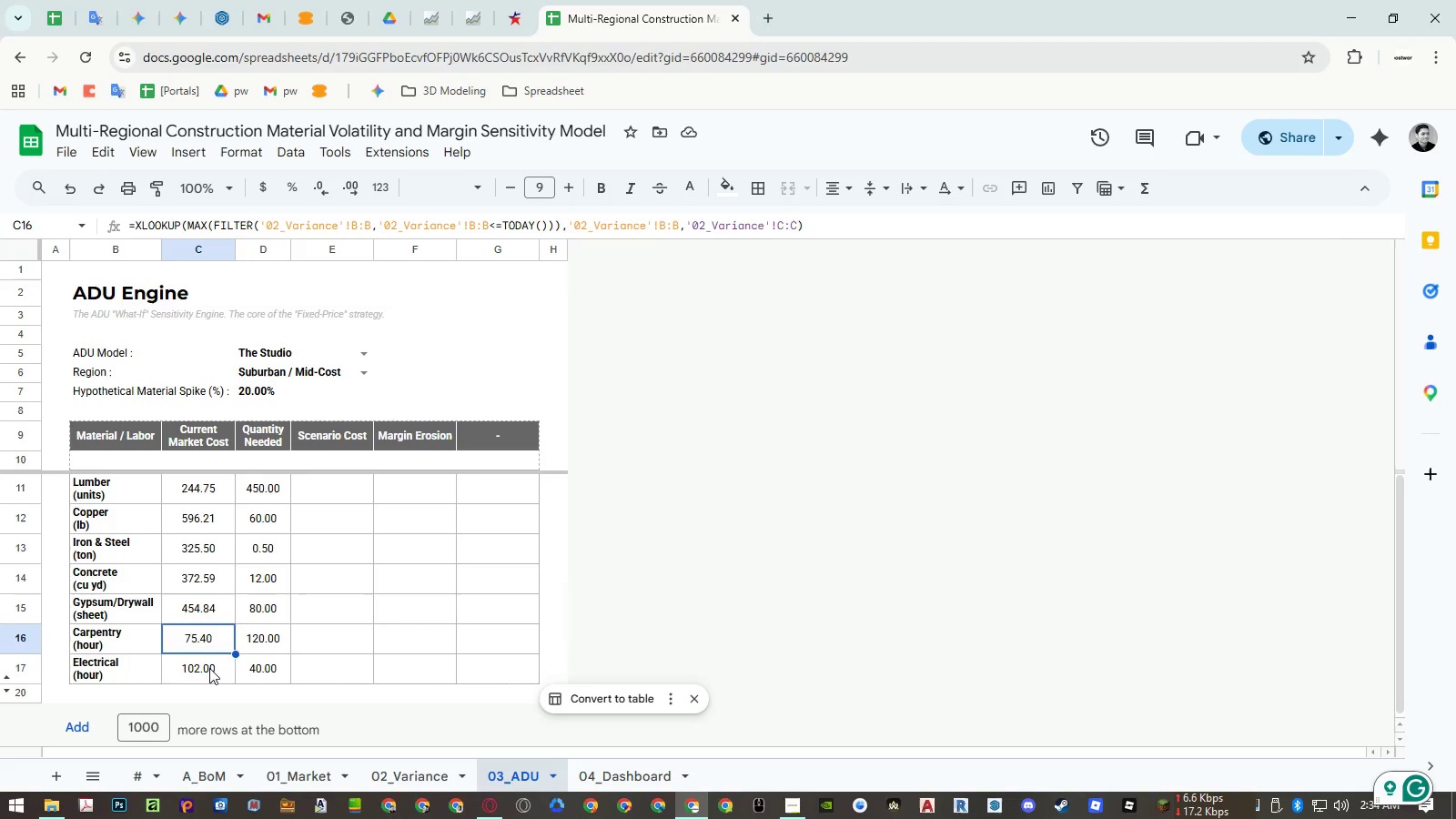 
double_click([209, 668])
 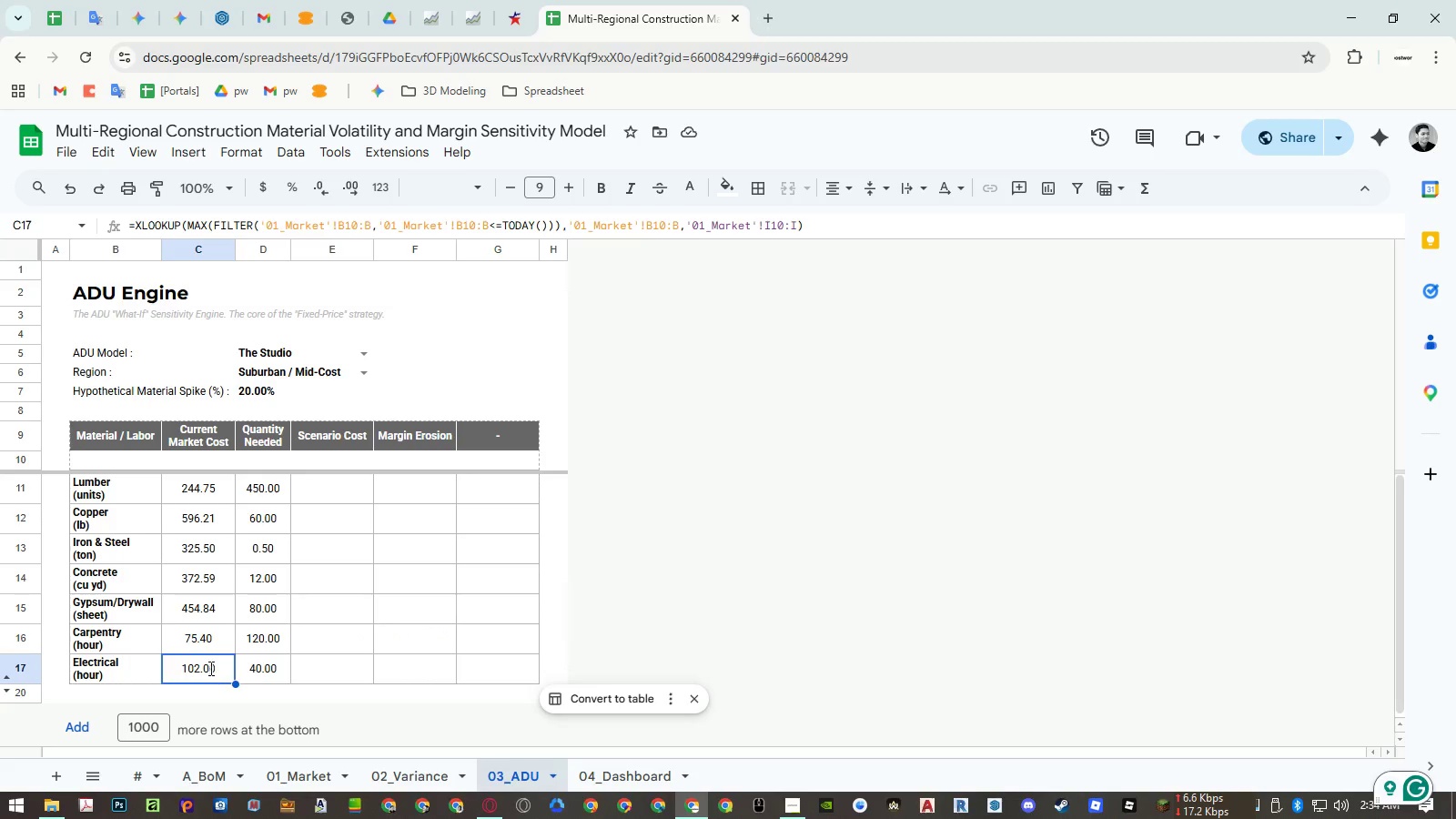 
key(Control+ControlLeft)
 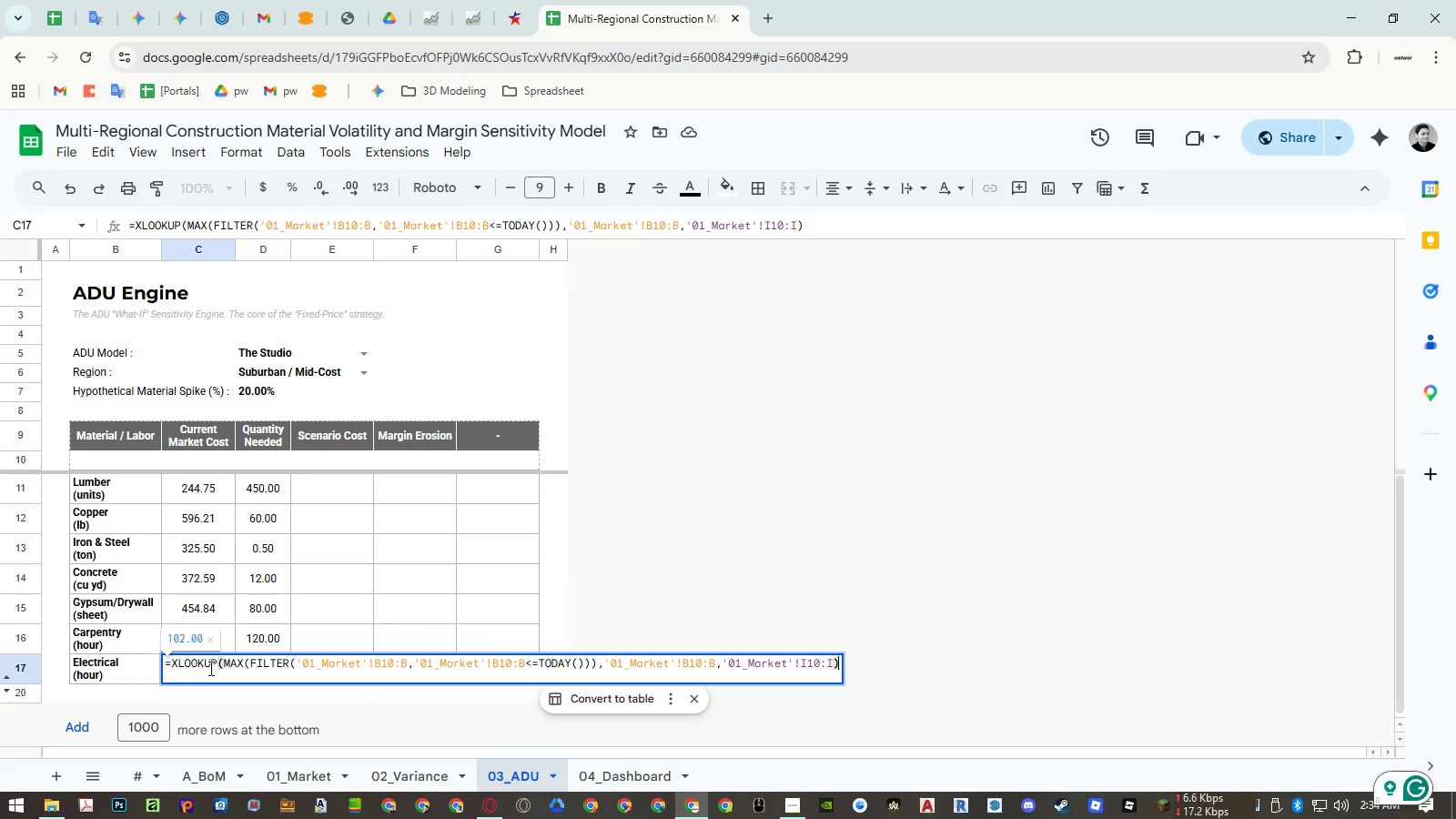 
key(Control+A)
 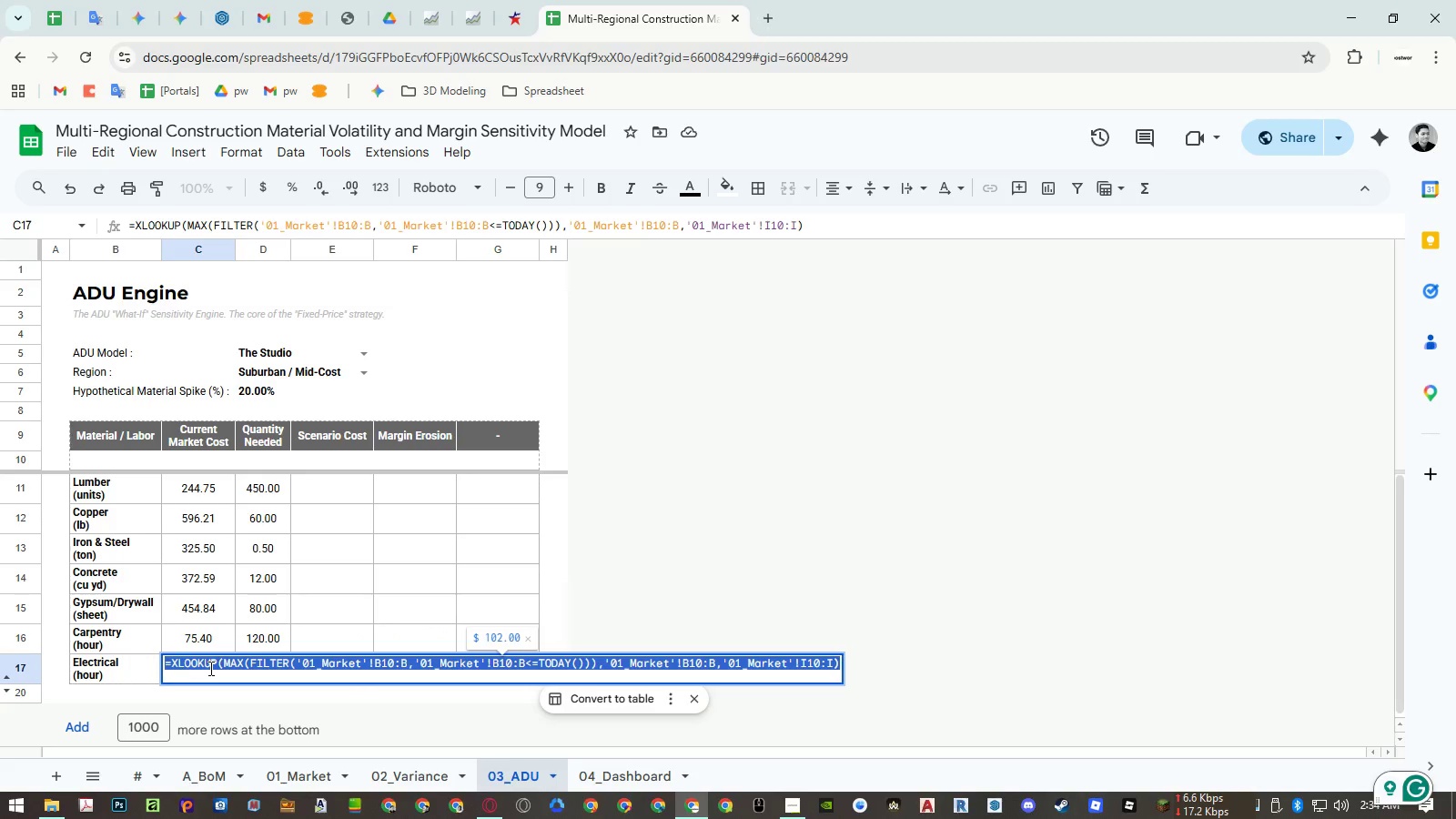 
key(Control+ControlLeft)
 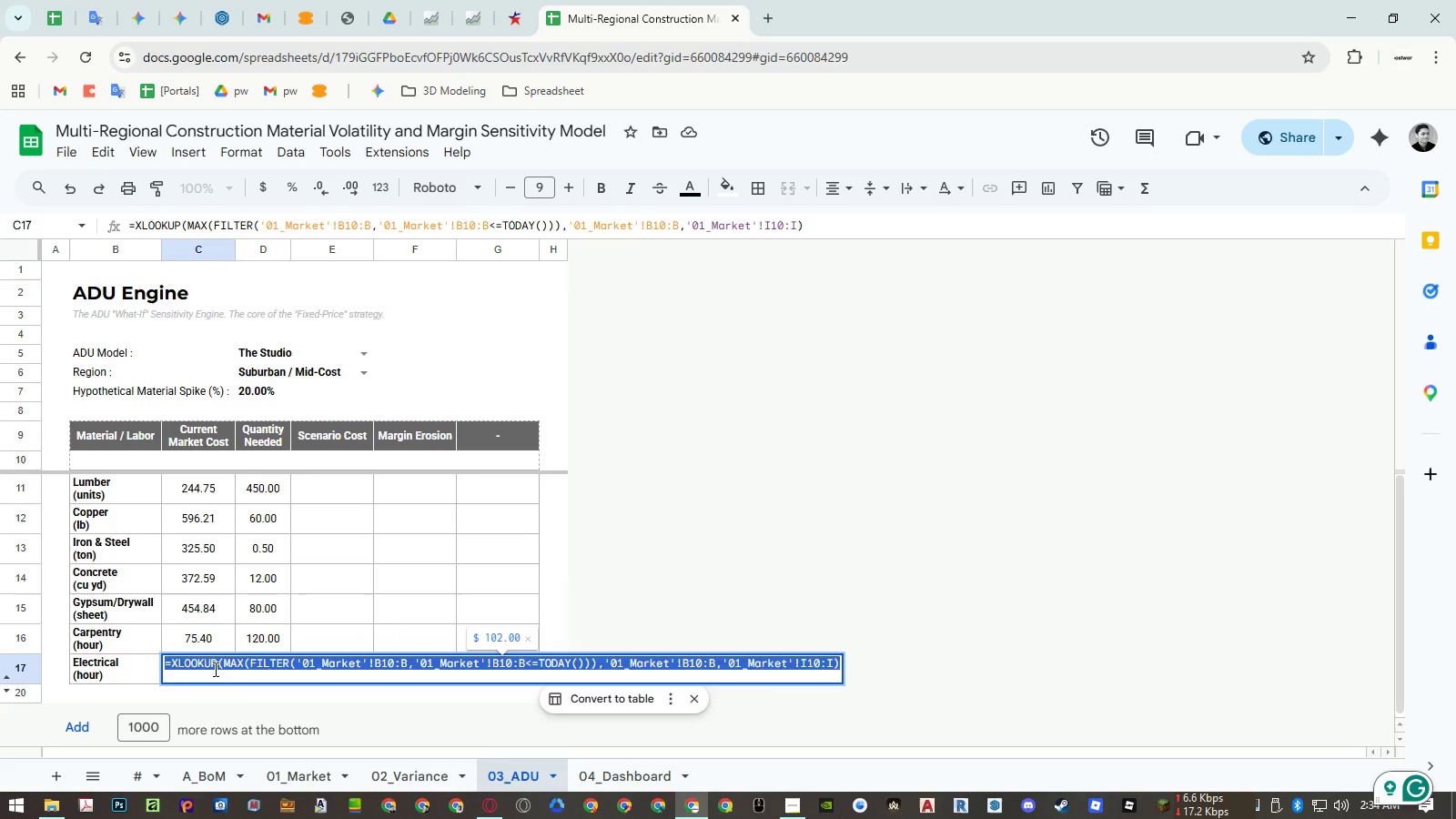 
key(Control+V)
 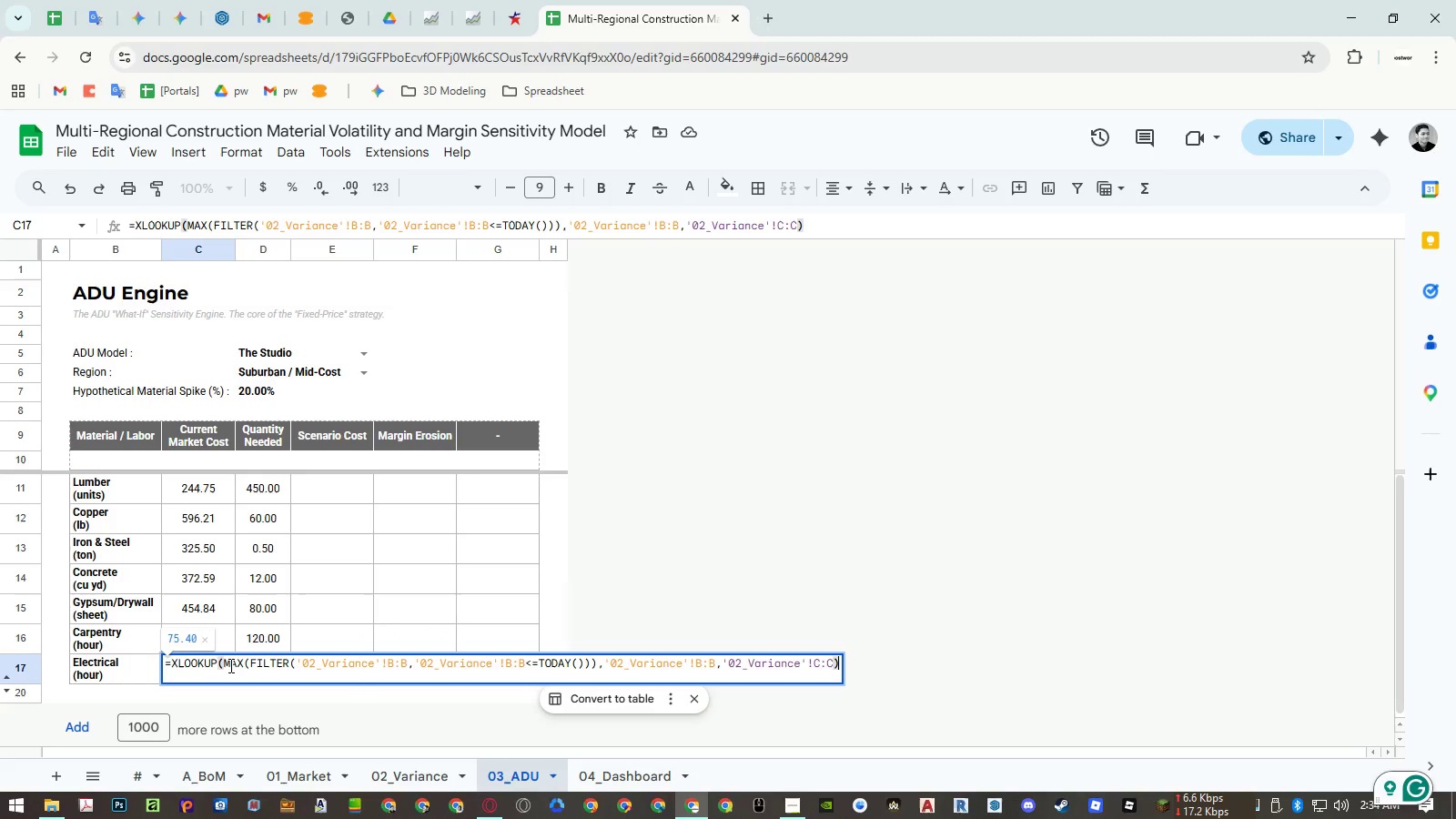 
key(Enter)
 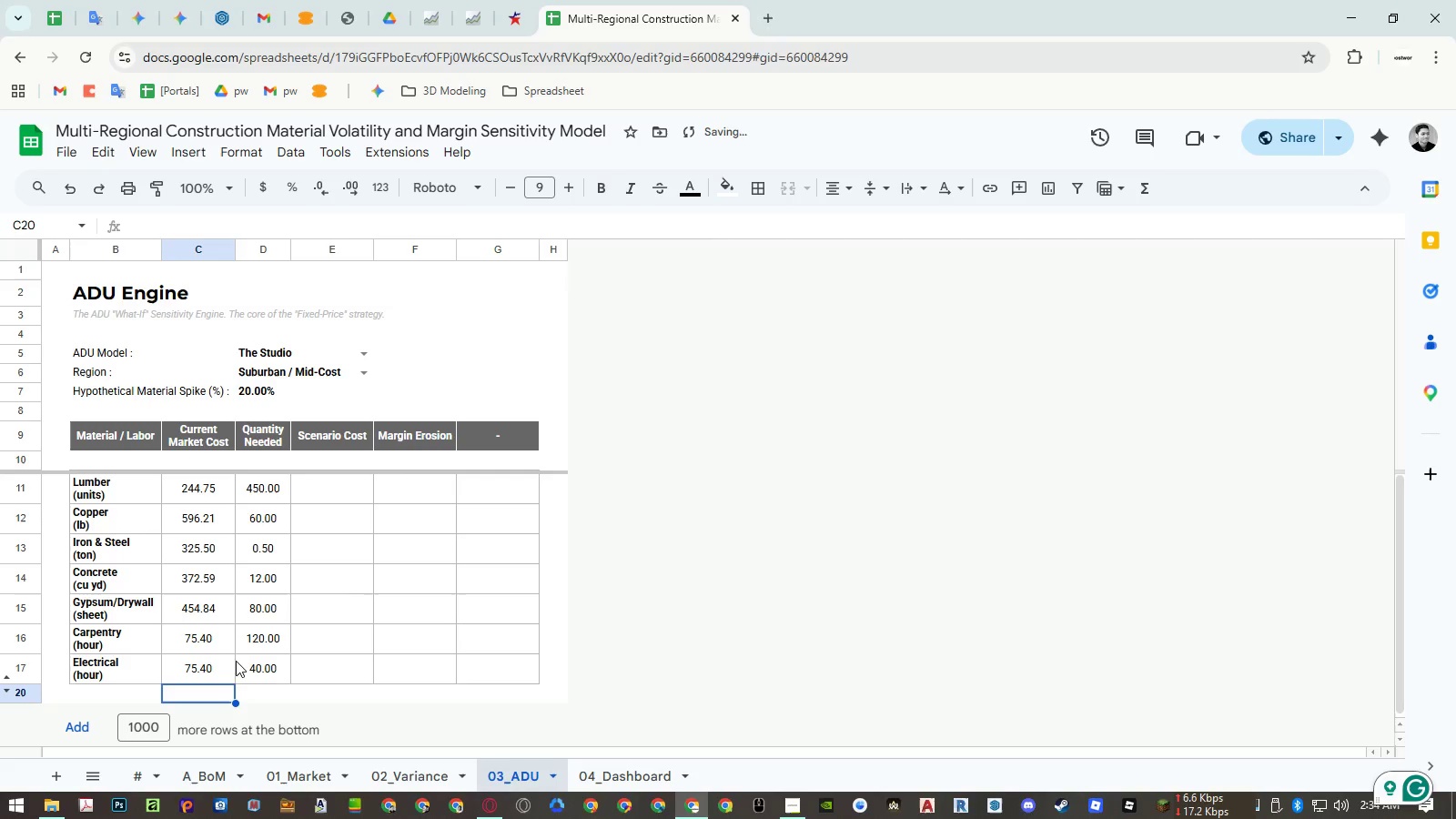 
left_click([214, 670])
 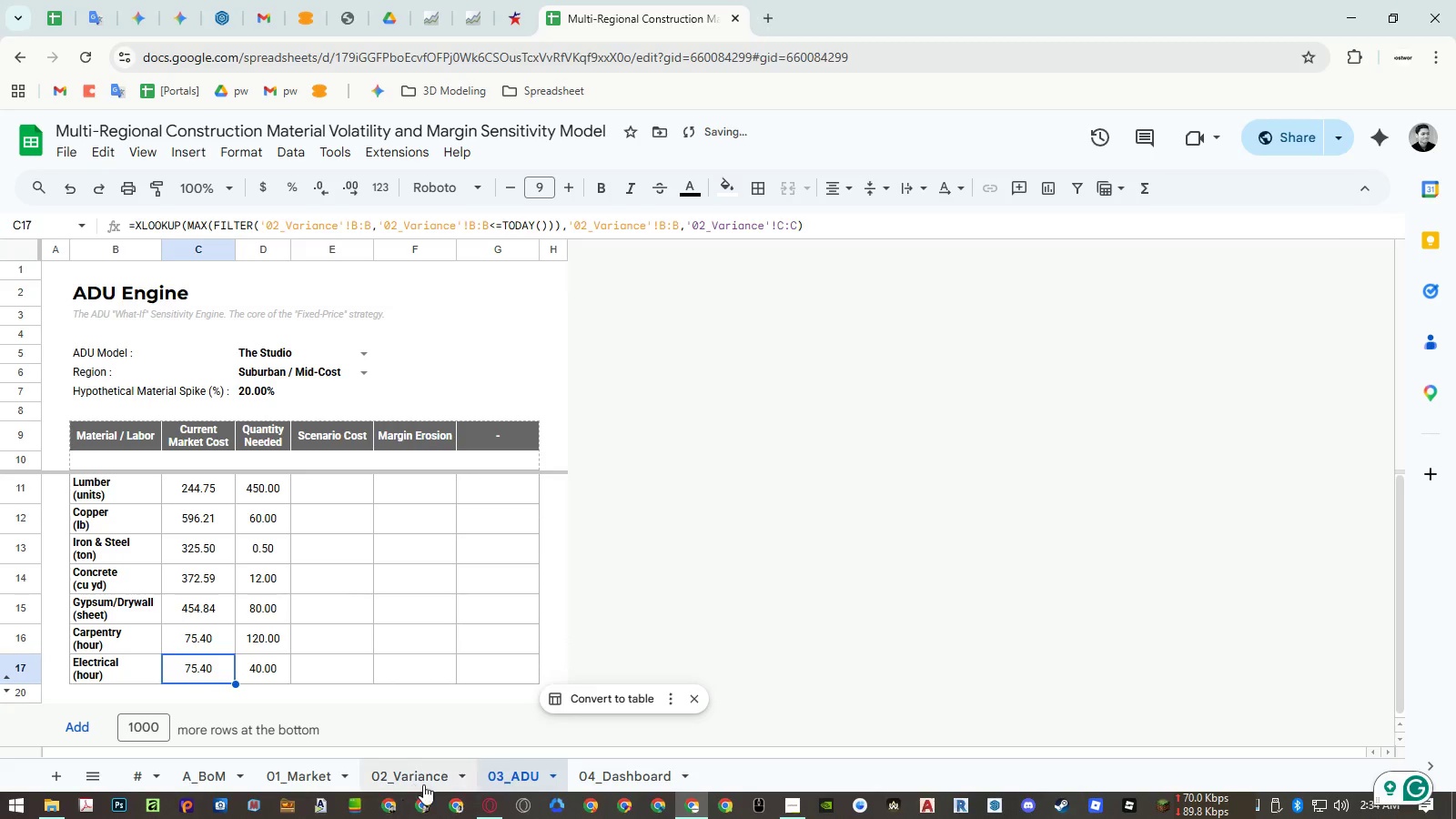 
left_click([425, 782])
 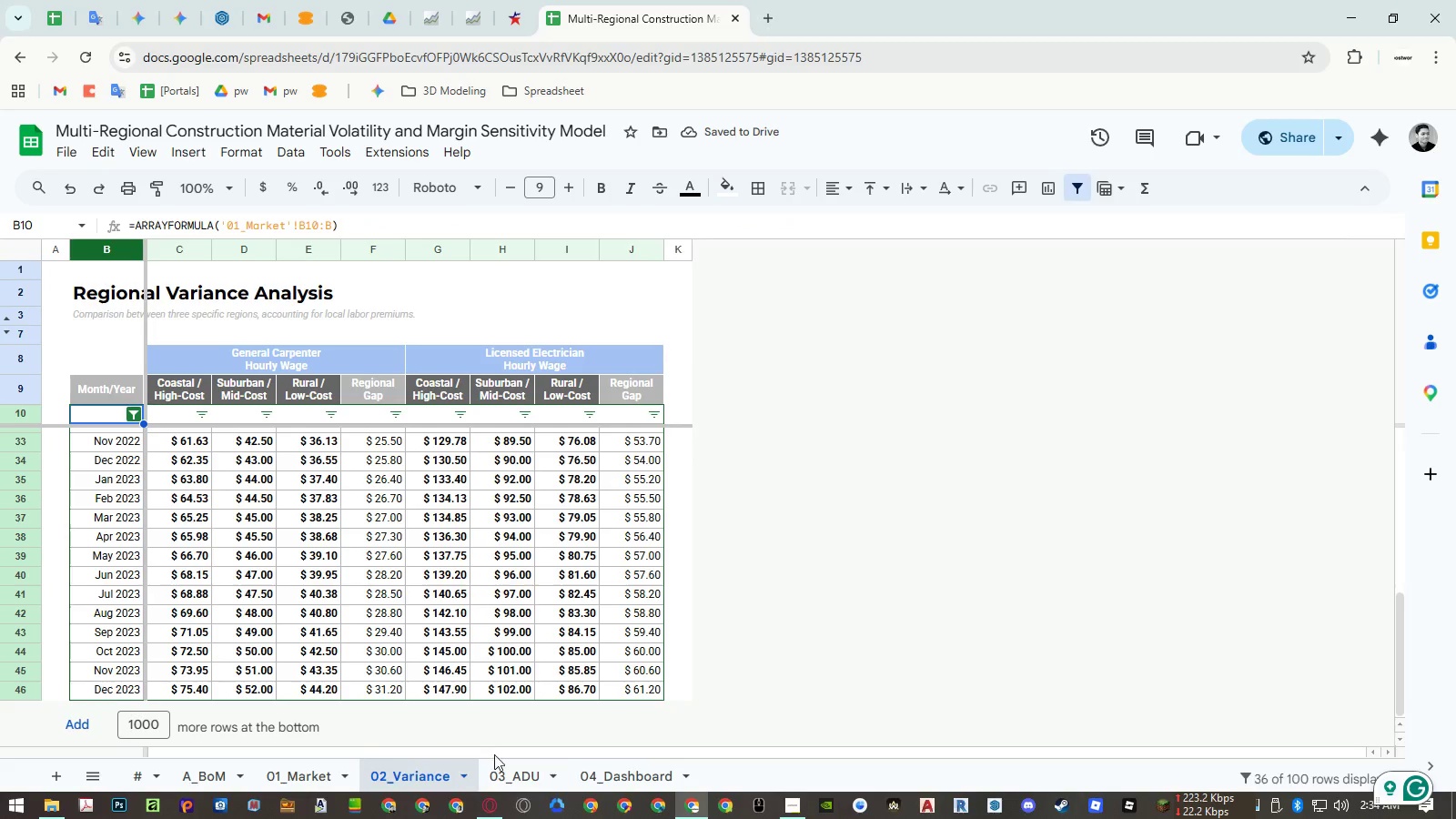 
left_click([511, 774])
 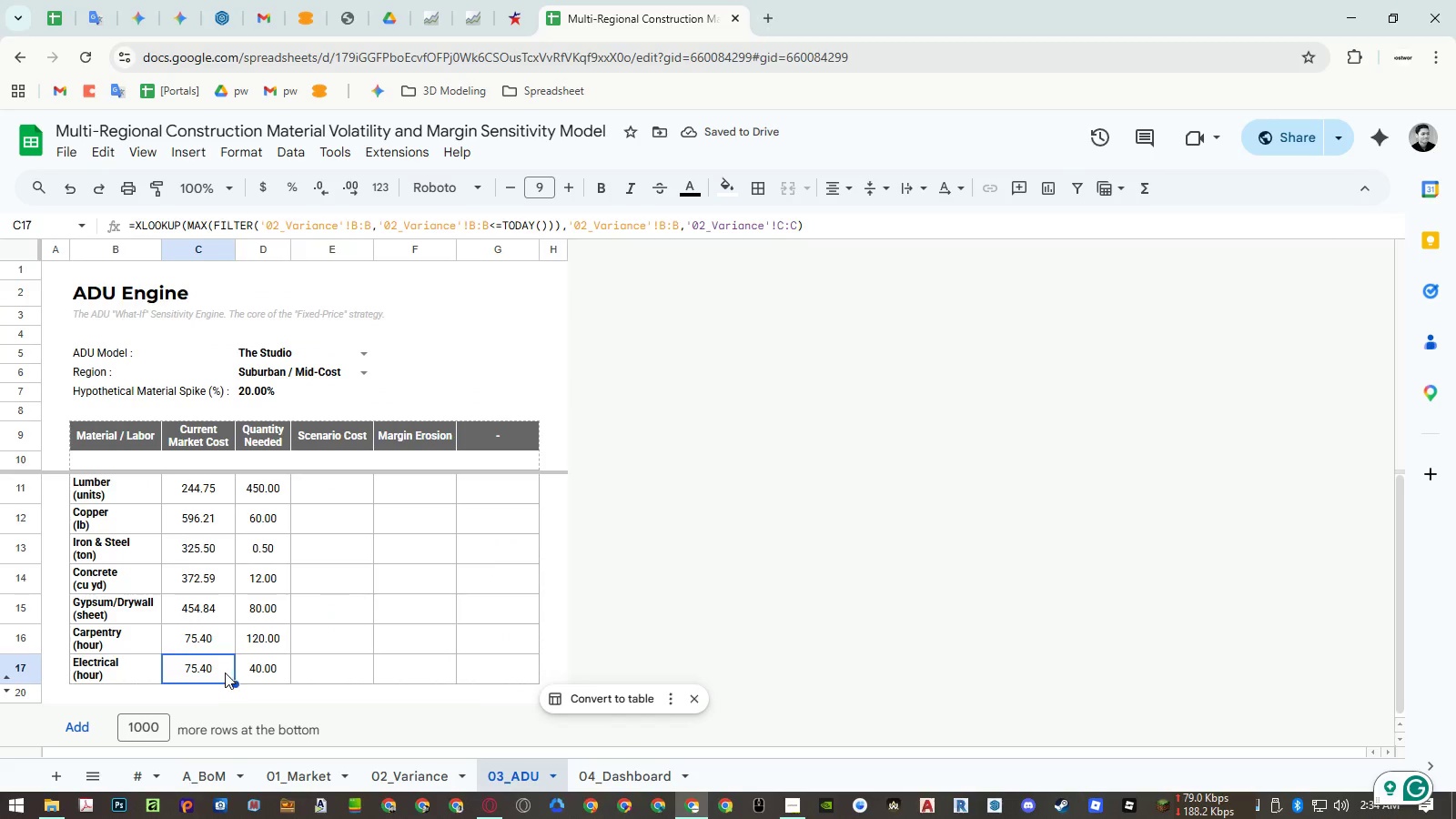 
left_click([222, 672])
 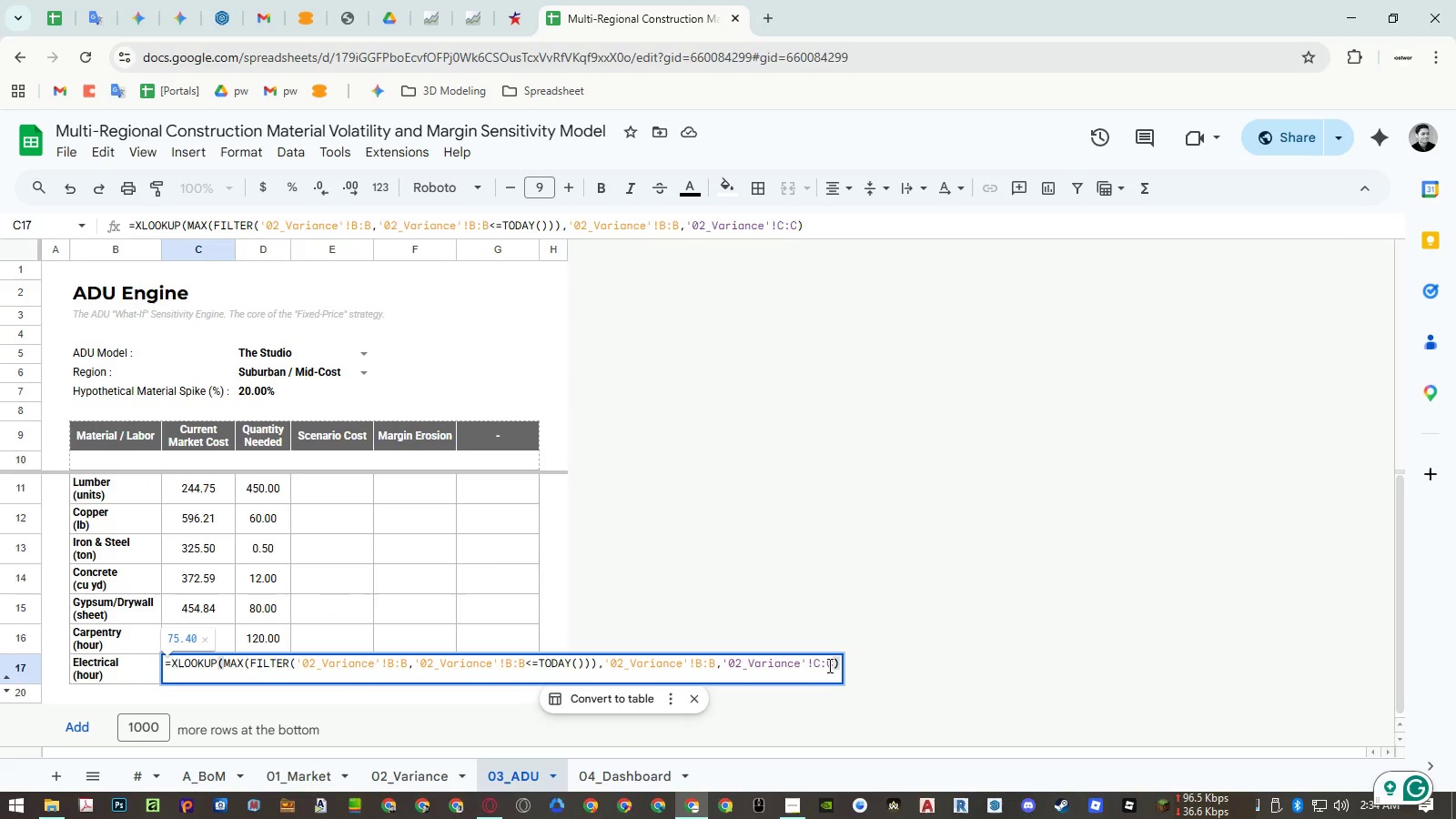 
left_click_drag(start_coordinate=[832, 665], to_coordinate=[814, 662])
 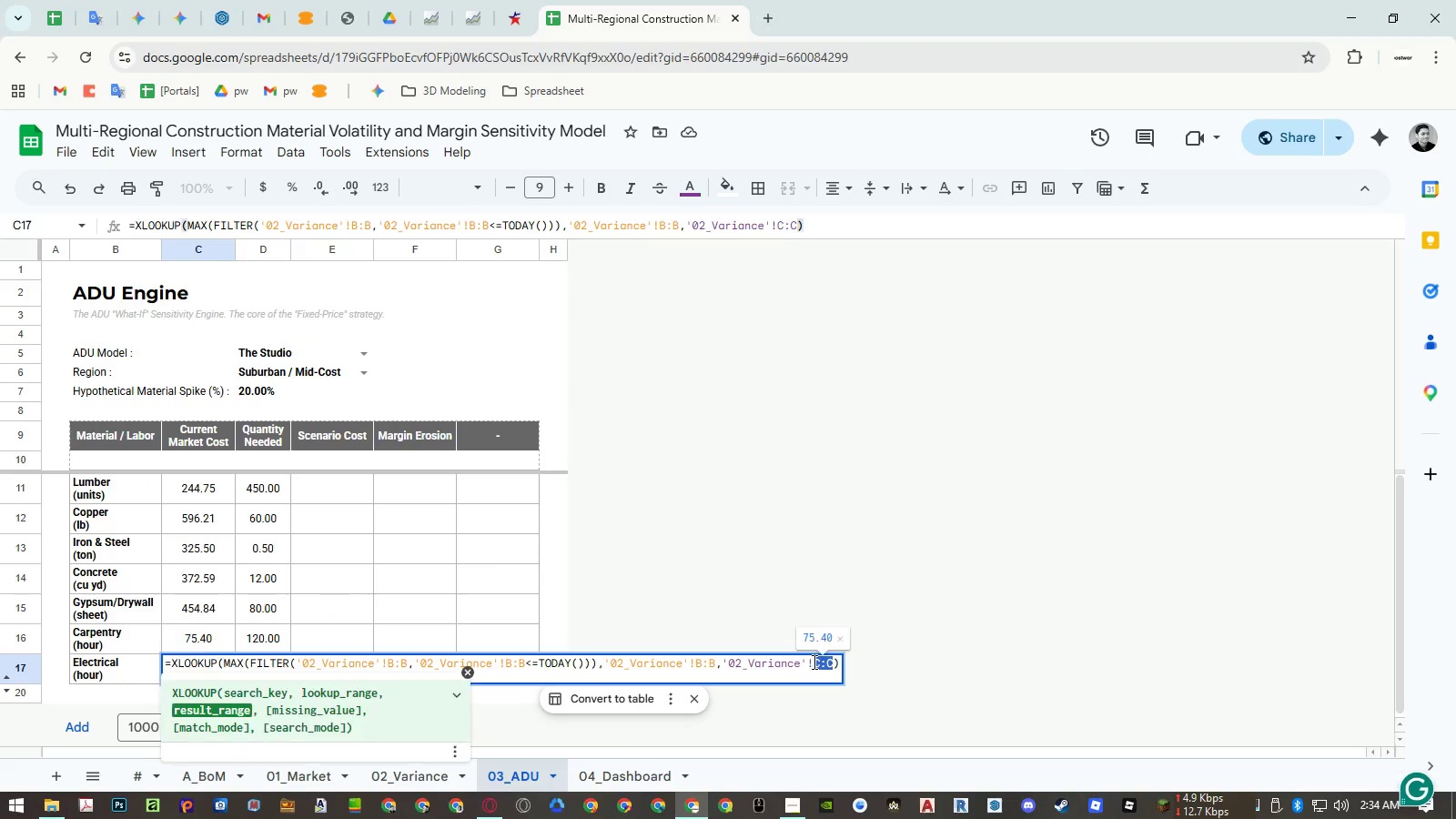 
key(Shift+G)
 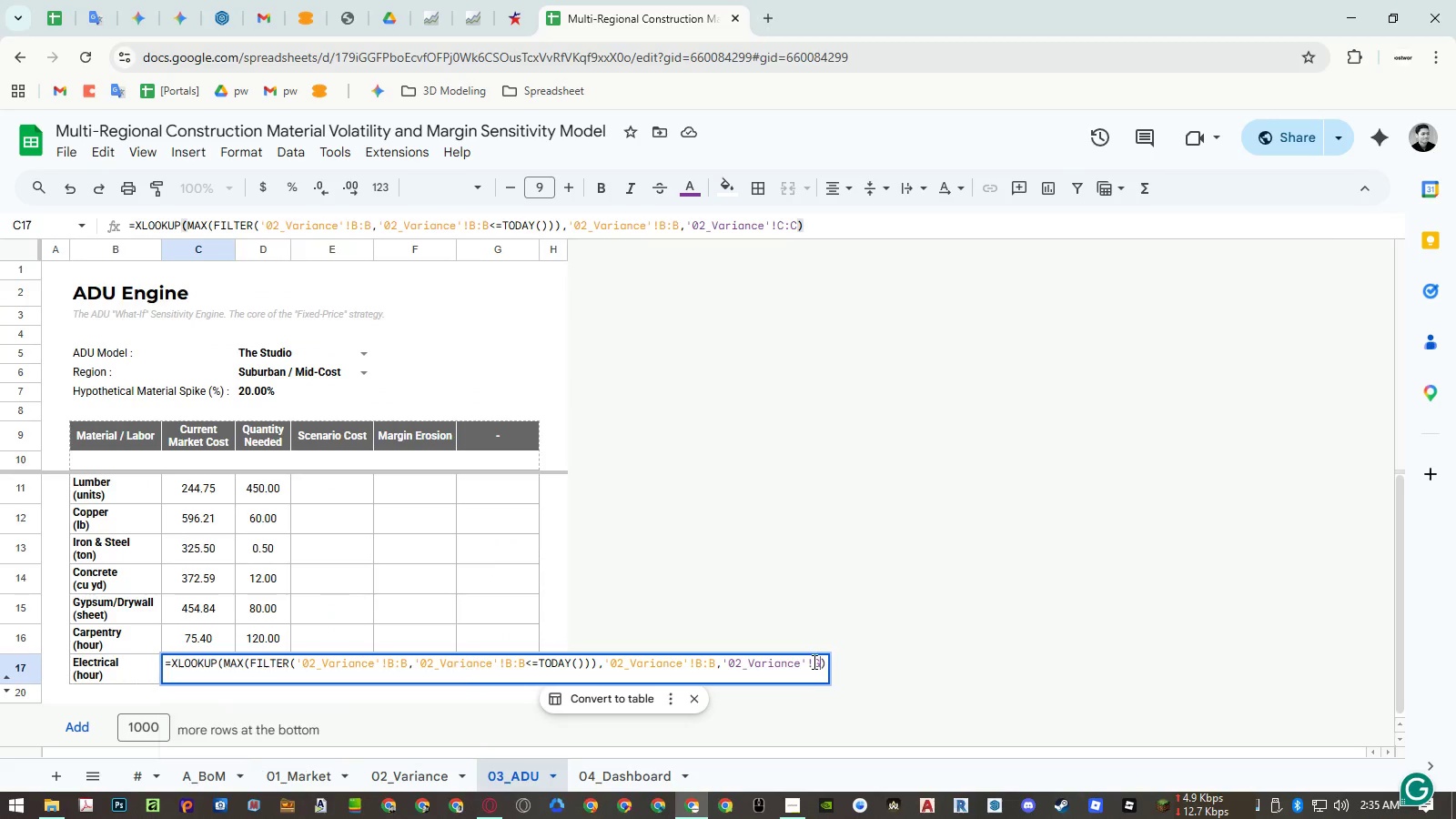 
key(Shift+Semicolon)
 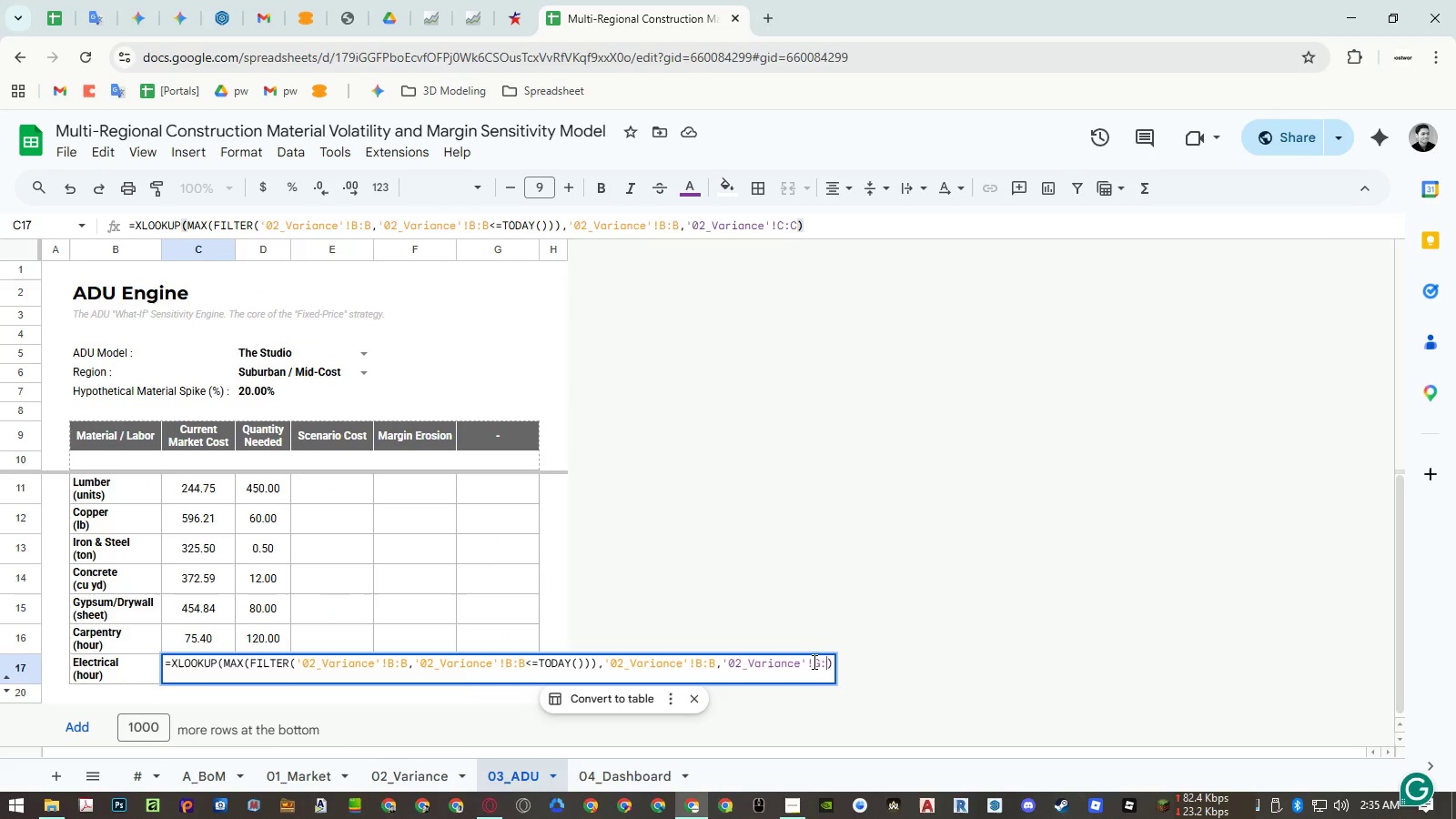 
key(Shift+G)
 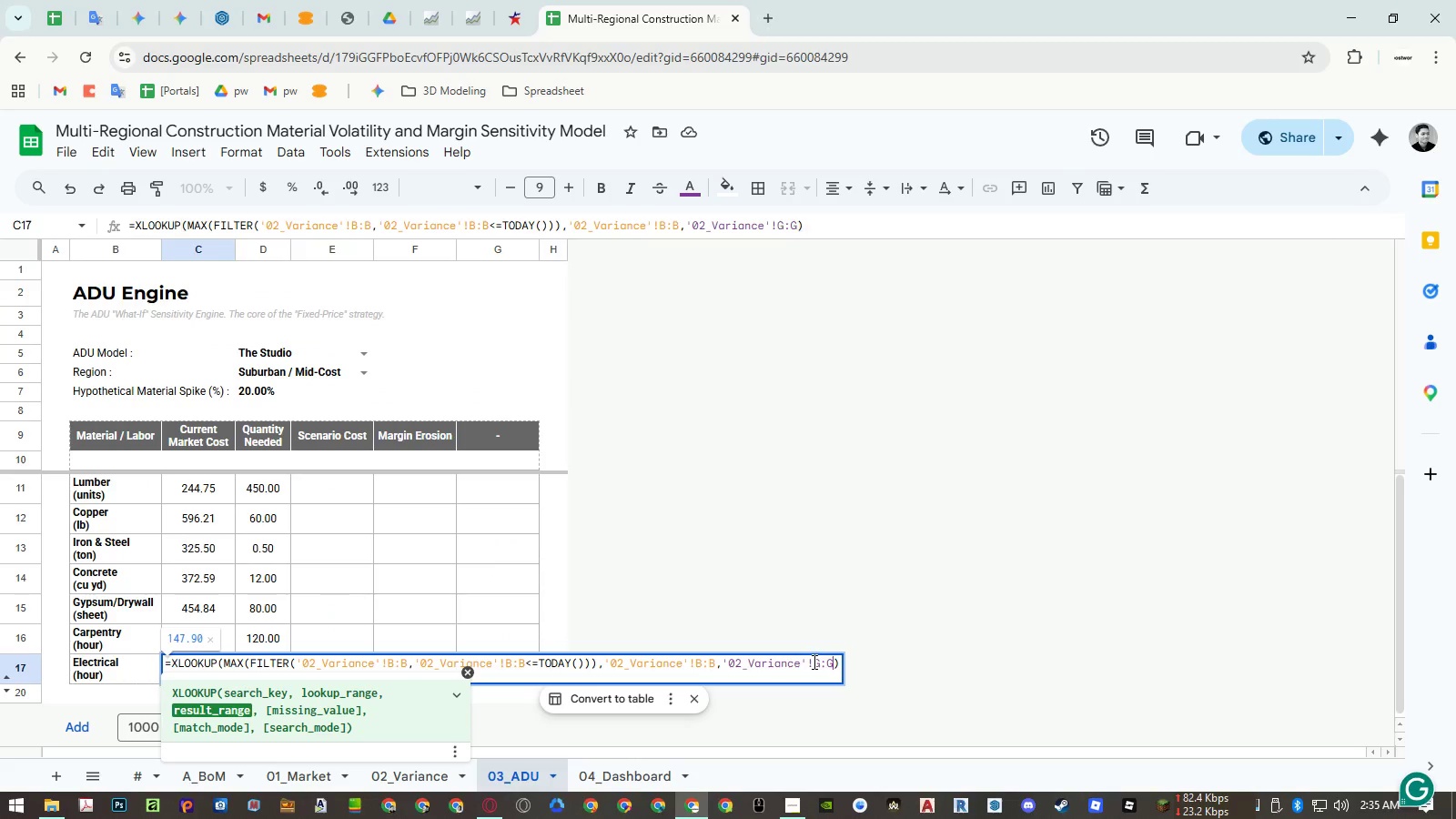 
key(Enter)
 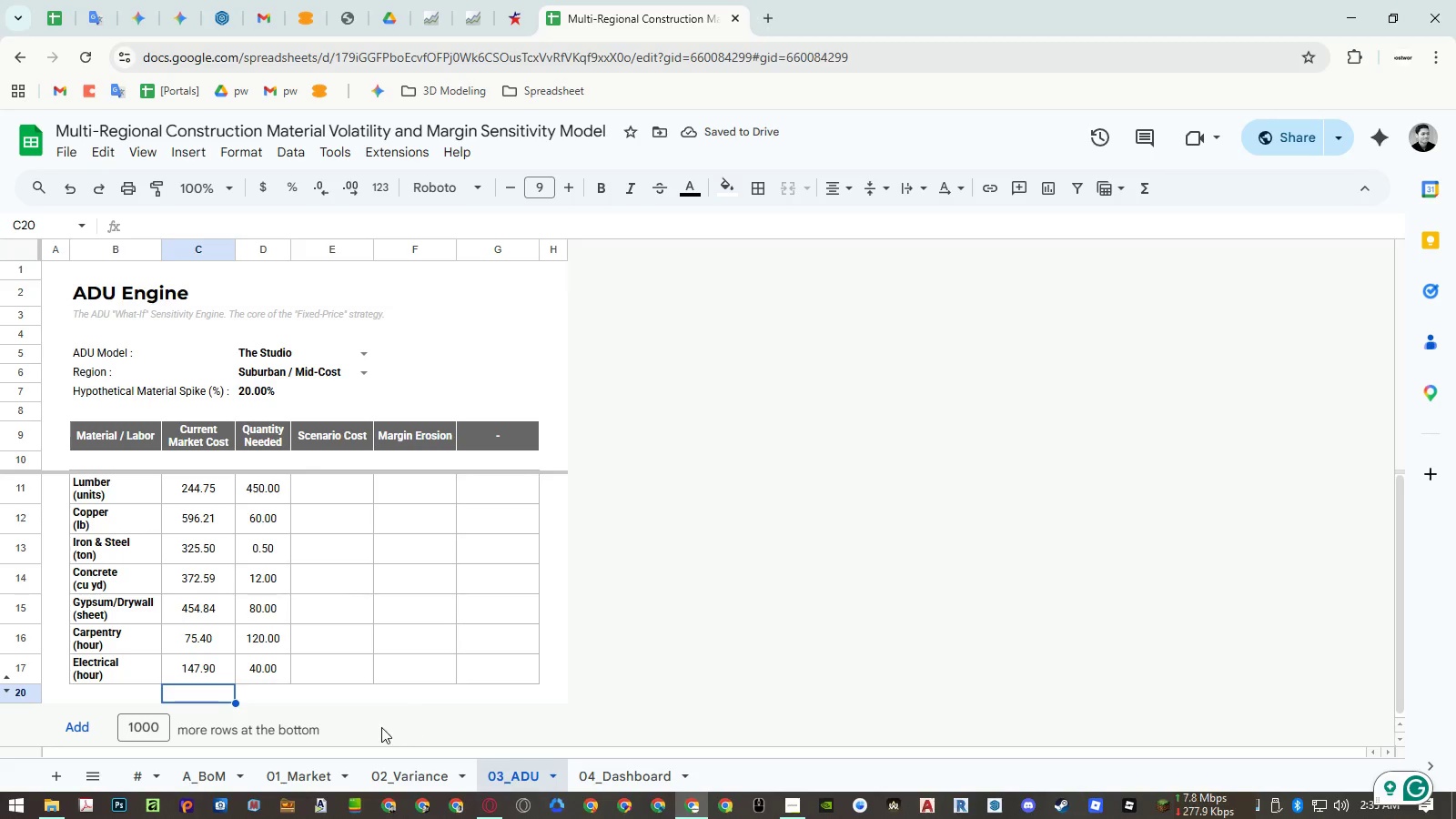 
left_click([406, 773])
 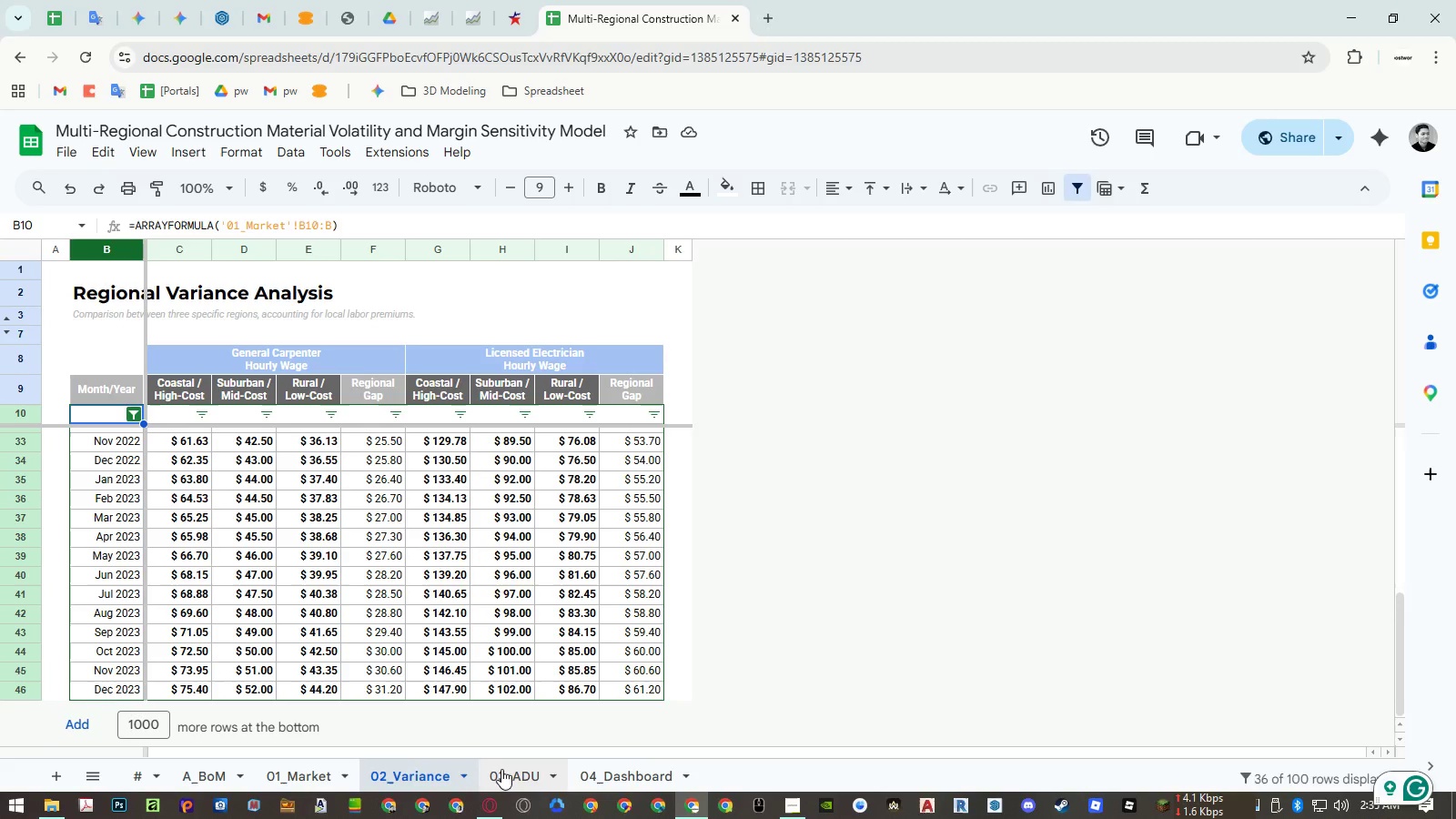 
left_click([501, 769])
 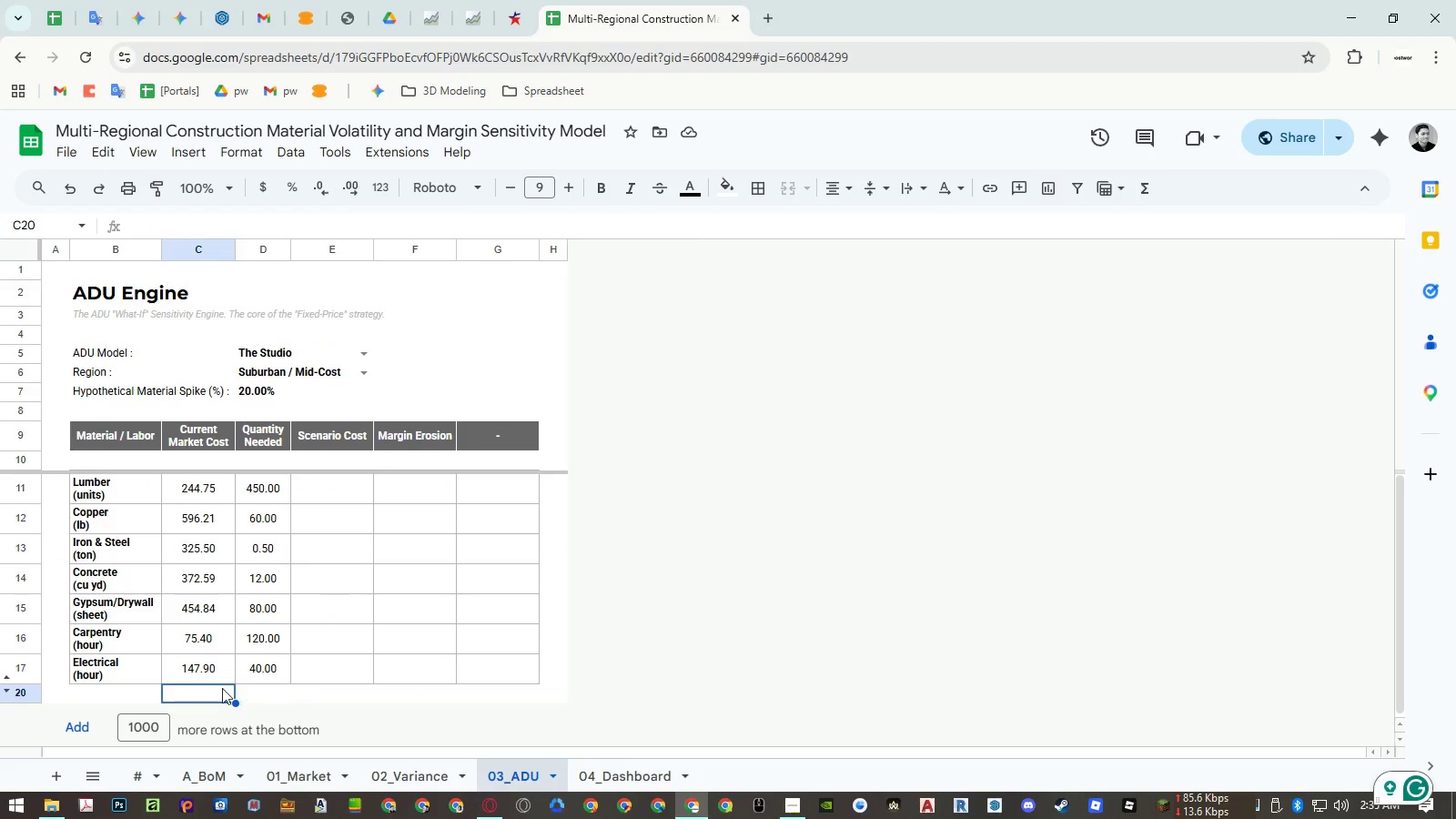 
double_click([211, 672])
 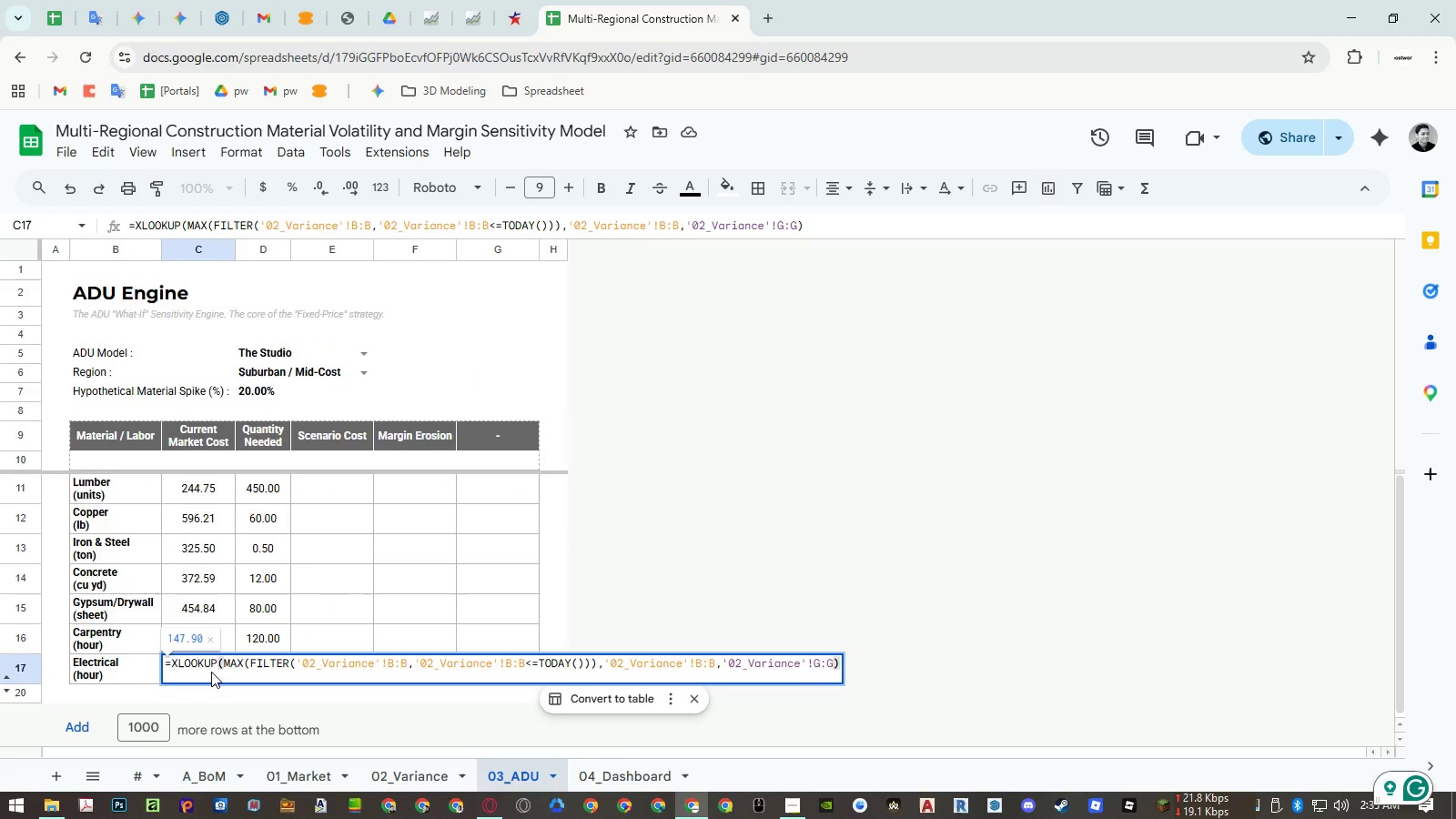 
key(Escape)
 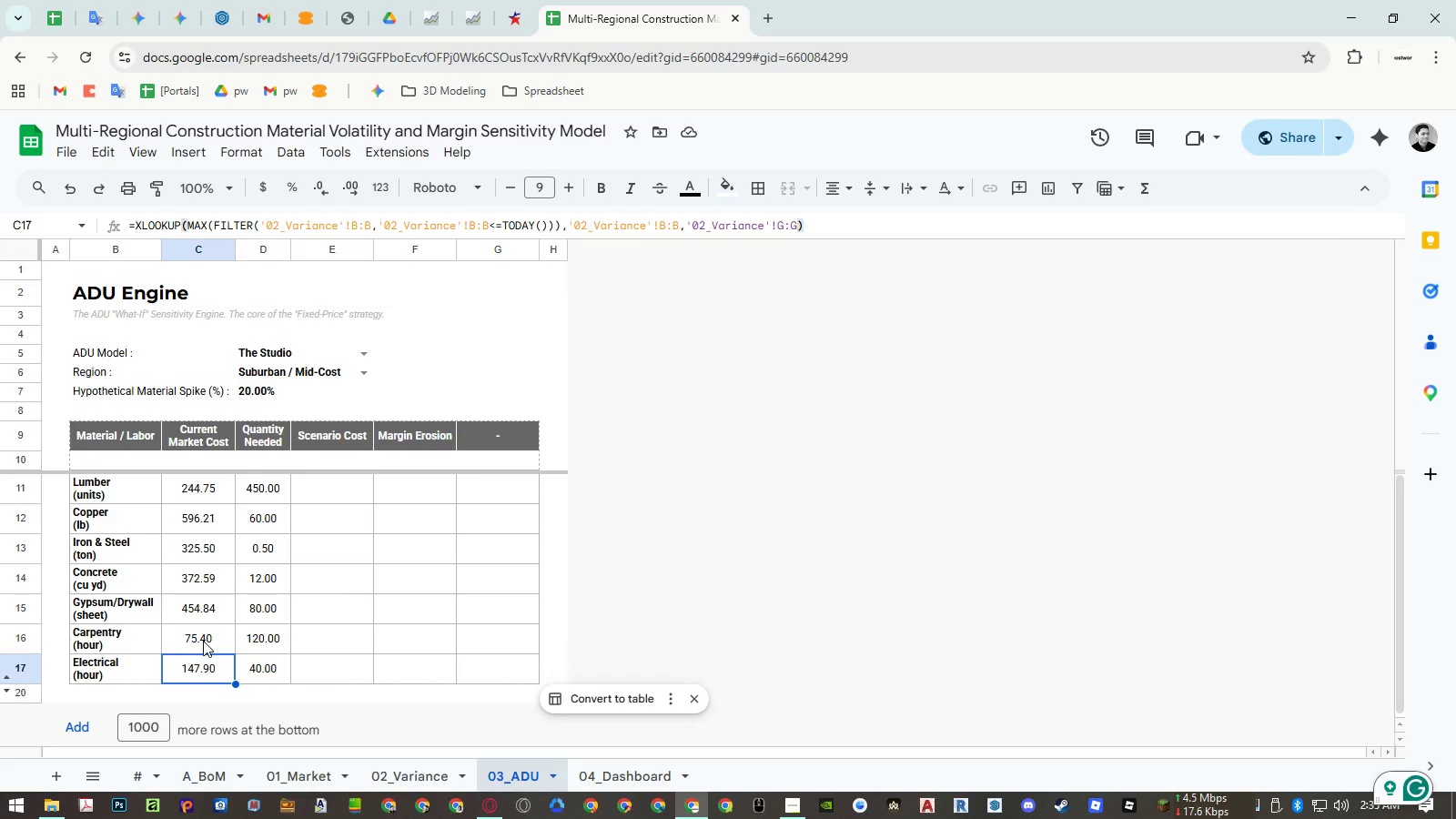 
double_click([203, 641])
 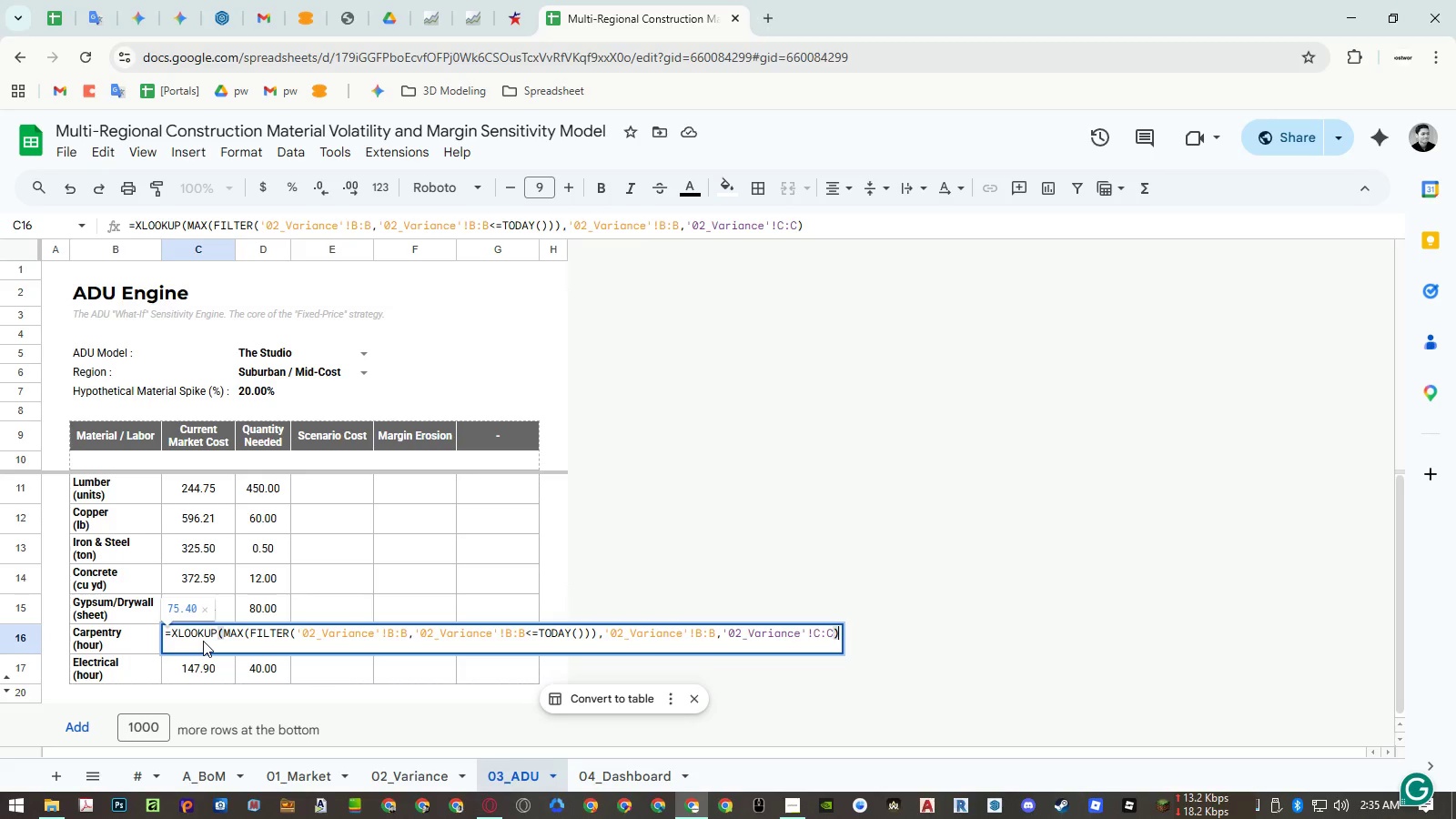 
wait(10.59)
 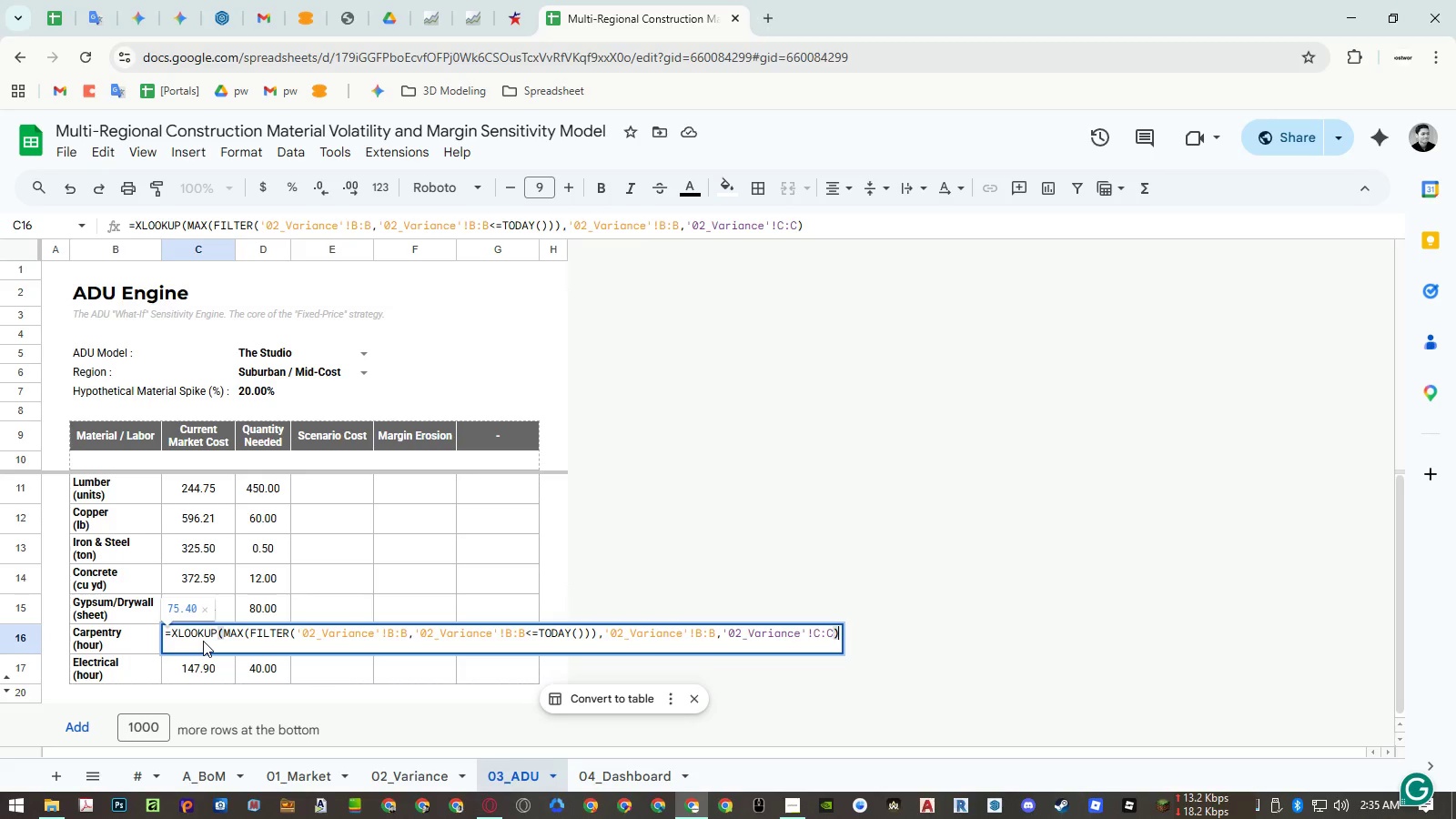 
left_click([283, 633])
 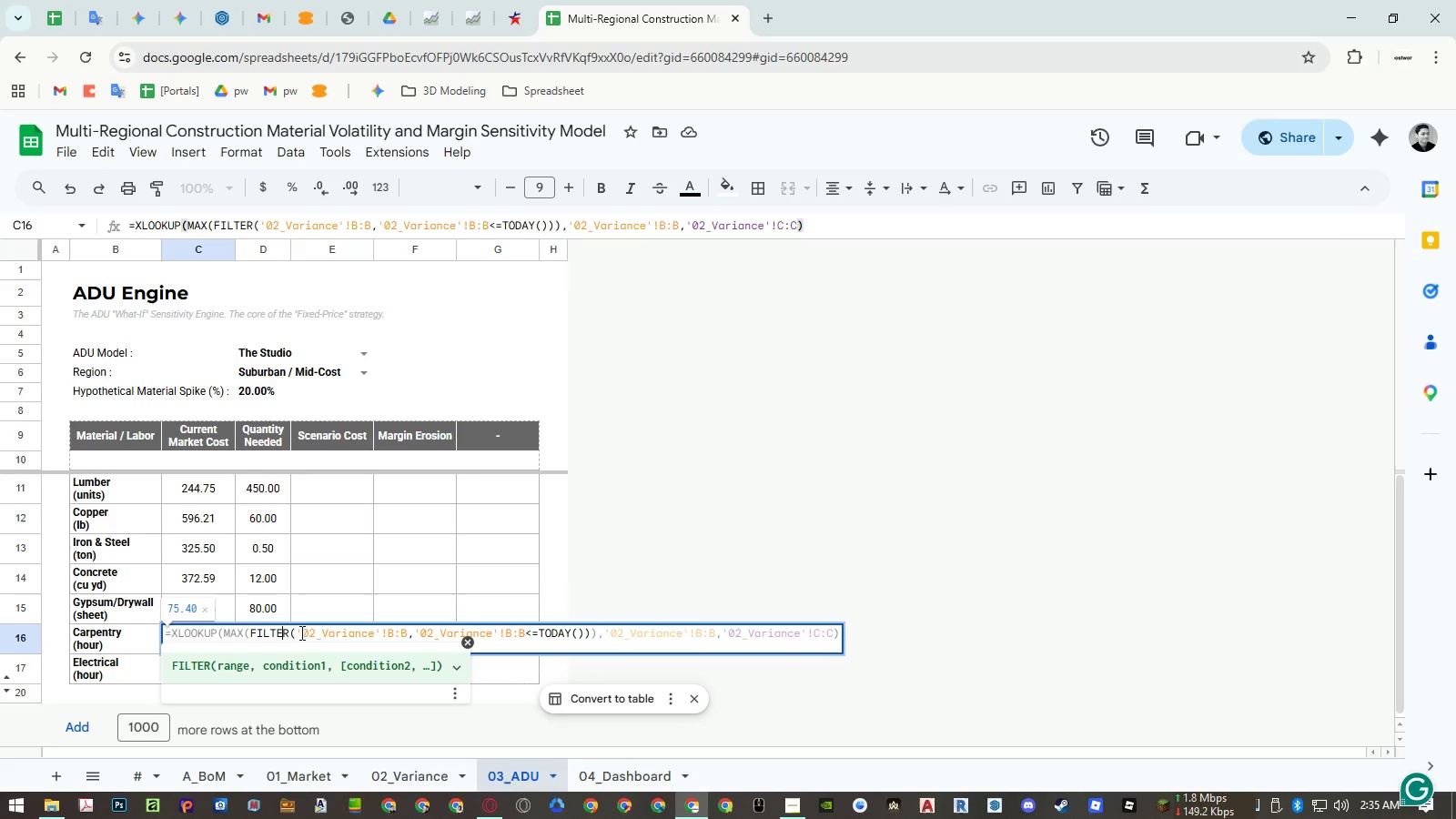 
double_click([336, 632])
 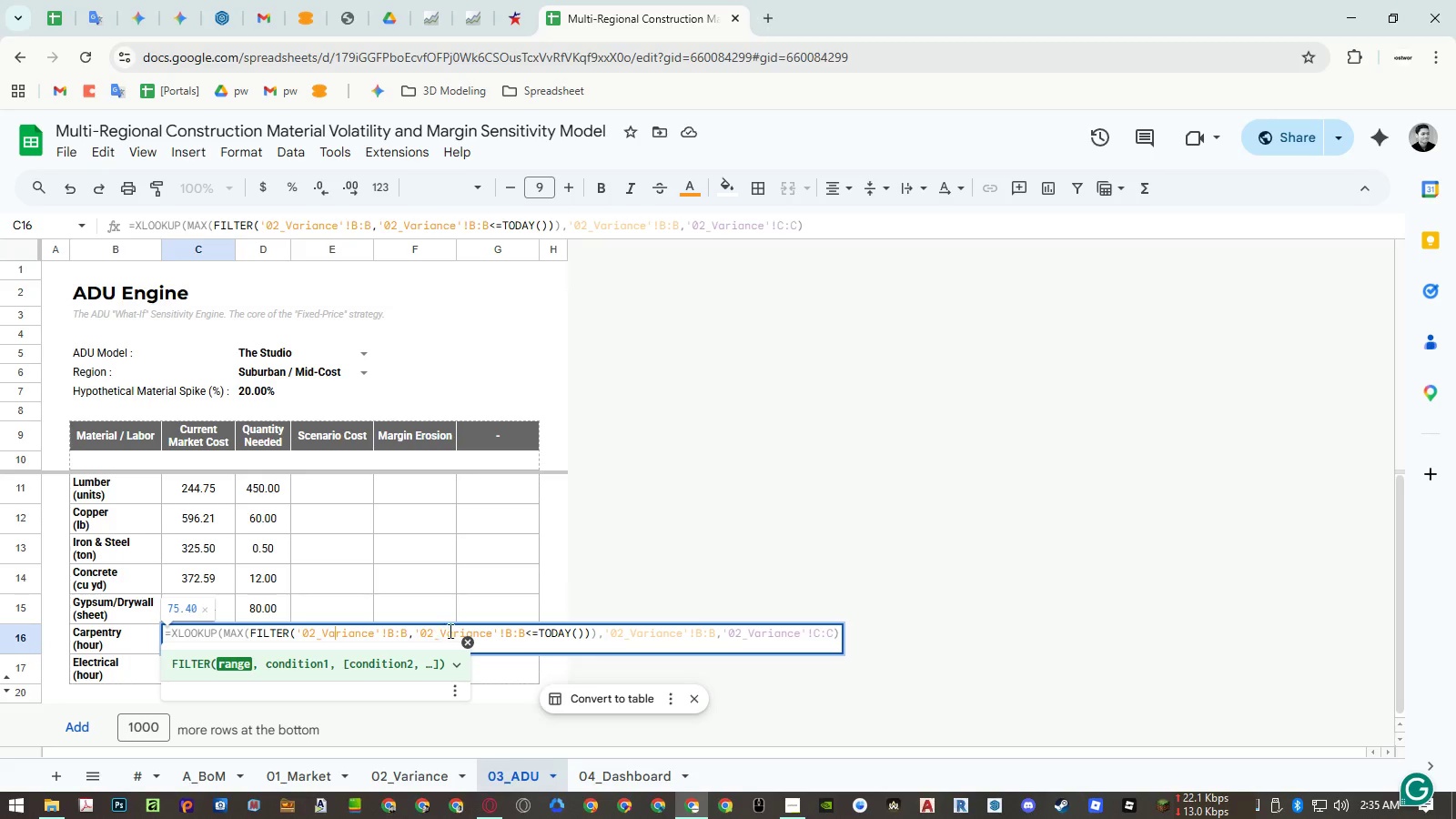 
left_click([456, 628])
 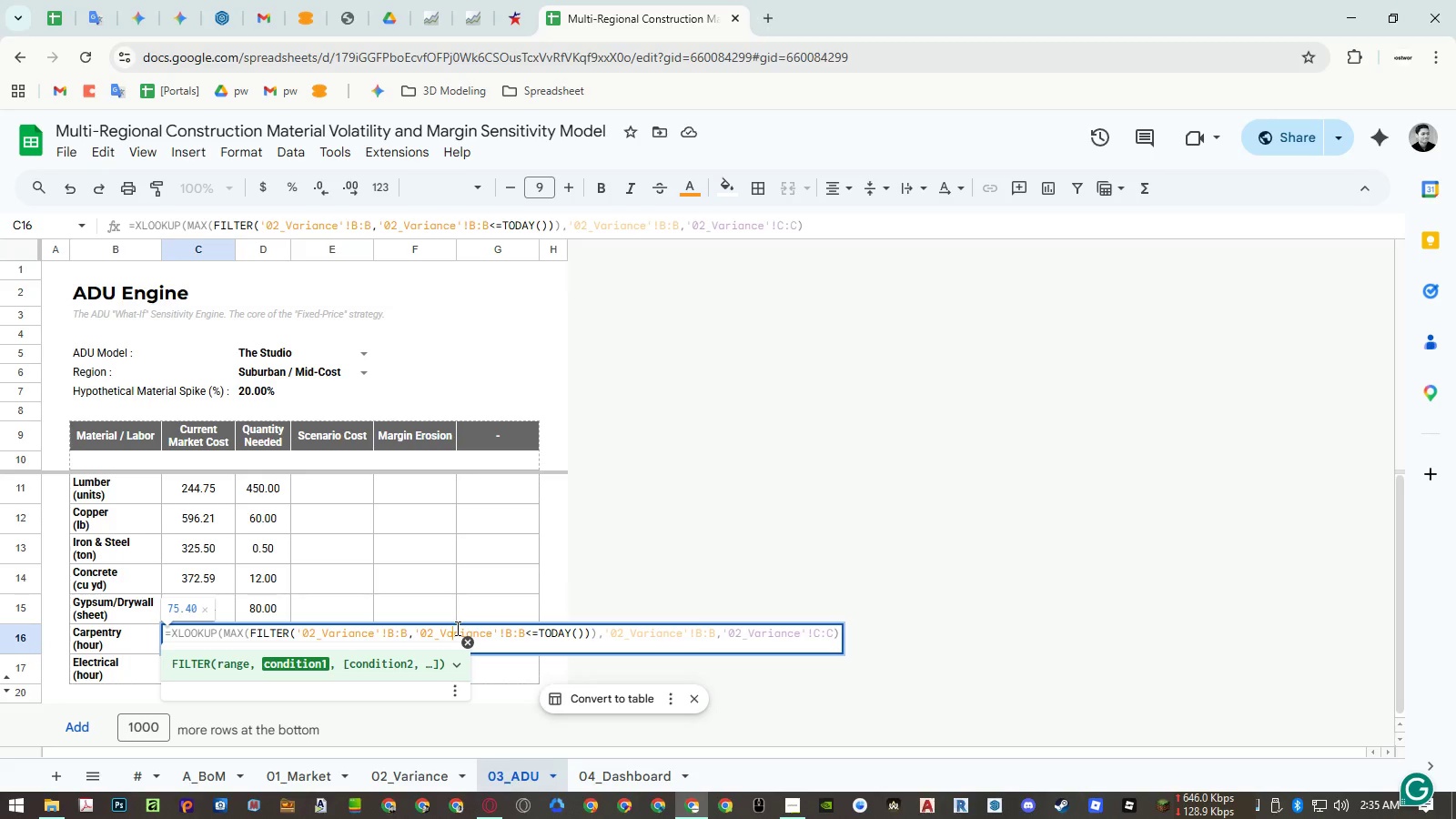 
wait(13.86)
 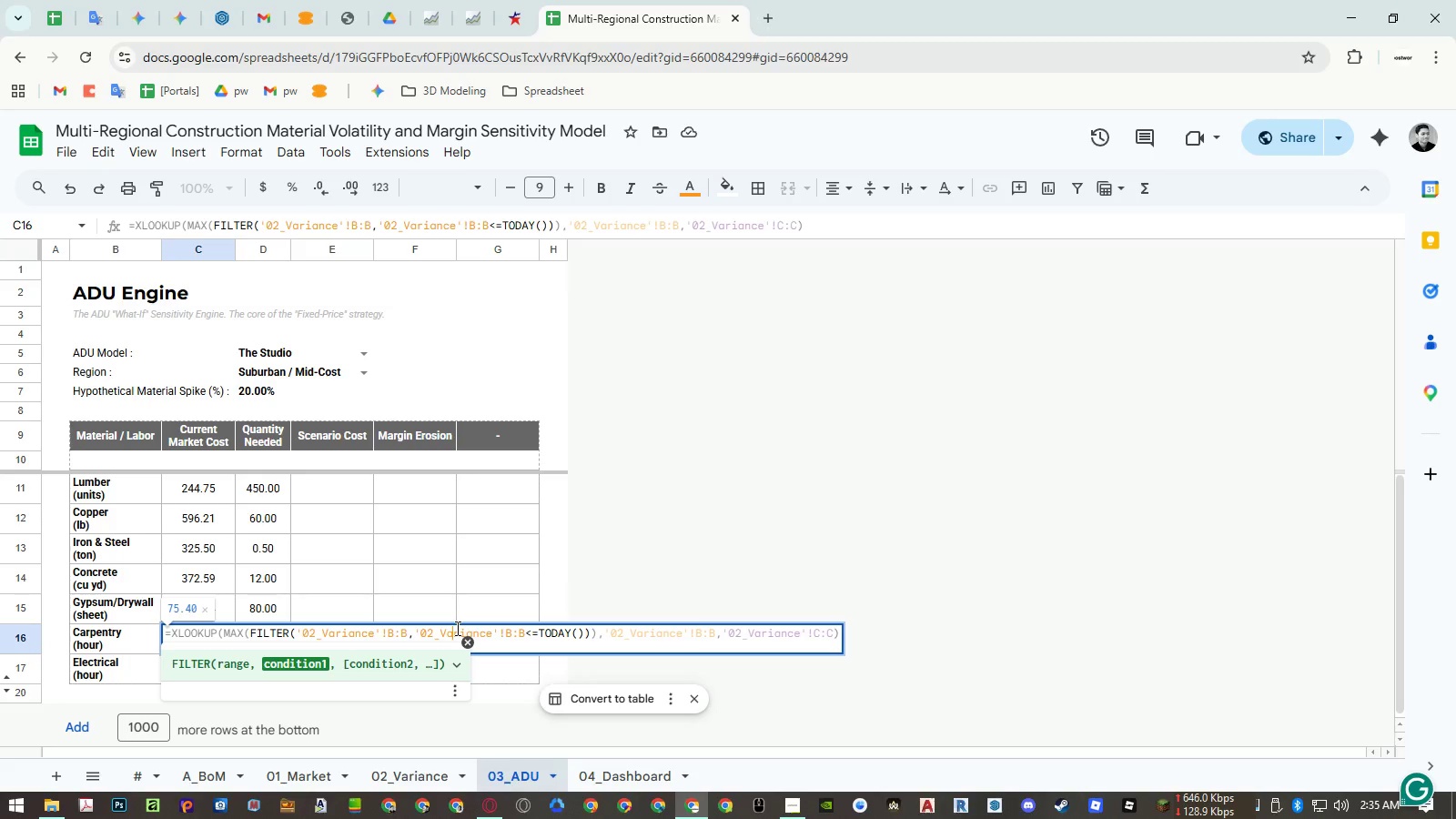 
left_click([362, 627])
 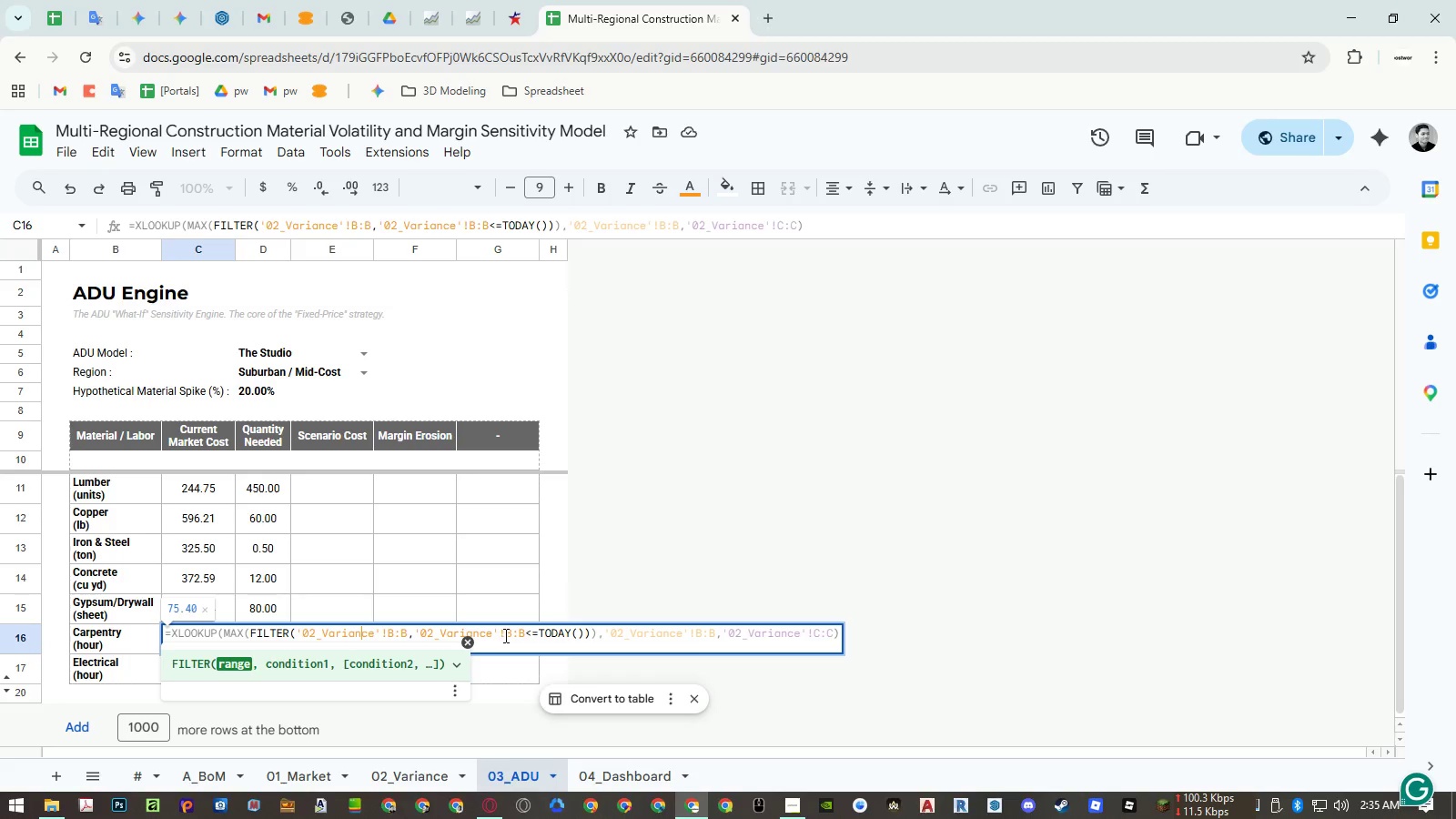 
left_click([504, 635])
 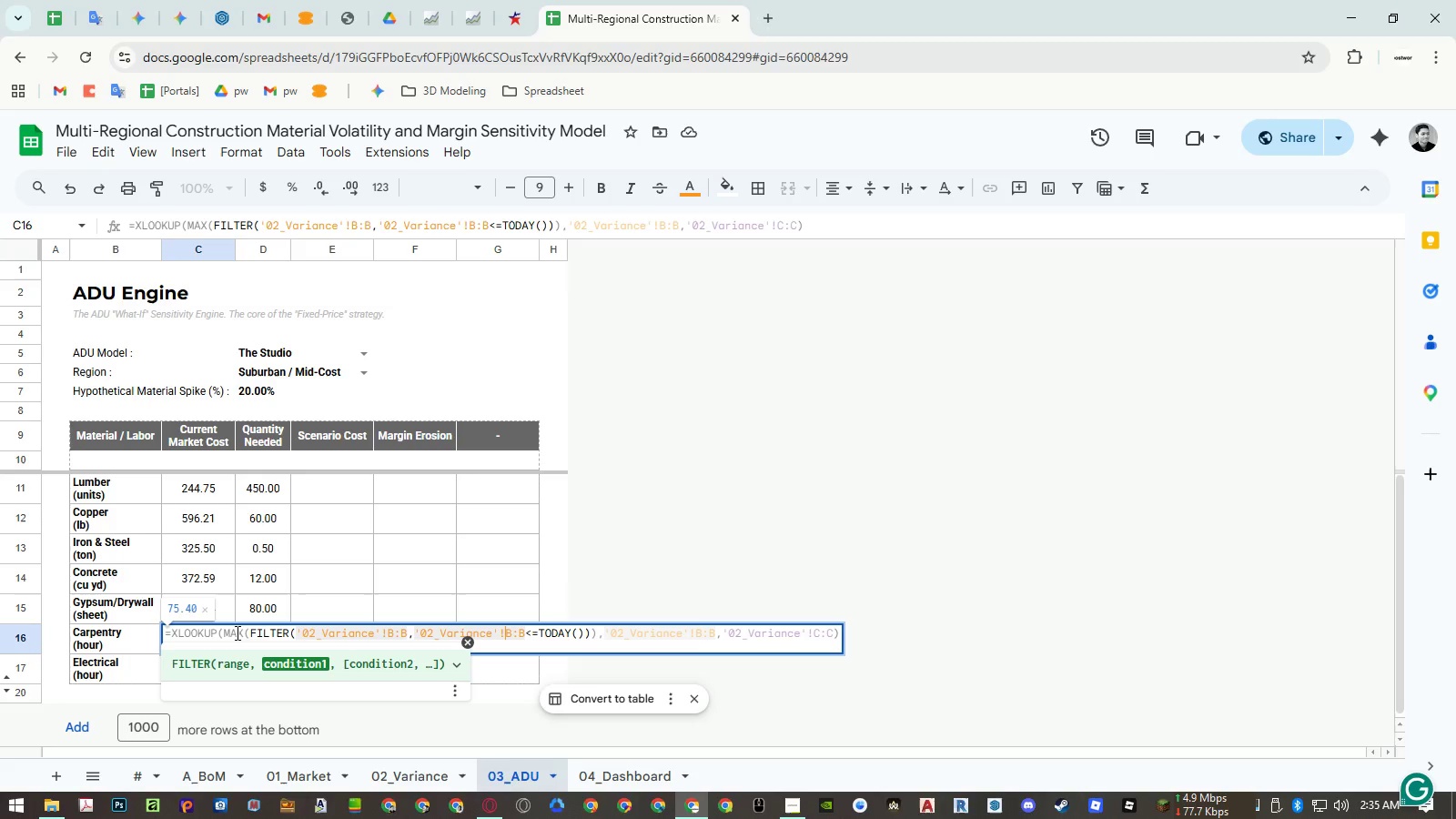 
left_click([236, 632])
 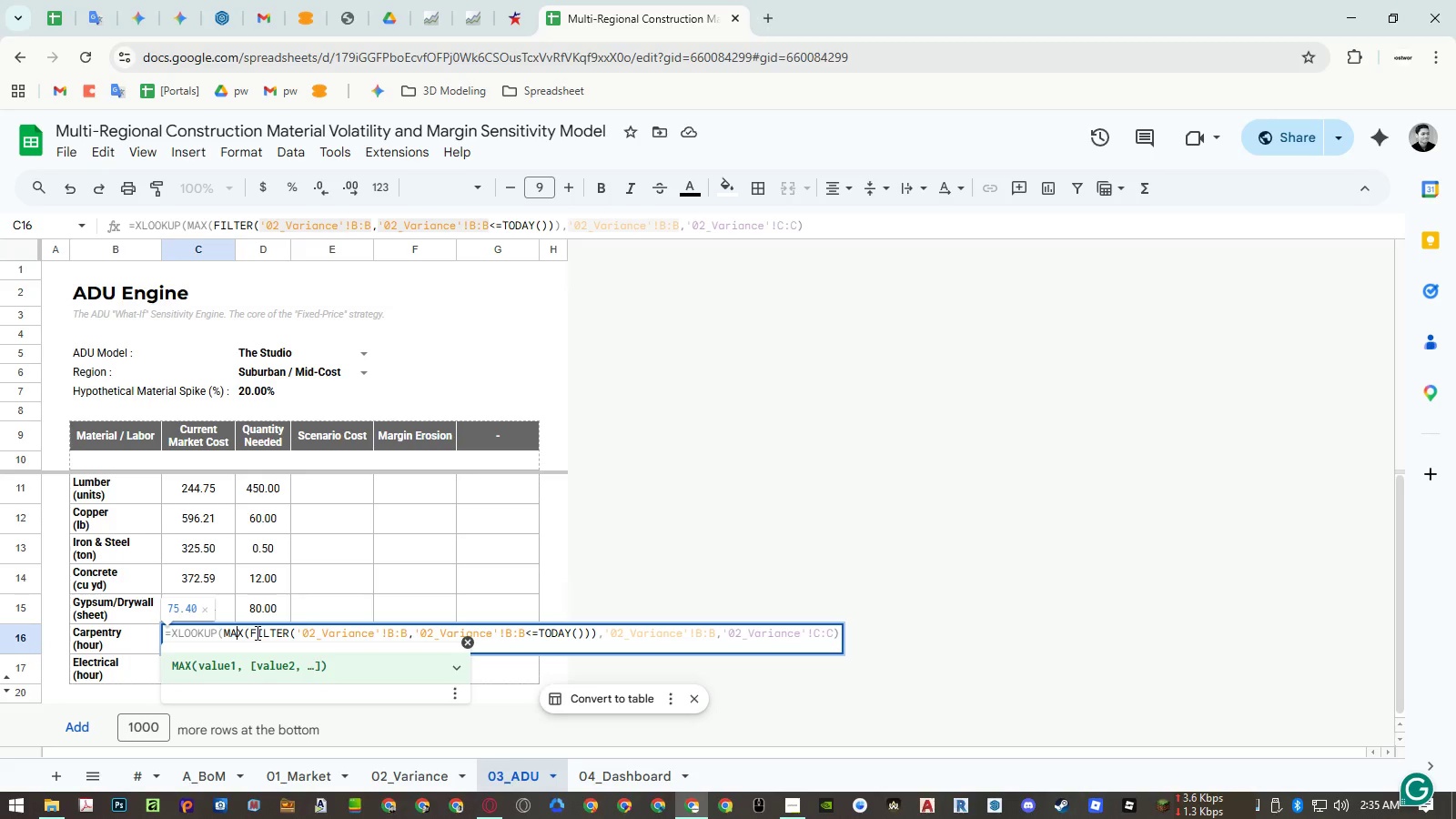 
left_click([256, 632])
 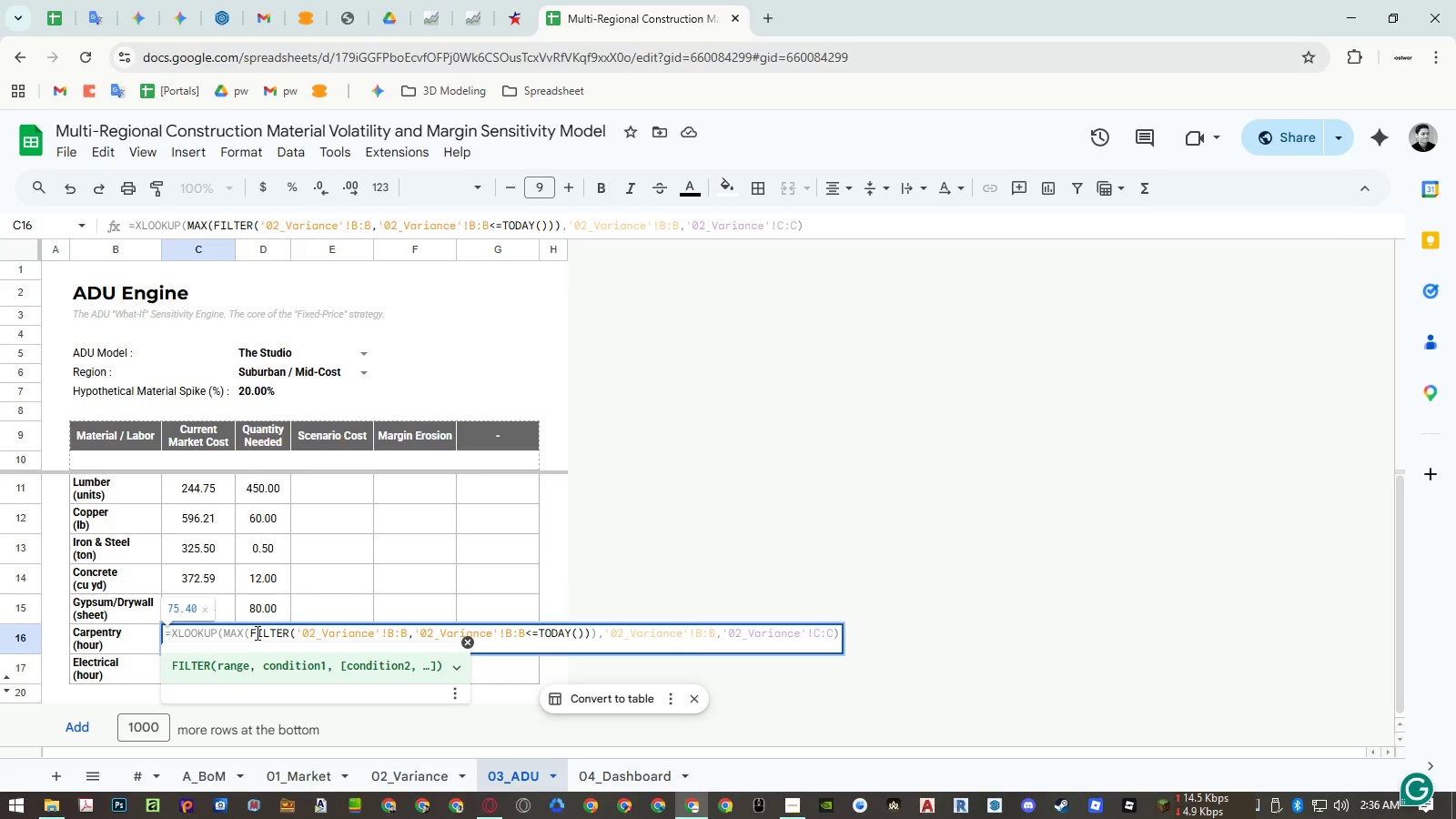 
wait(13.98)
 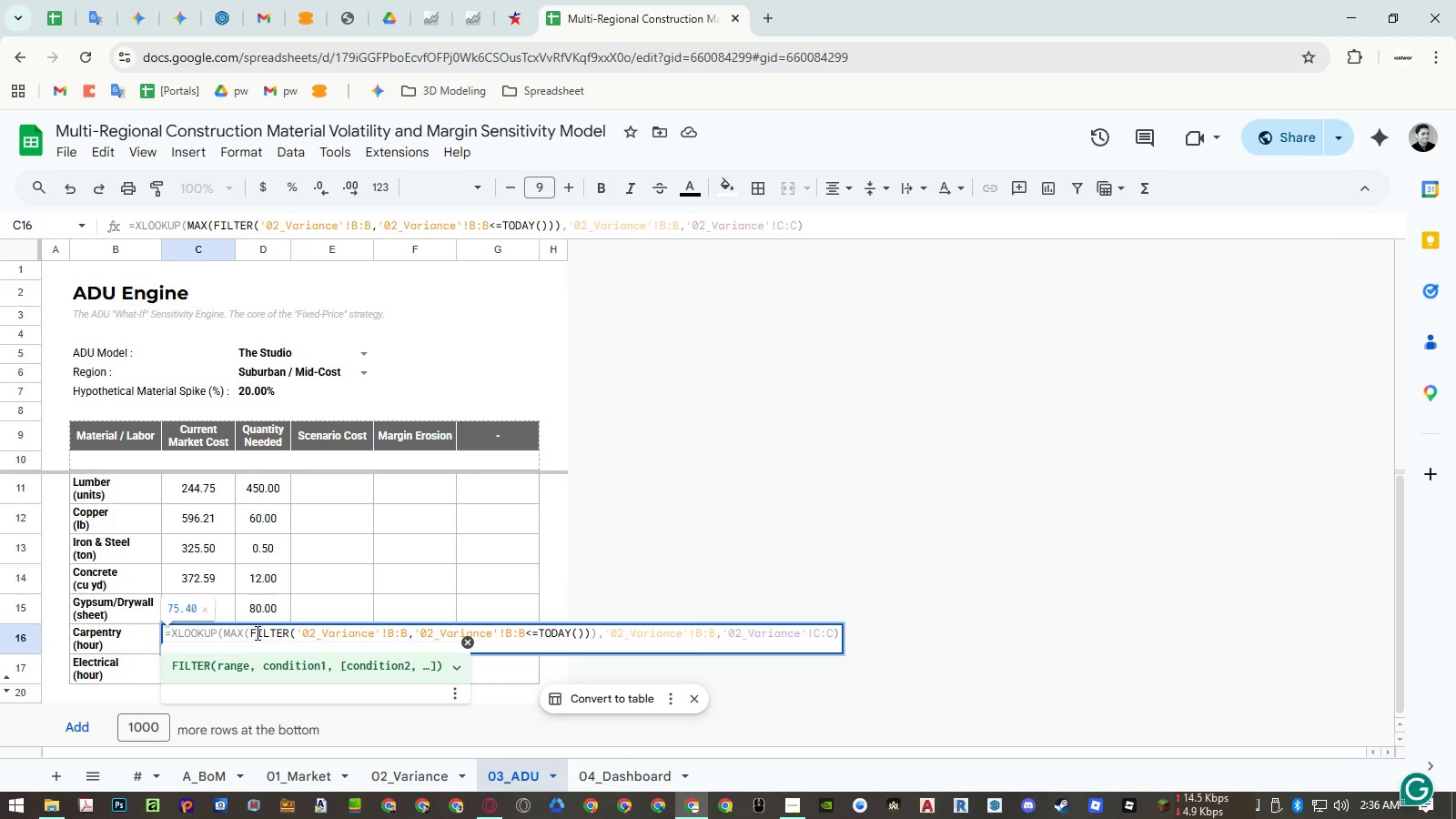 
left_click([635, 627])
 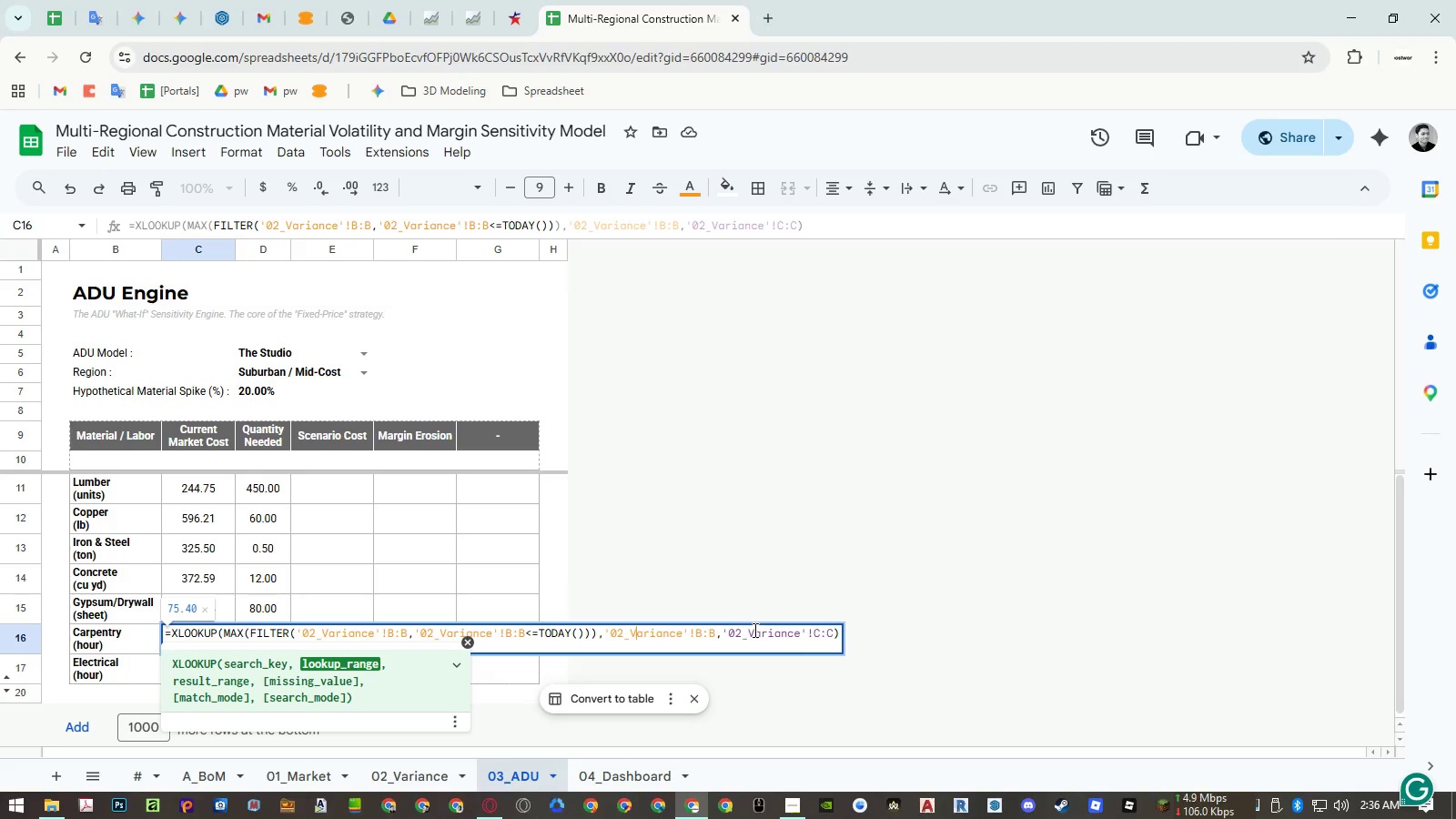 
left_click([753, 630])
 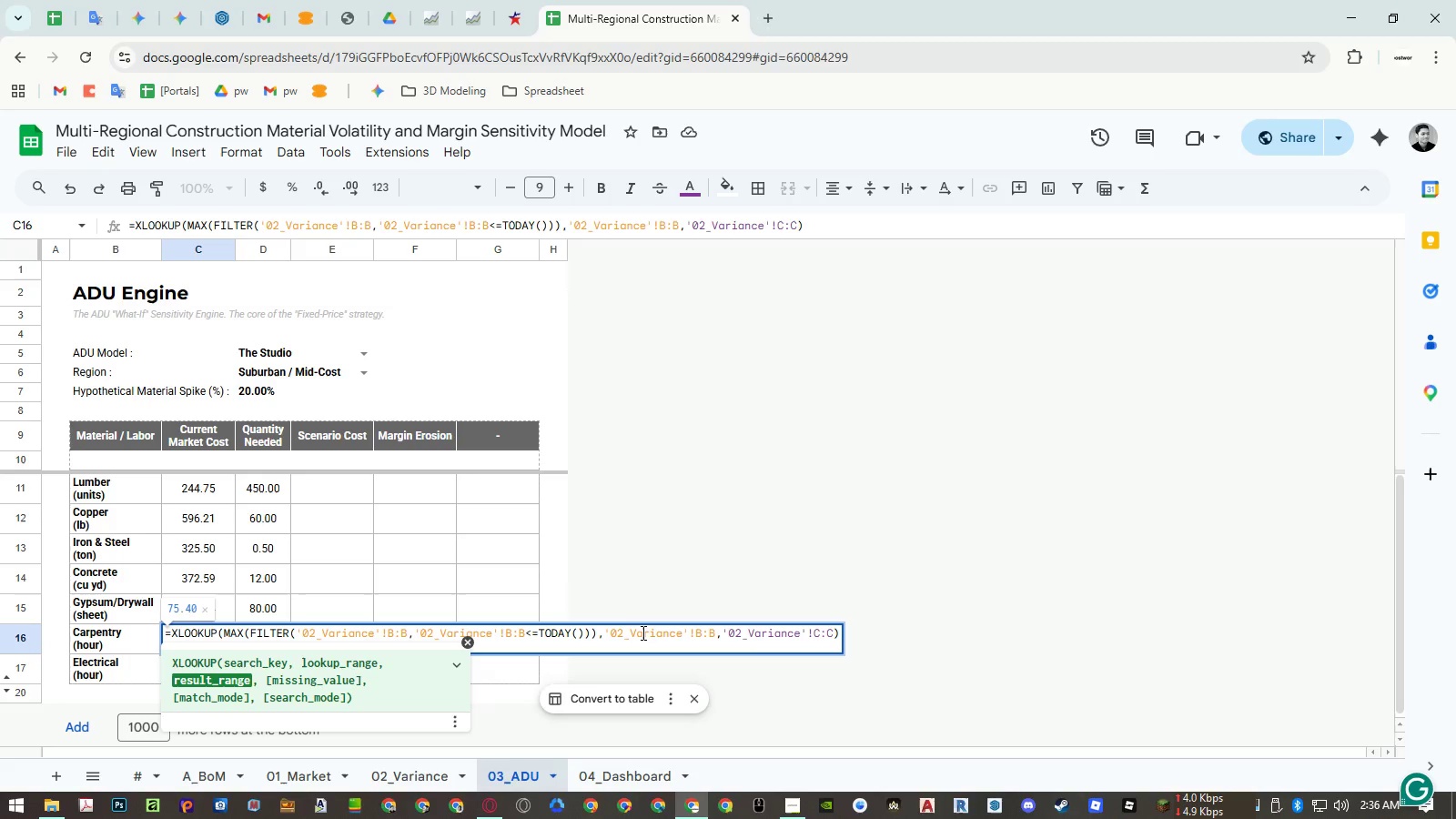 
wait(5.31)
 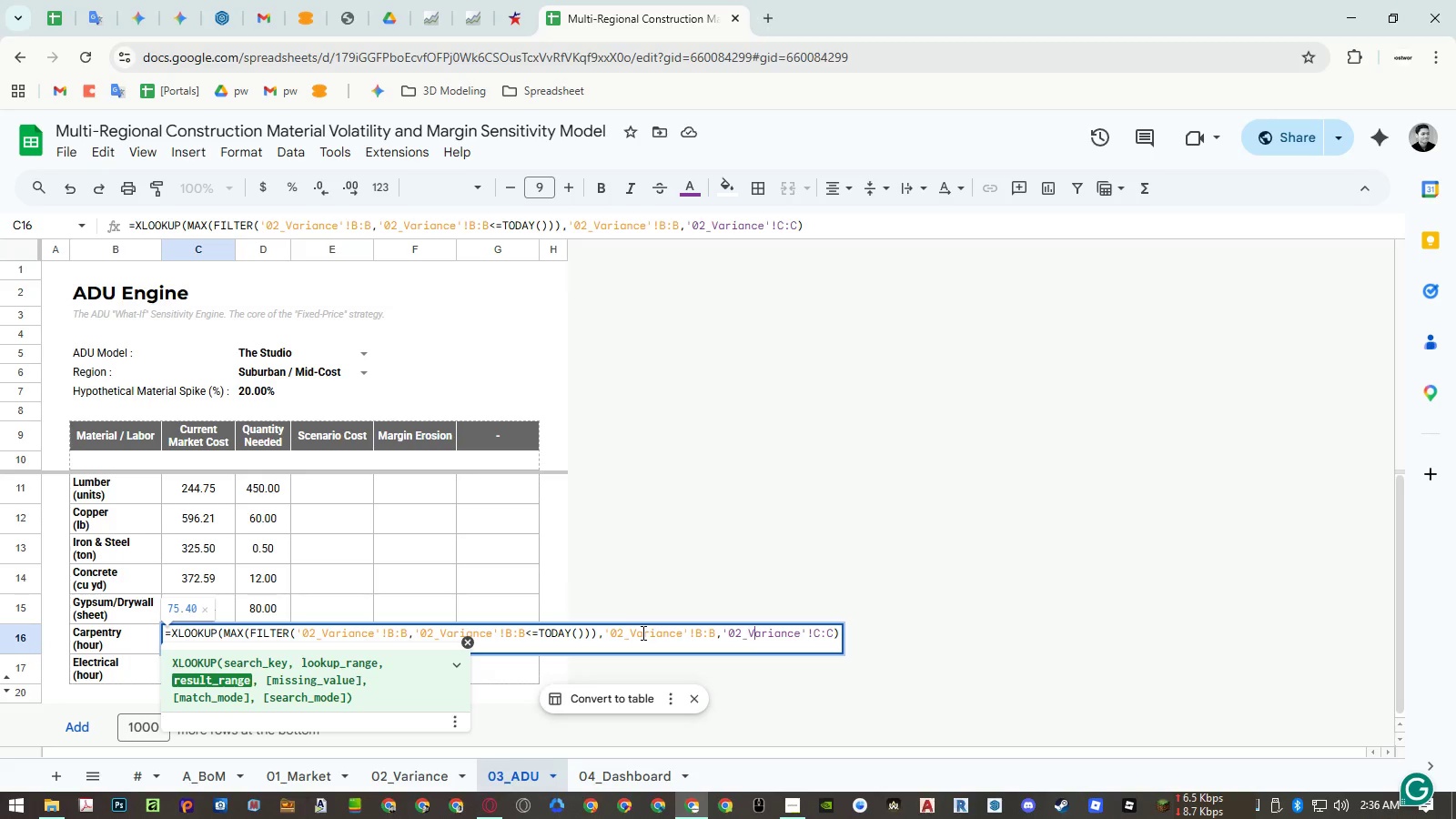 
left_click([832, 633])
 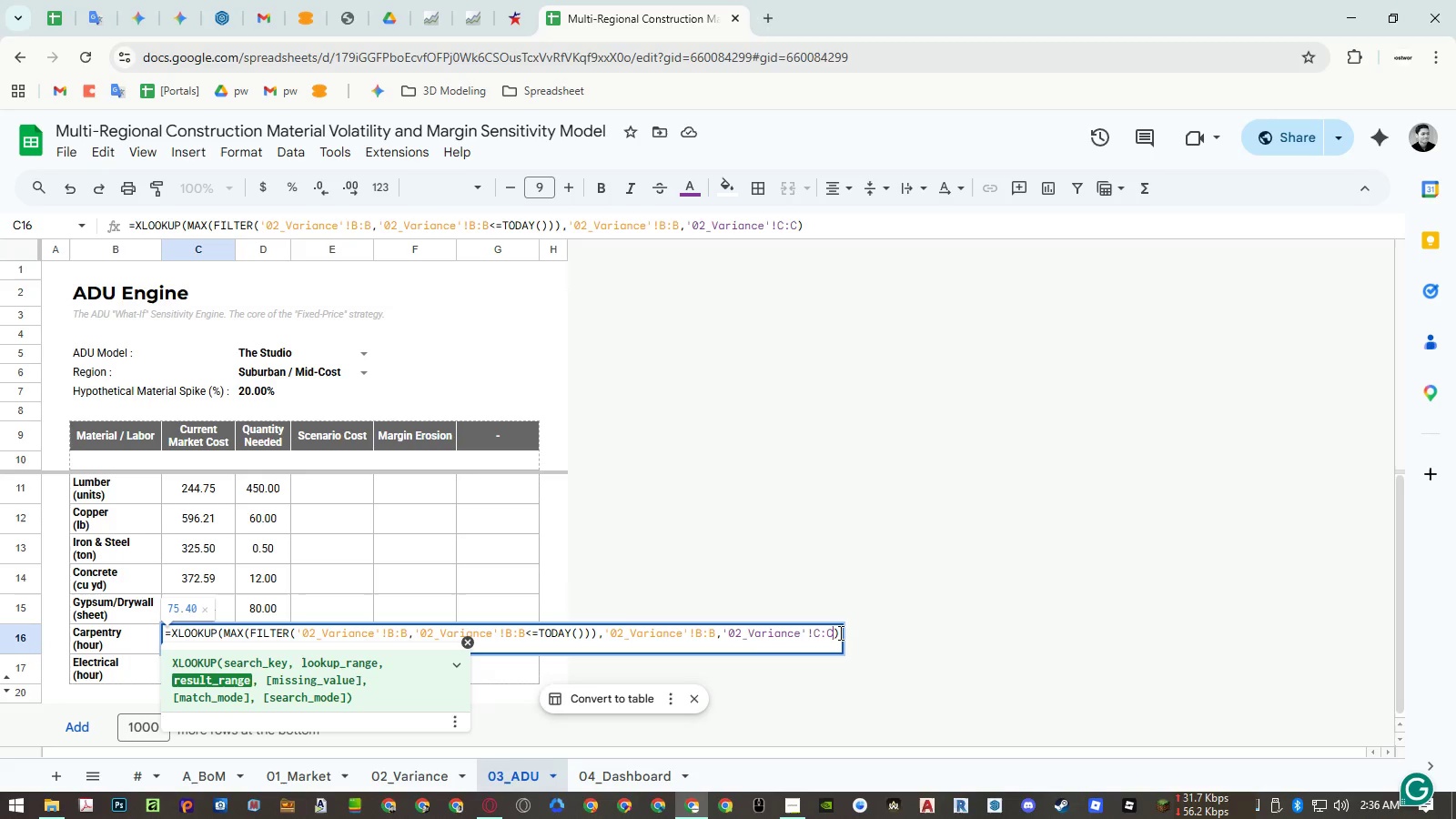 
left_click([837, 632])
 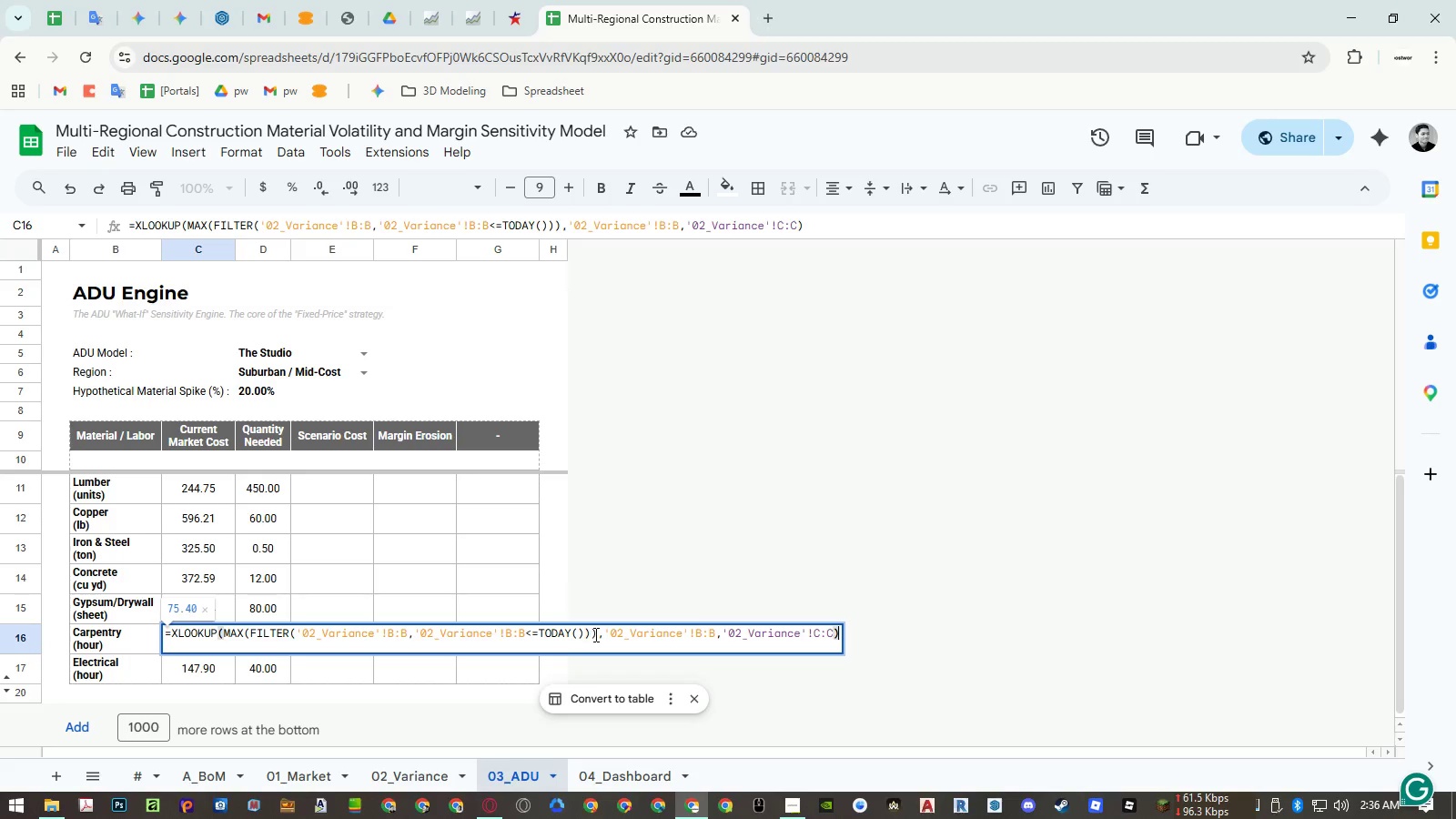 
left_click([595, 634])
 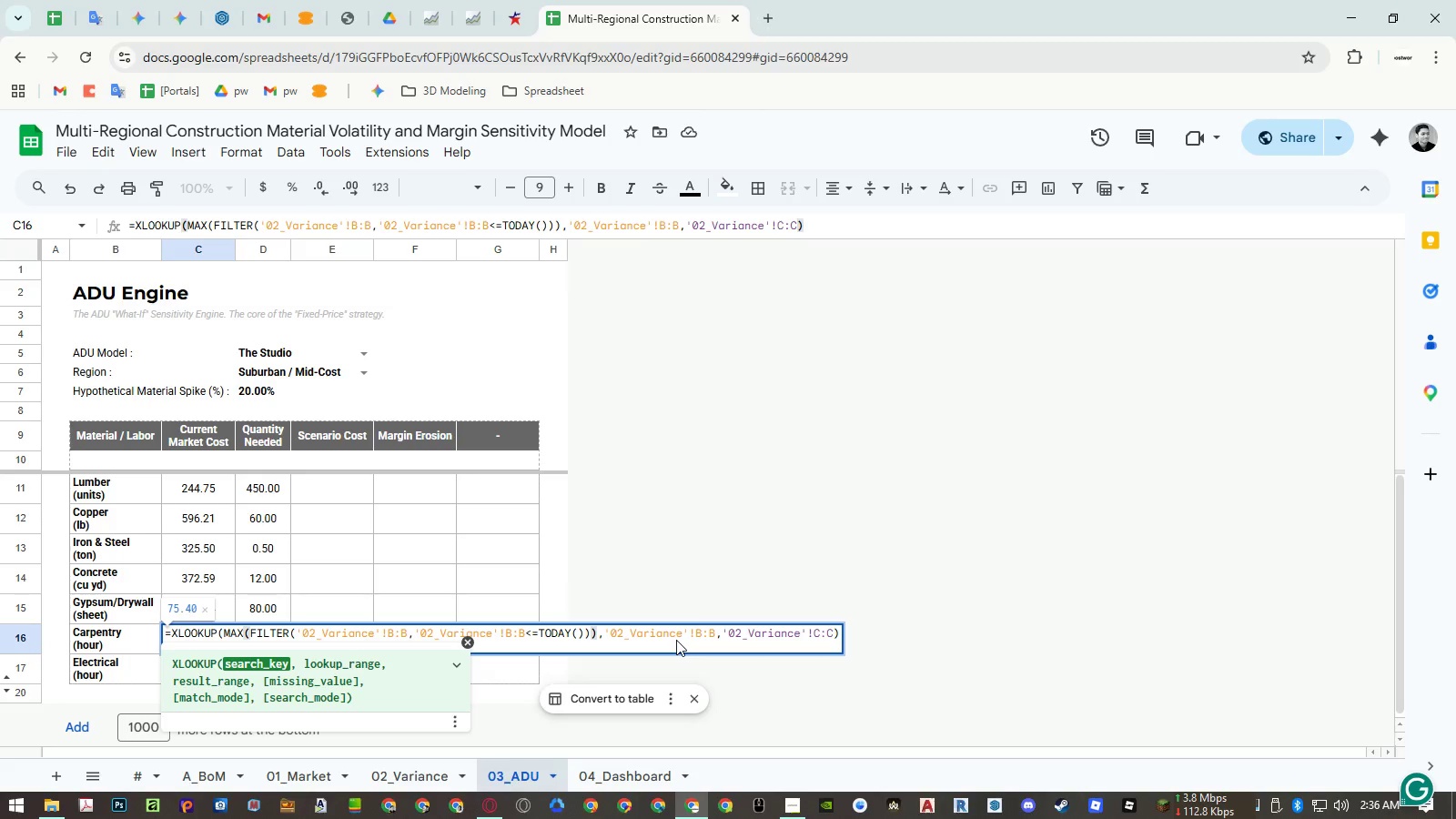 
wait(27.0)
 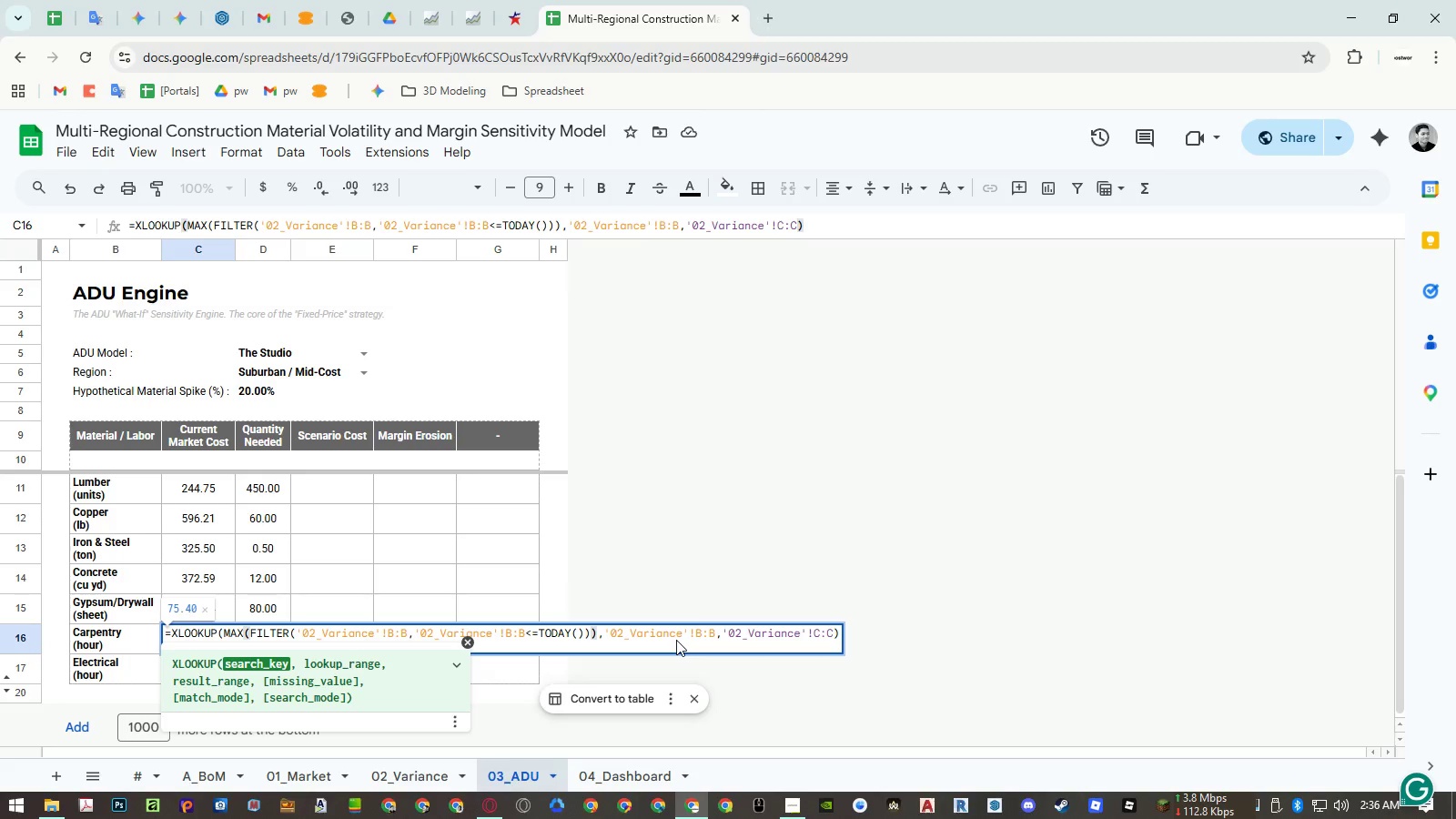 
left_click([357, 635])
 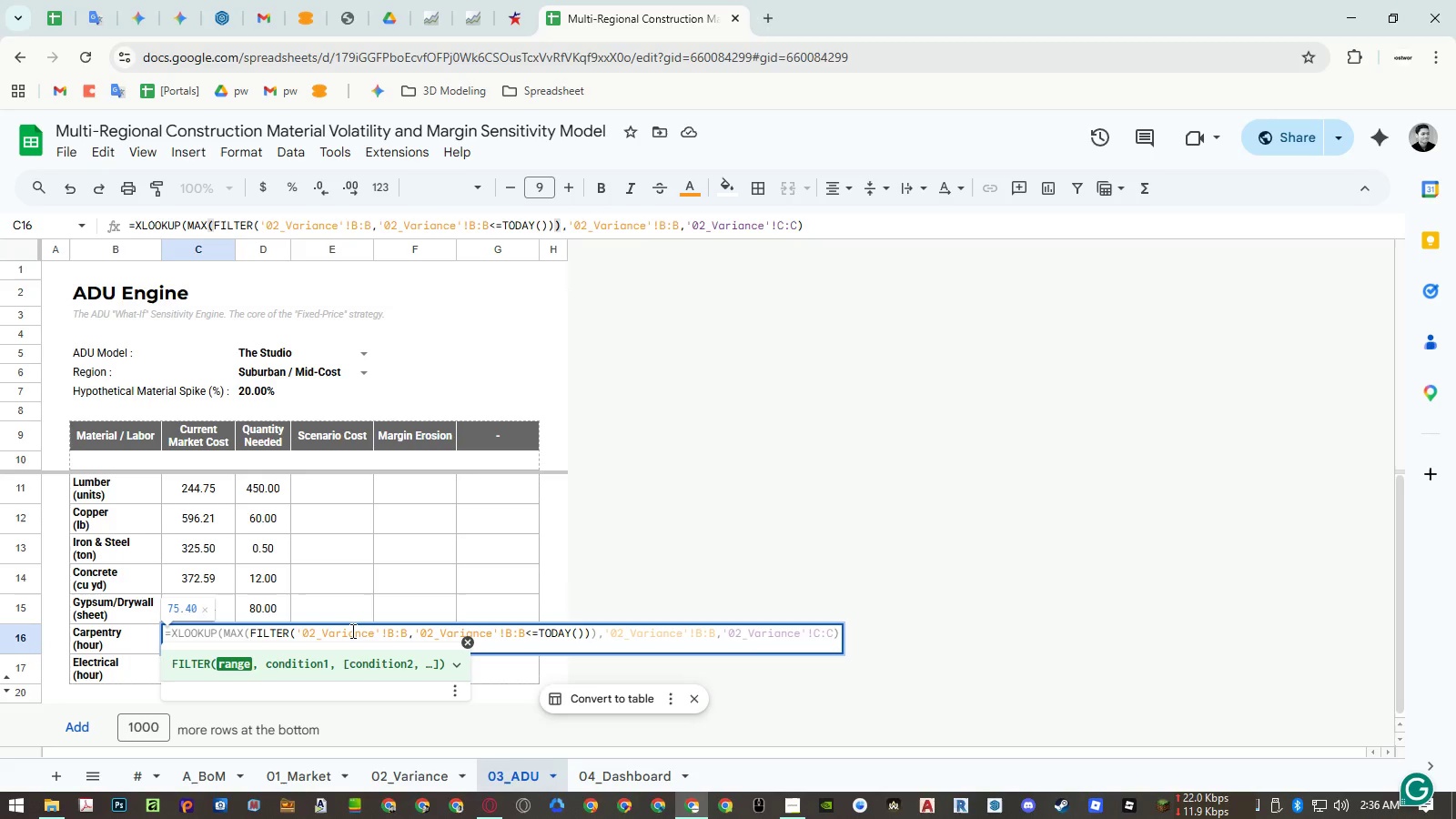 
wait(9.06)
 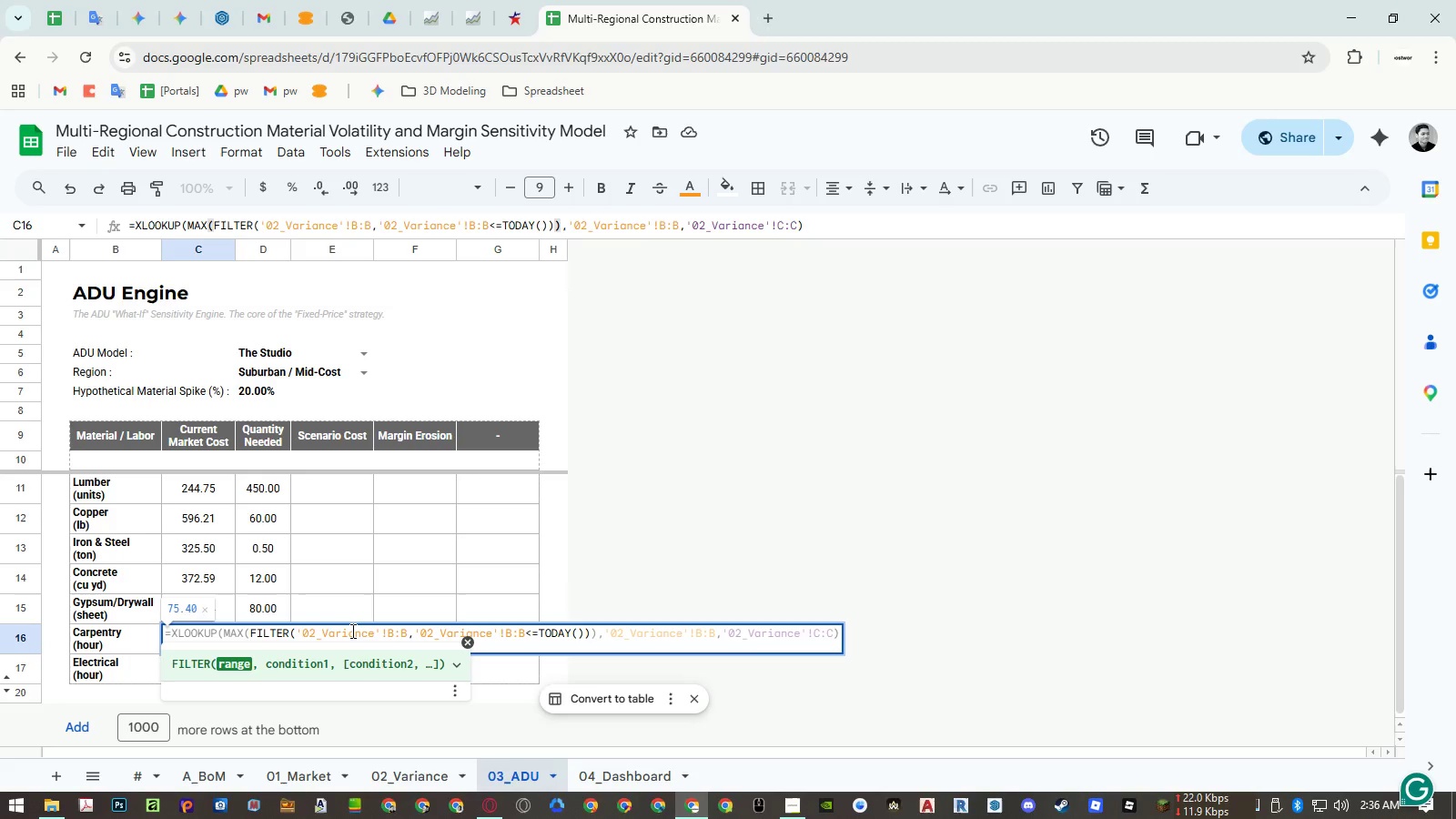 
key(Escape)
 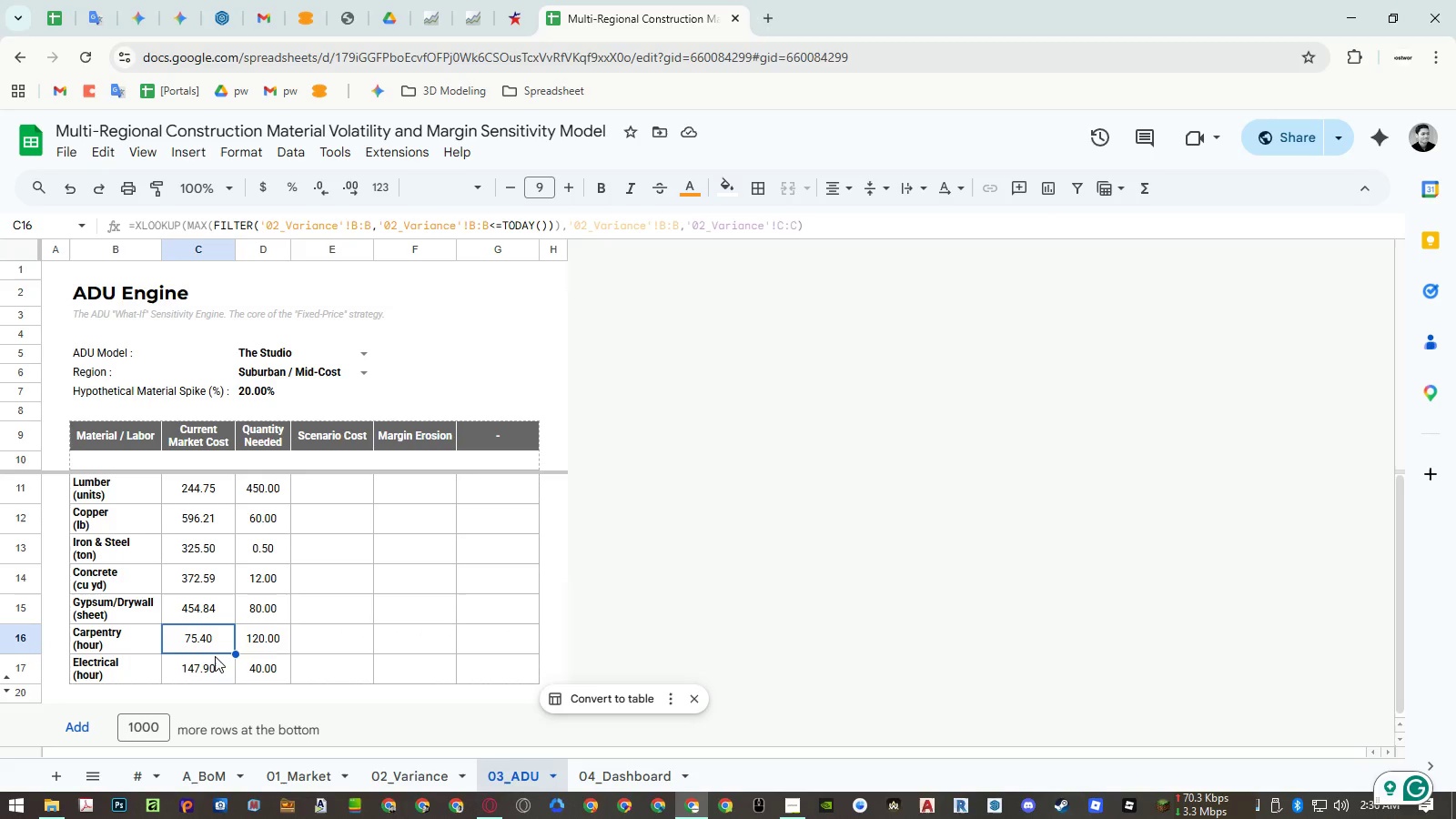 
double_click([215, 664])
 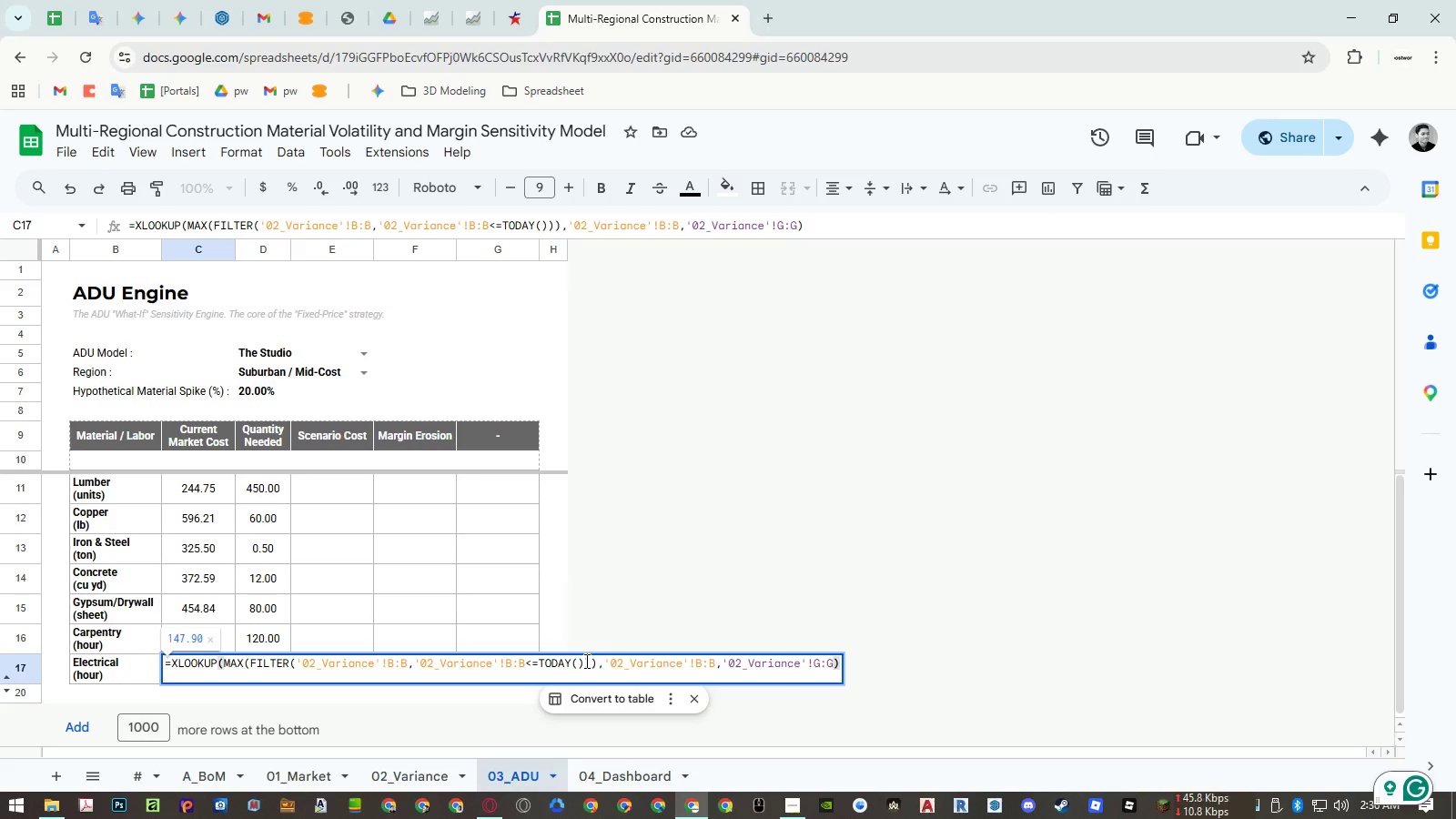 
left_click_drag(start_coordinate=[582, 662], to_coordinate=[252, 662])
 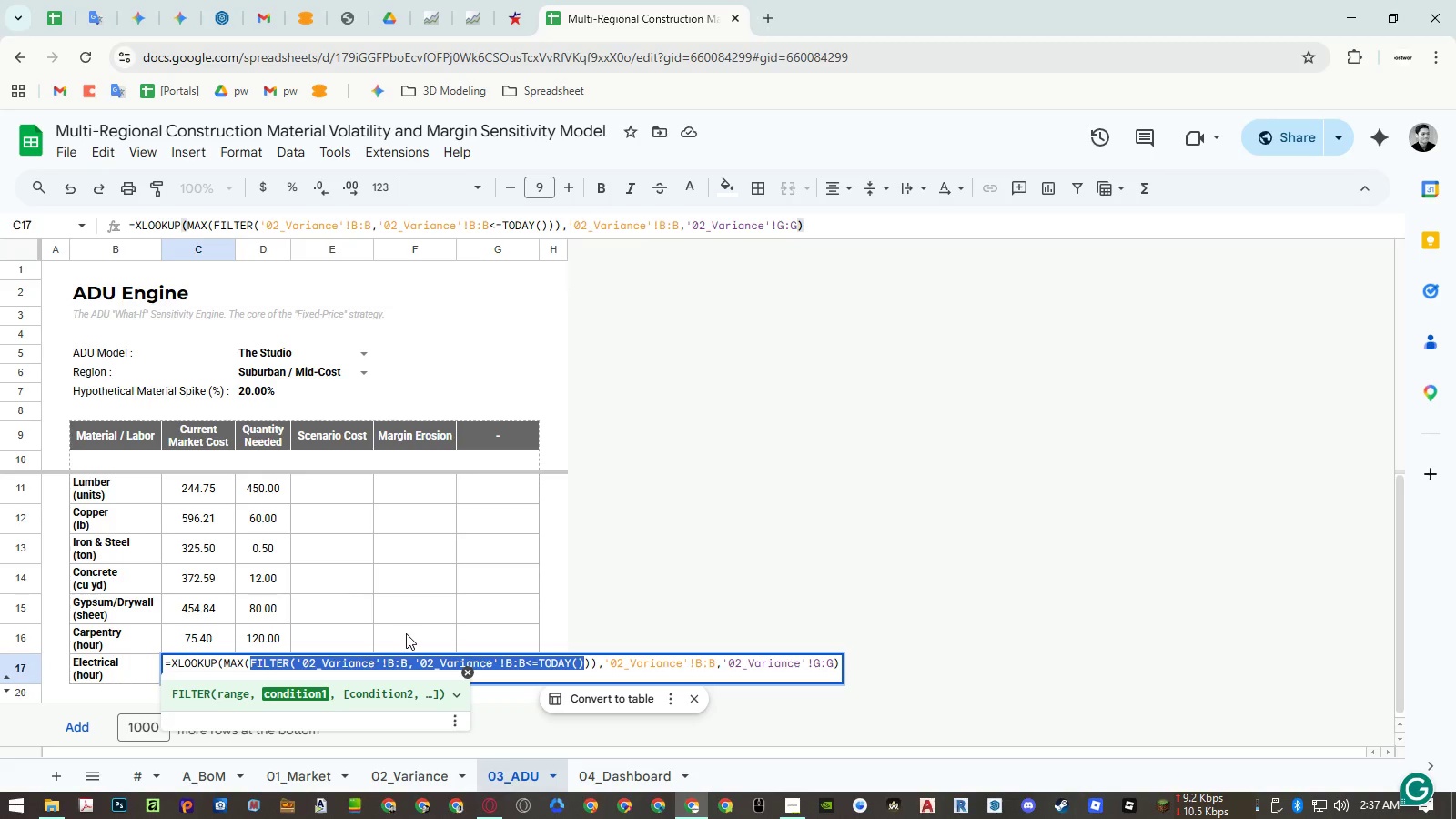 
wait(9.05)
 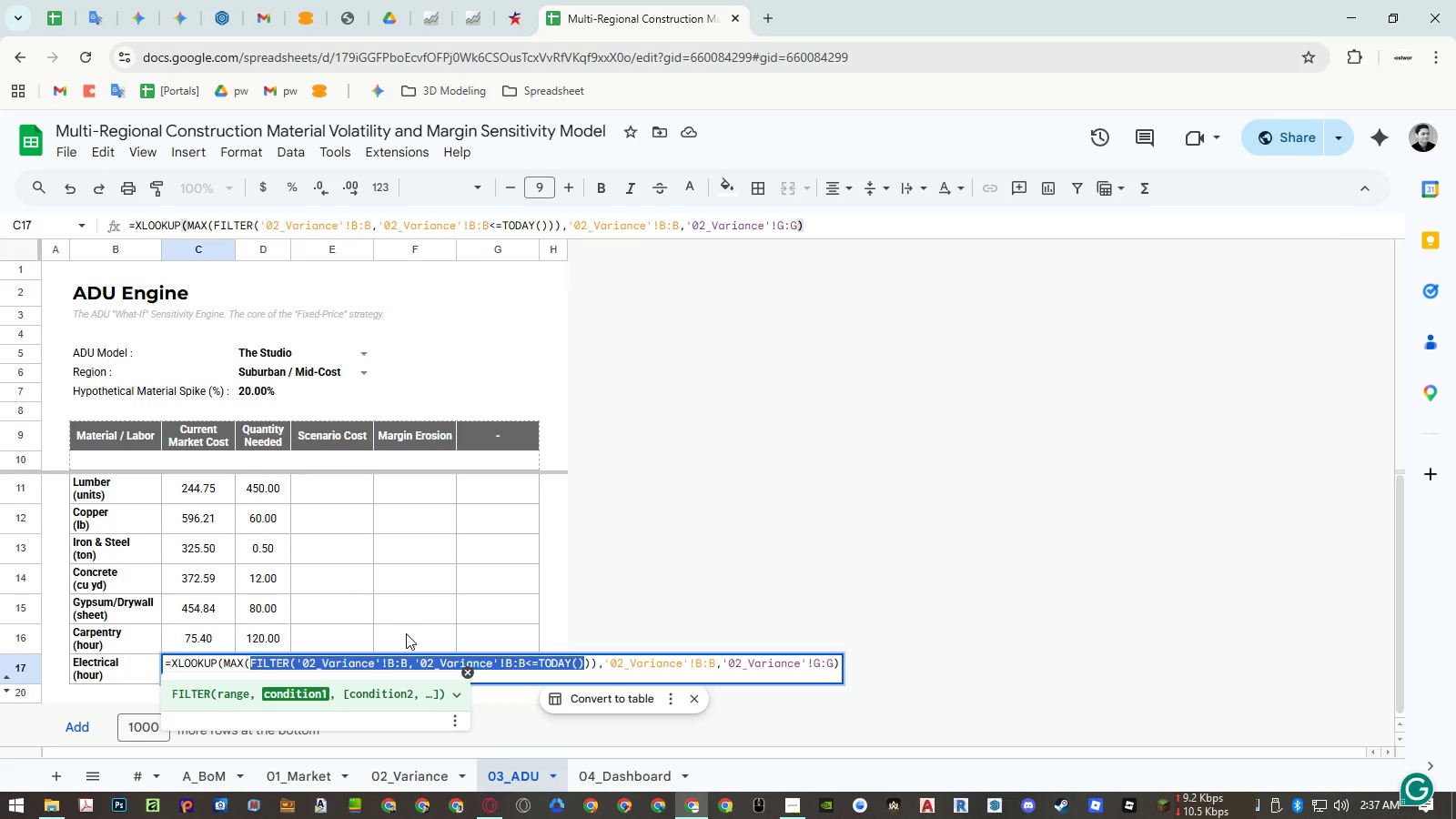 
left_click([297, 659])
 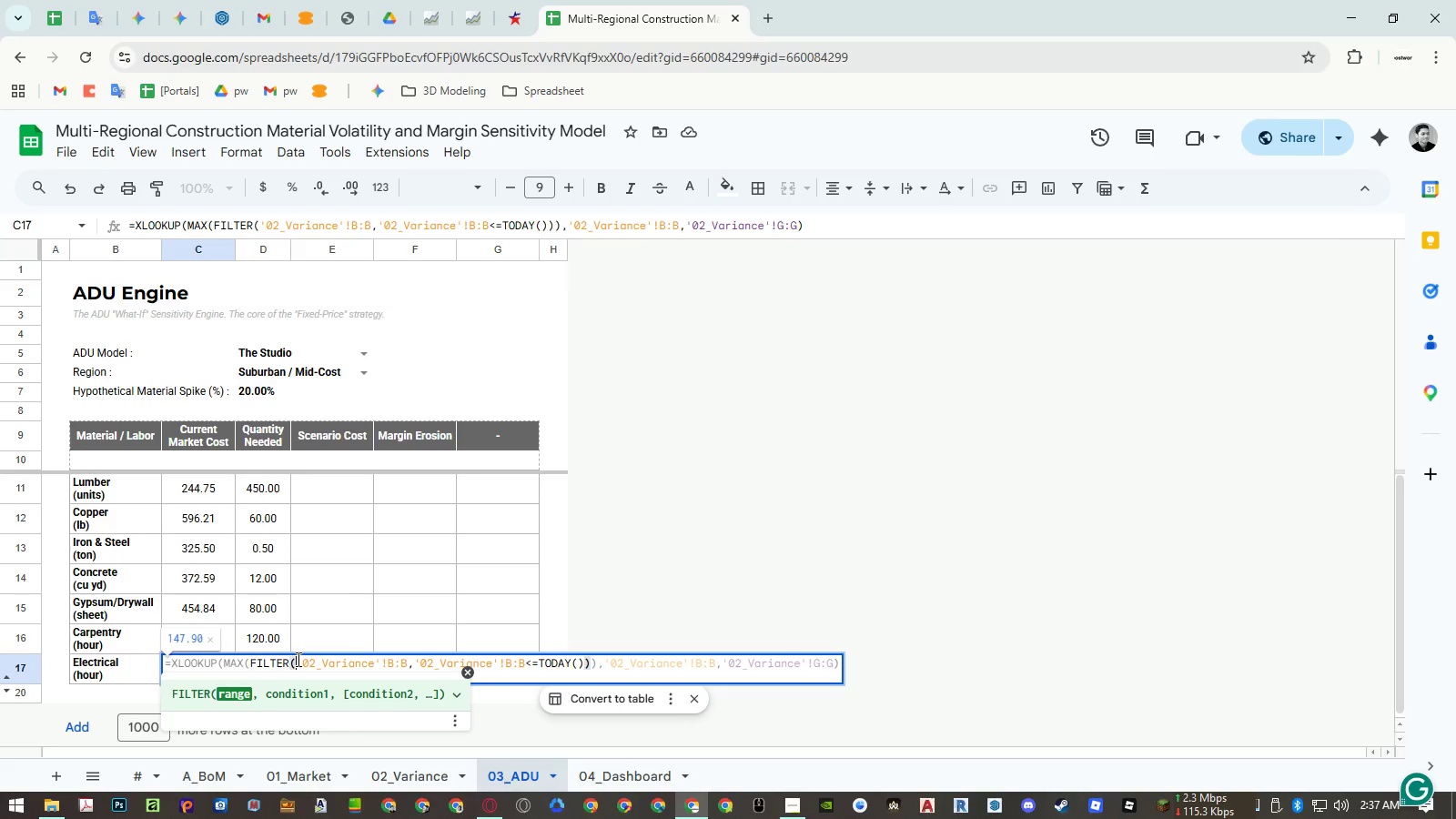 
left_click_drag(start_coordinate=[297, 659], to_coordinate=[250, 661])
 